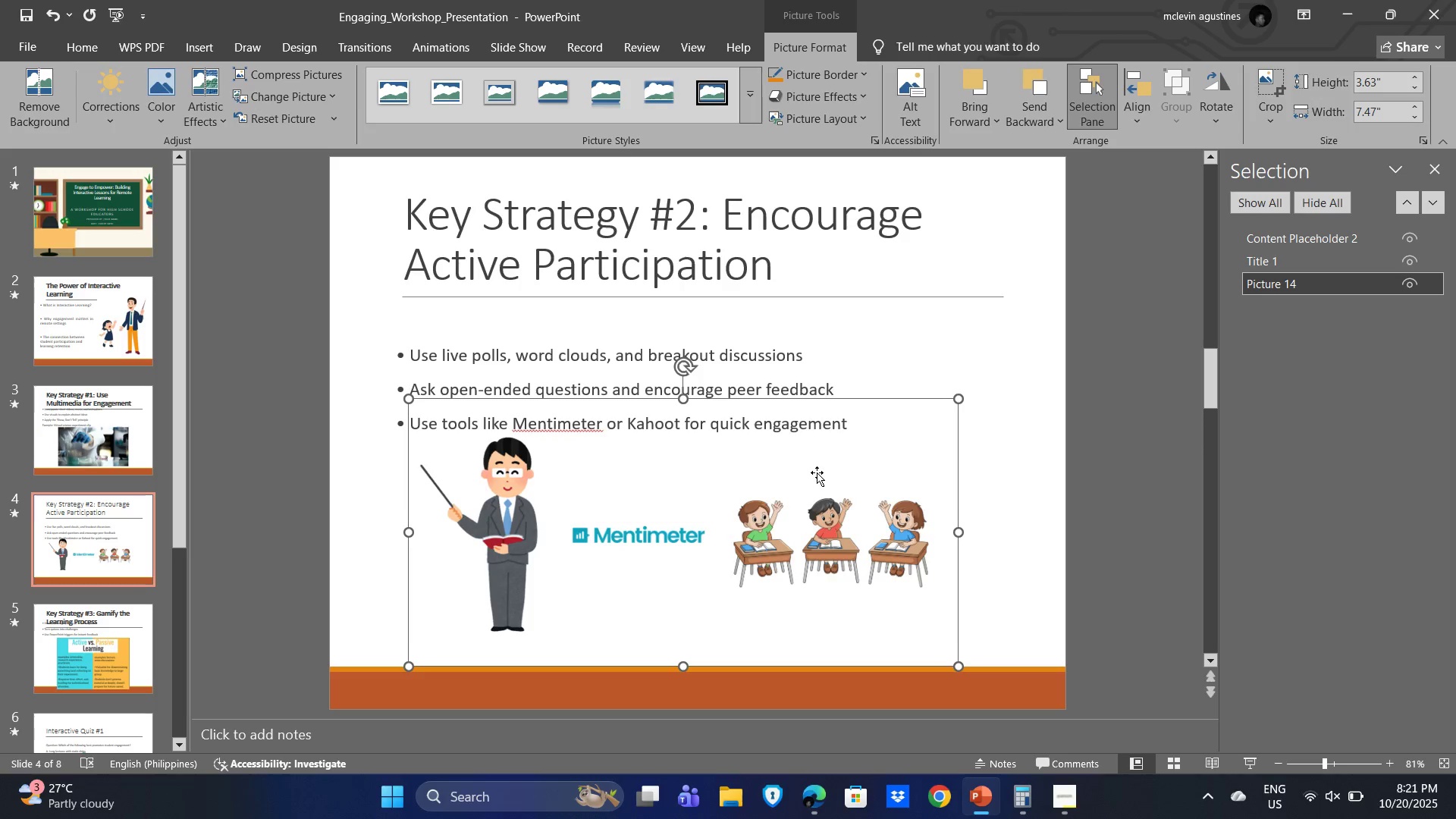 
key(ArrowDown)
 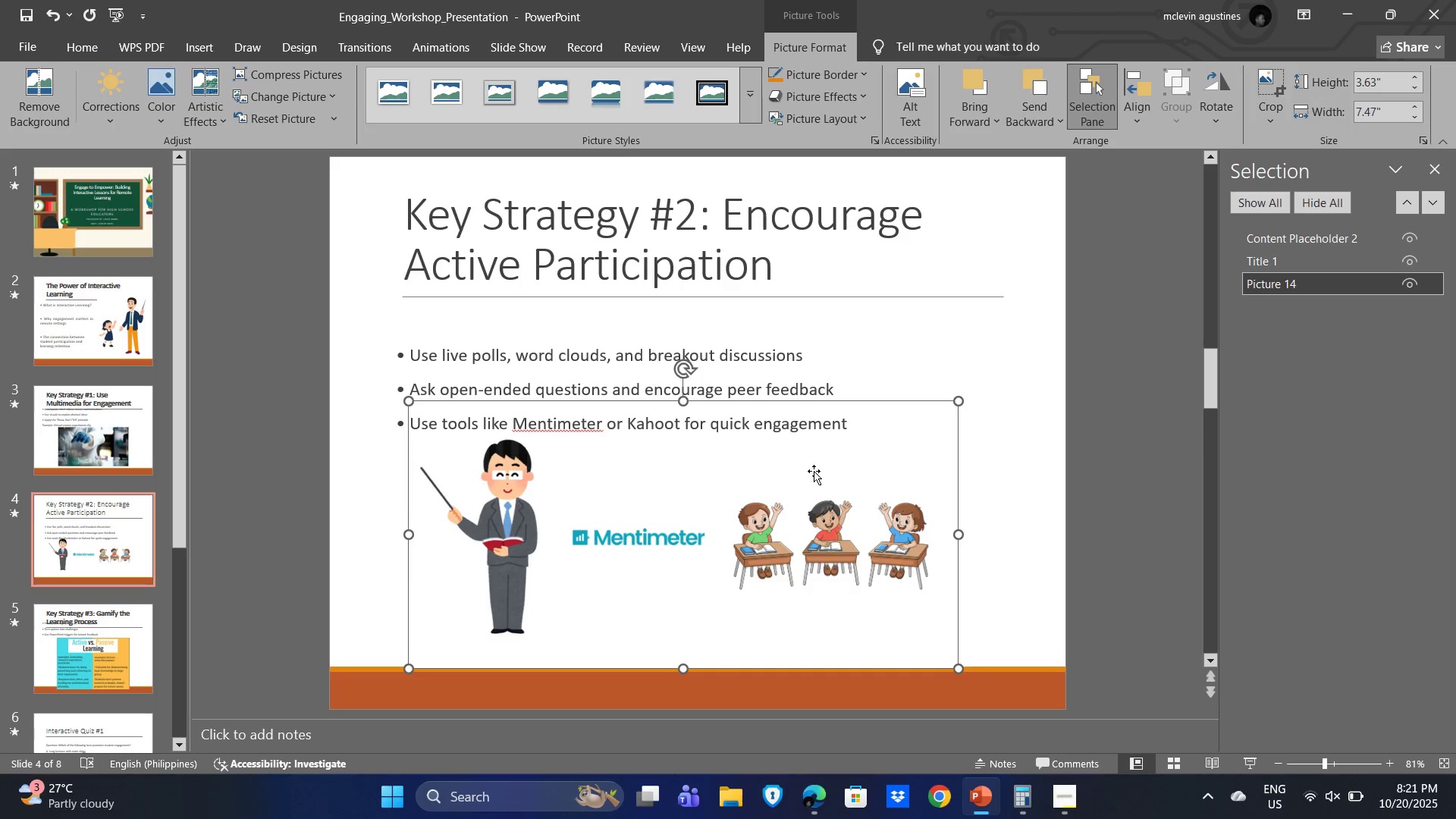 
key(ArrowDown)
 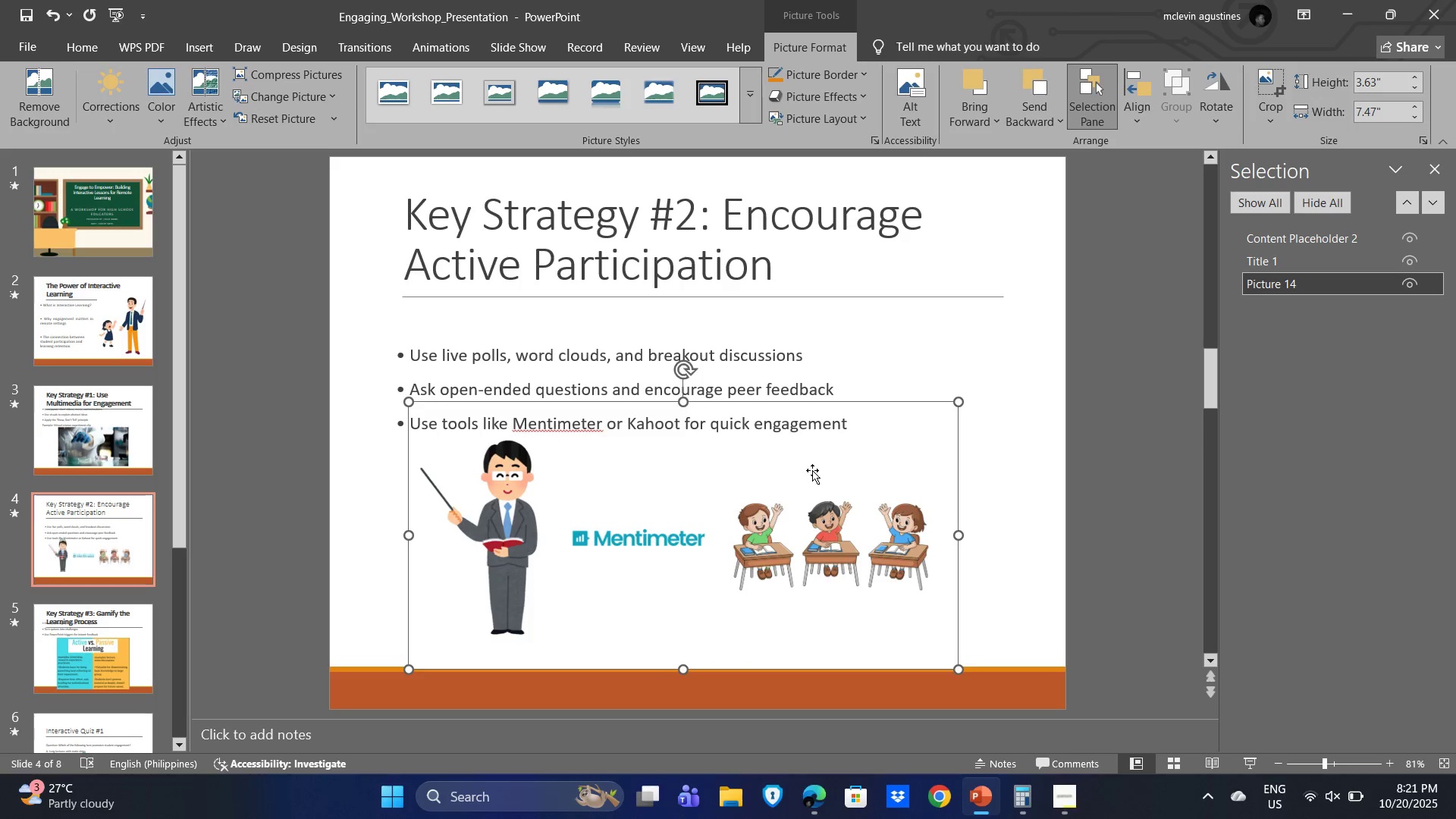 
key(ArrowDown)
 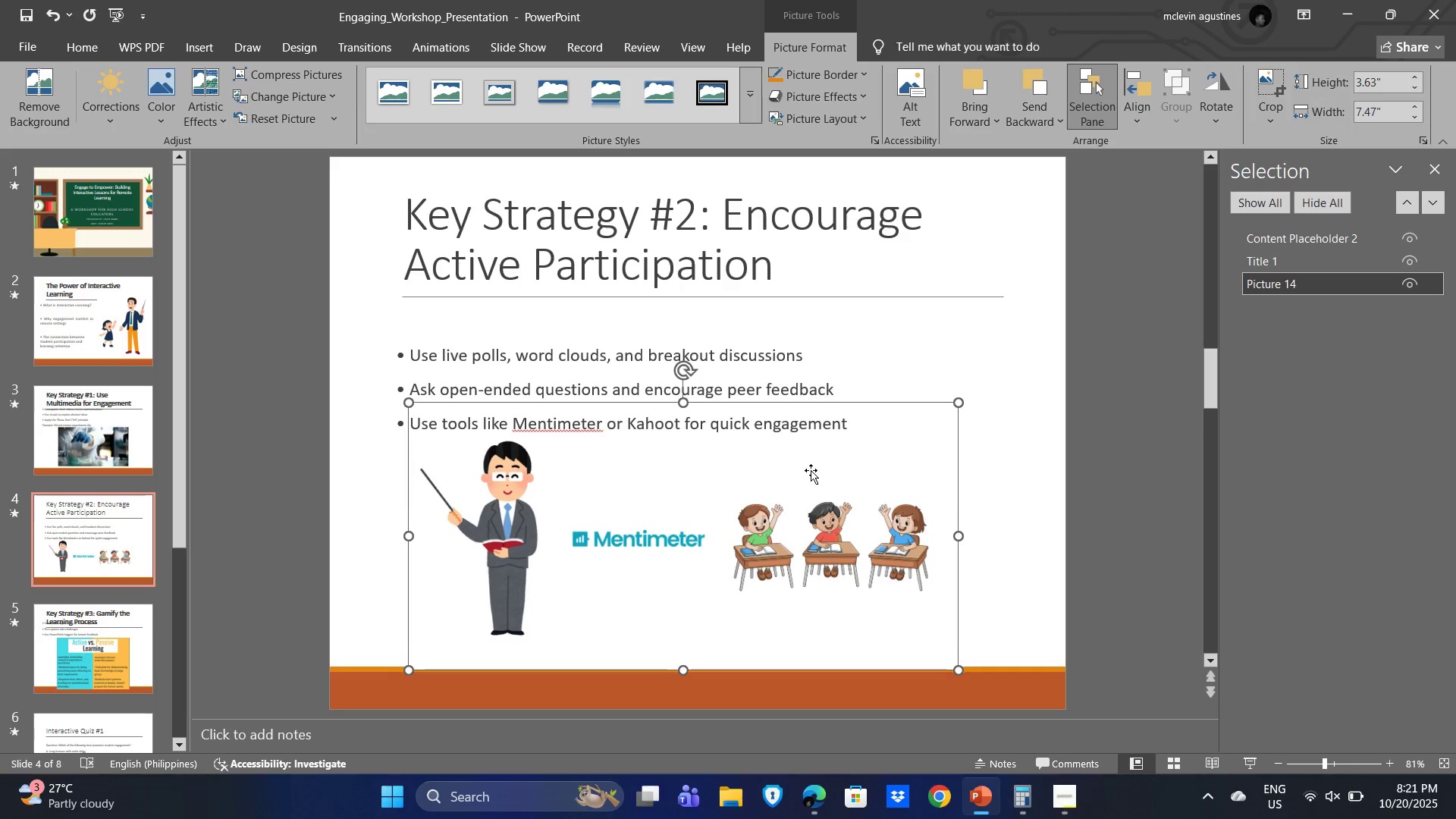 
key(ArrowDown)
 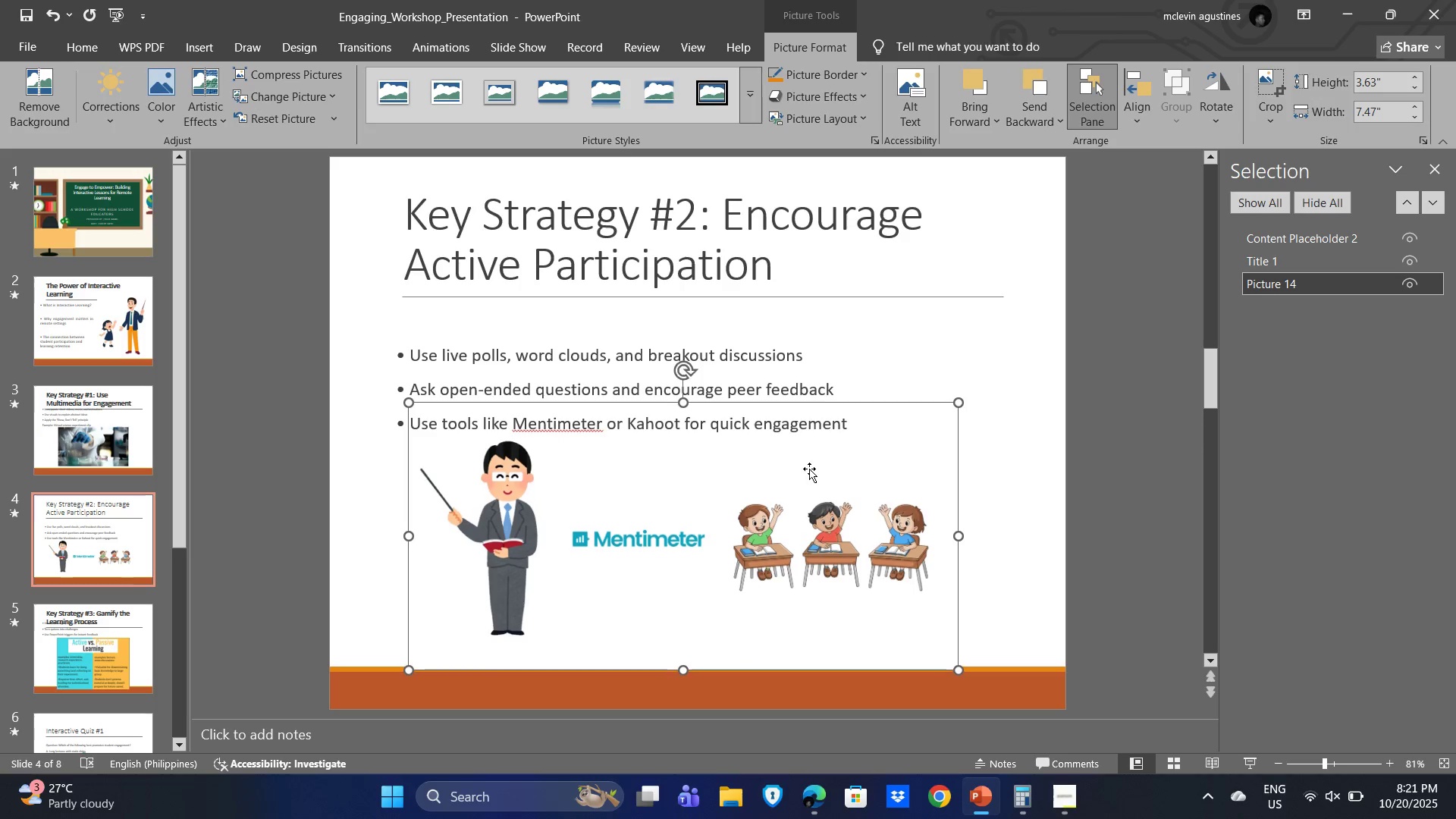 
key(ArrowUp)
 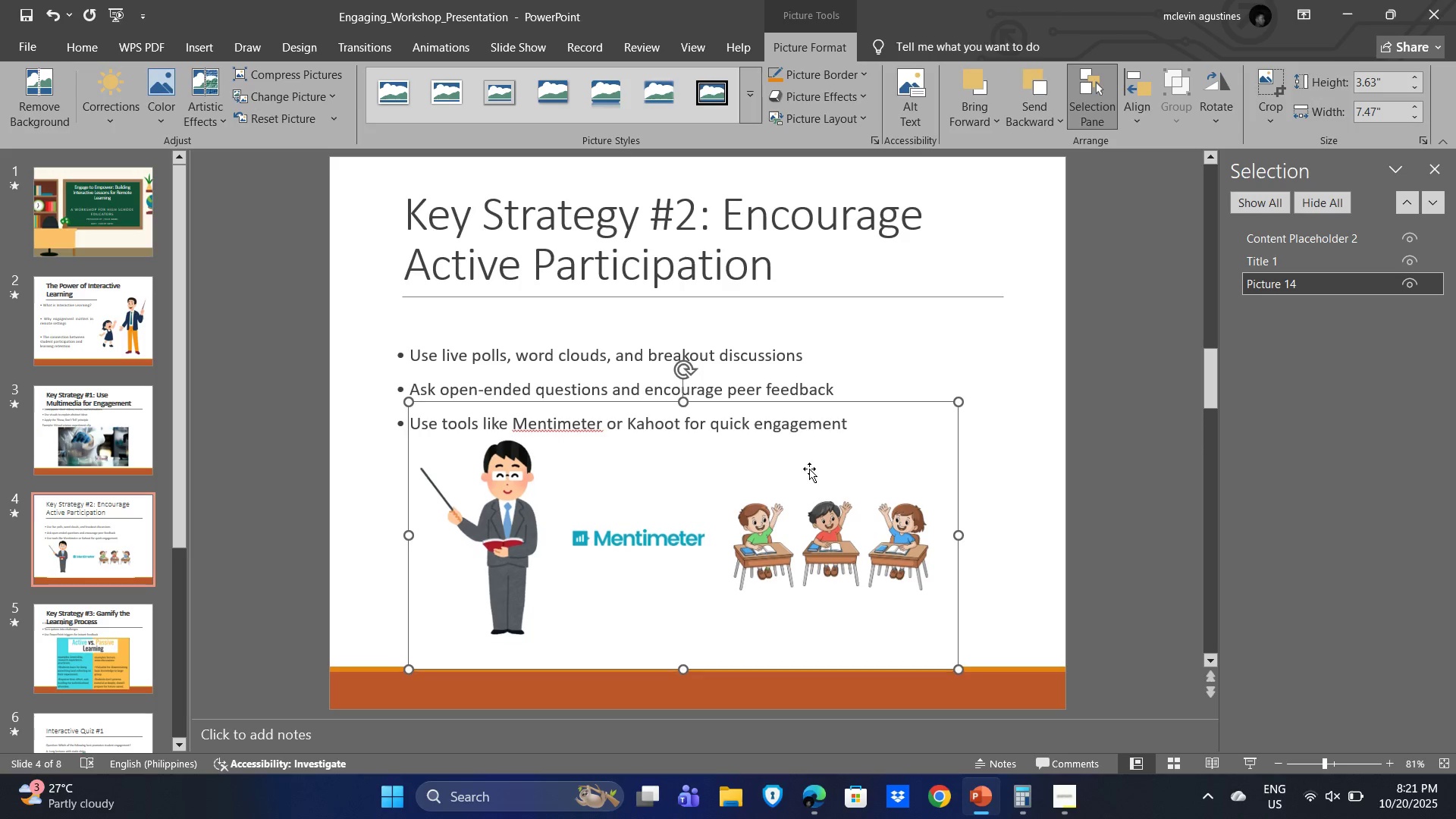 
key(ArrowUp)
 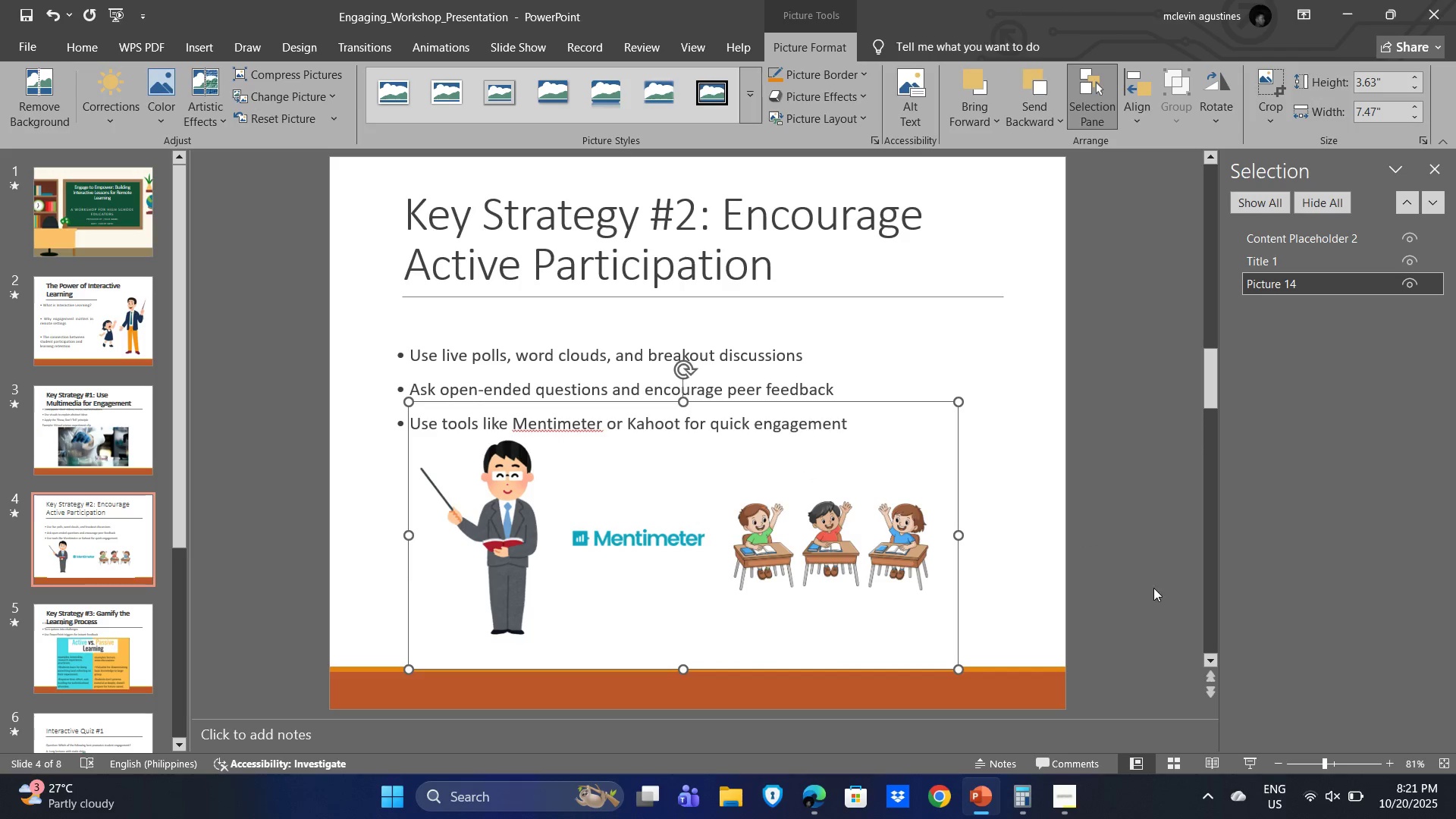 
left_click([1153, 588])
 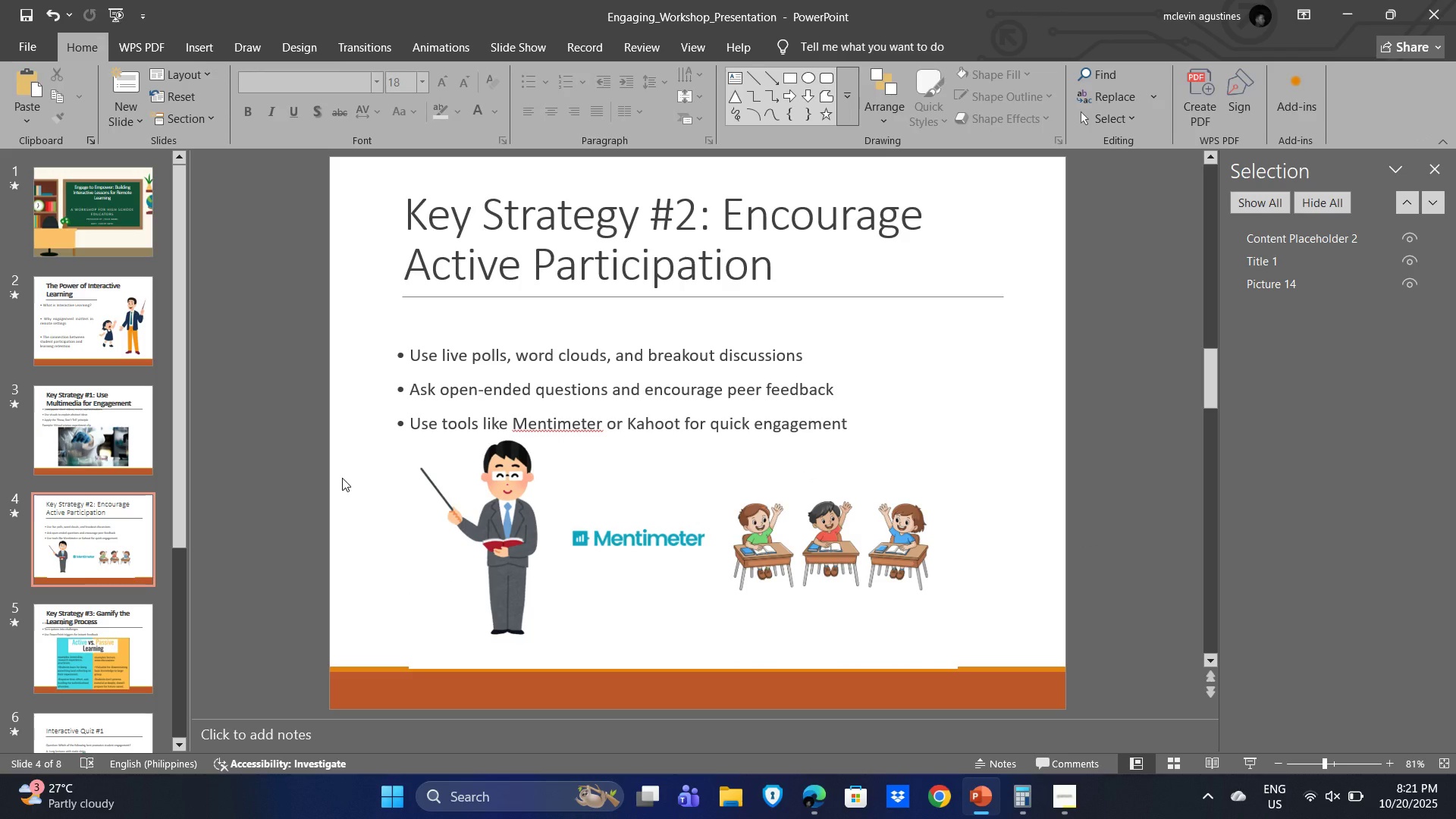 
left_click([64, 642])
 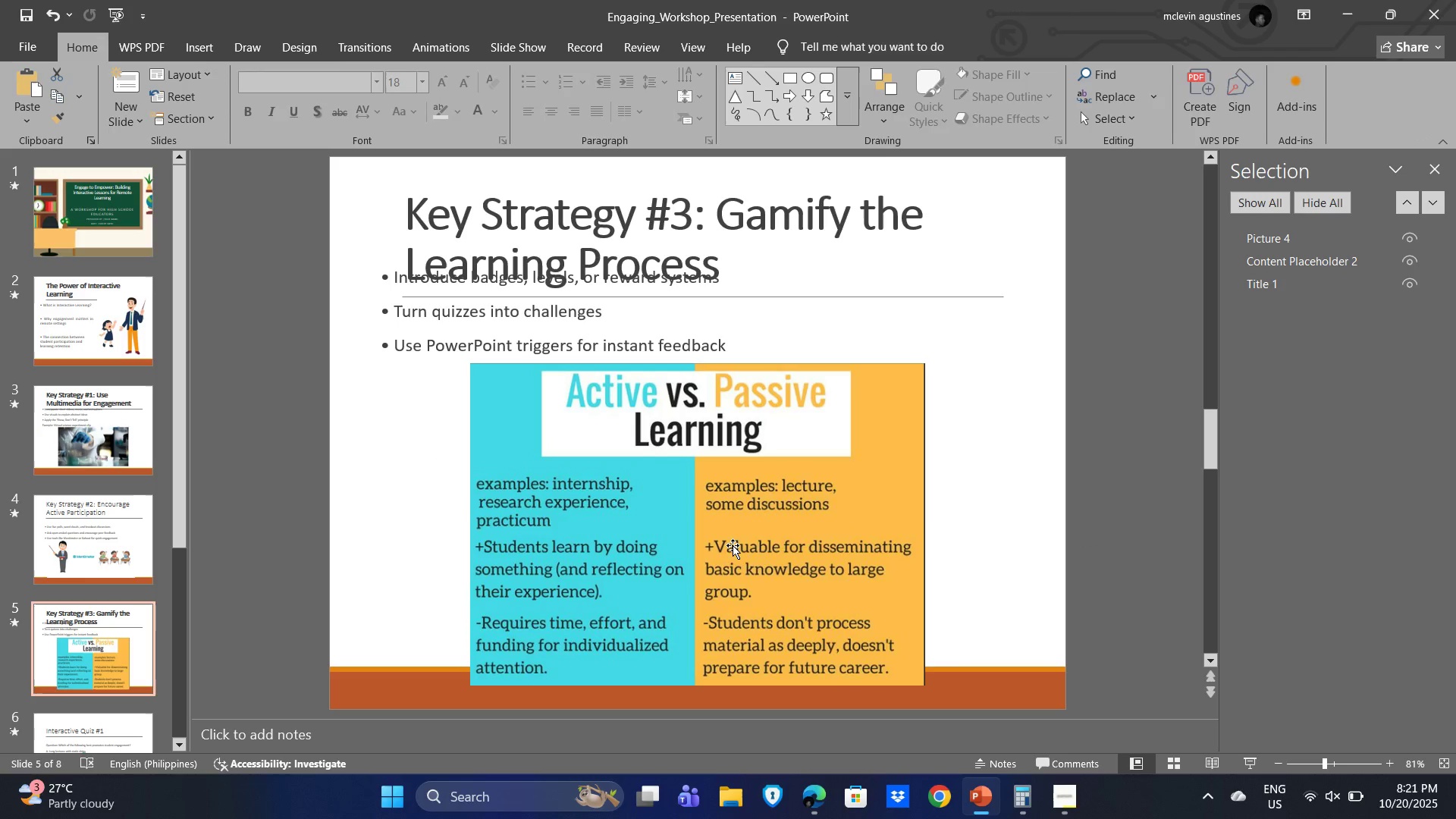 
left_click([733, 545])
 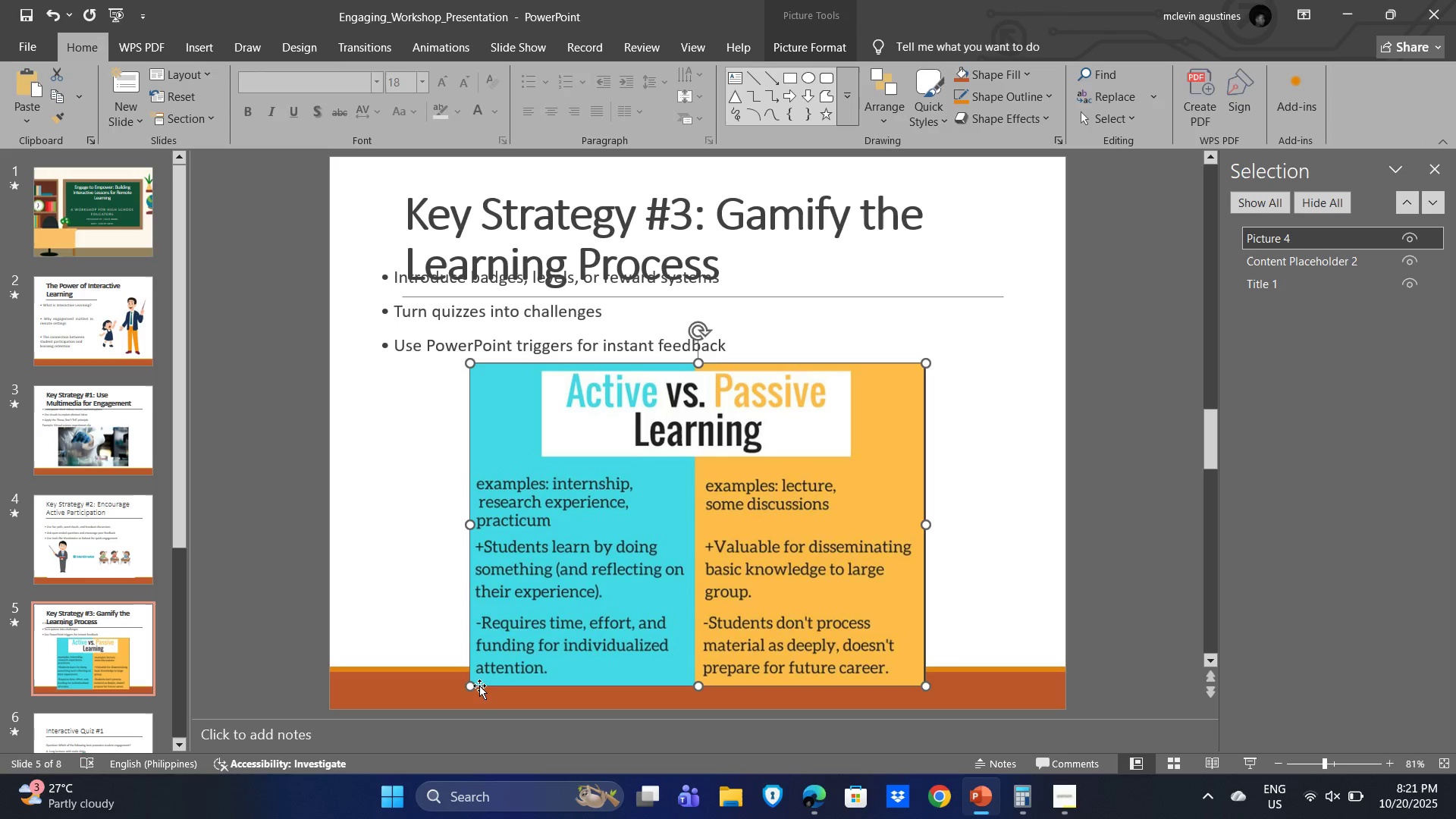 
left_click_drag(start_coordinate=[473, 686], to_coordinate=[513, 665])
 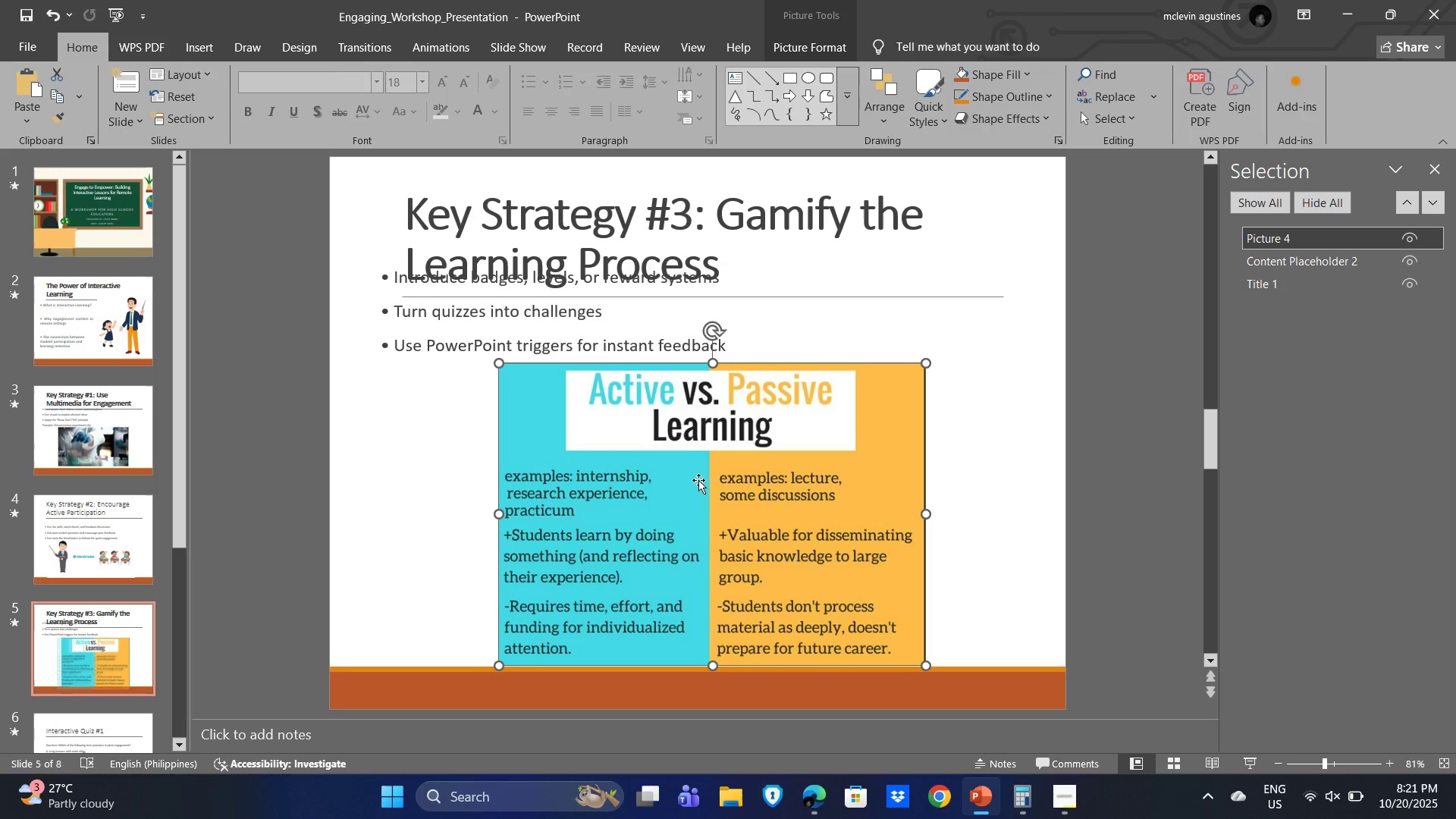 
left_click_drag(start_coordinate=[698, 480], to_coordinate=[675, 482])
 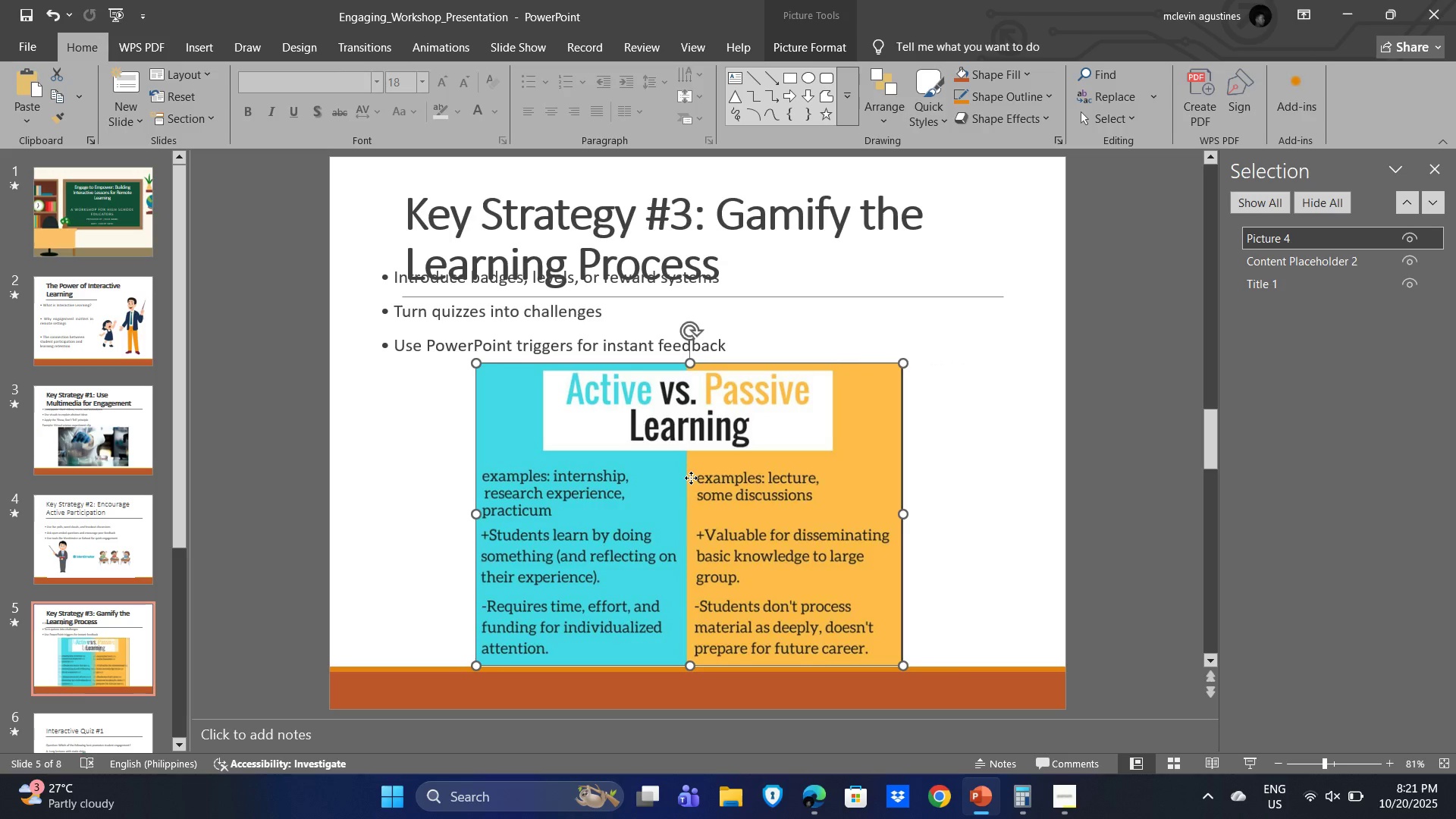 
left_click_drag(start_coordinate=[691, 478], to_coordinate=[836, 477])
 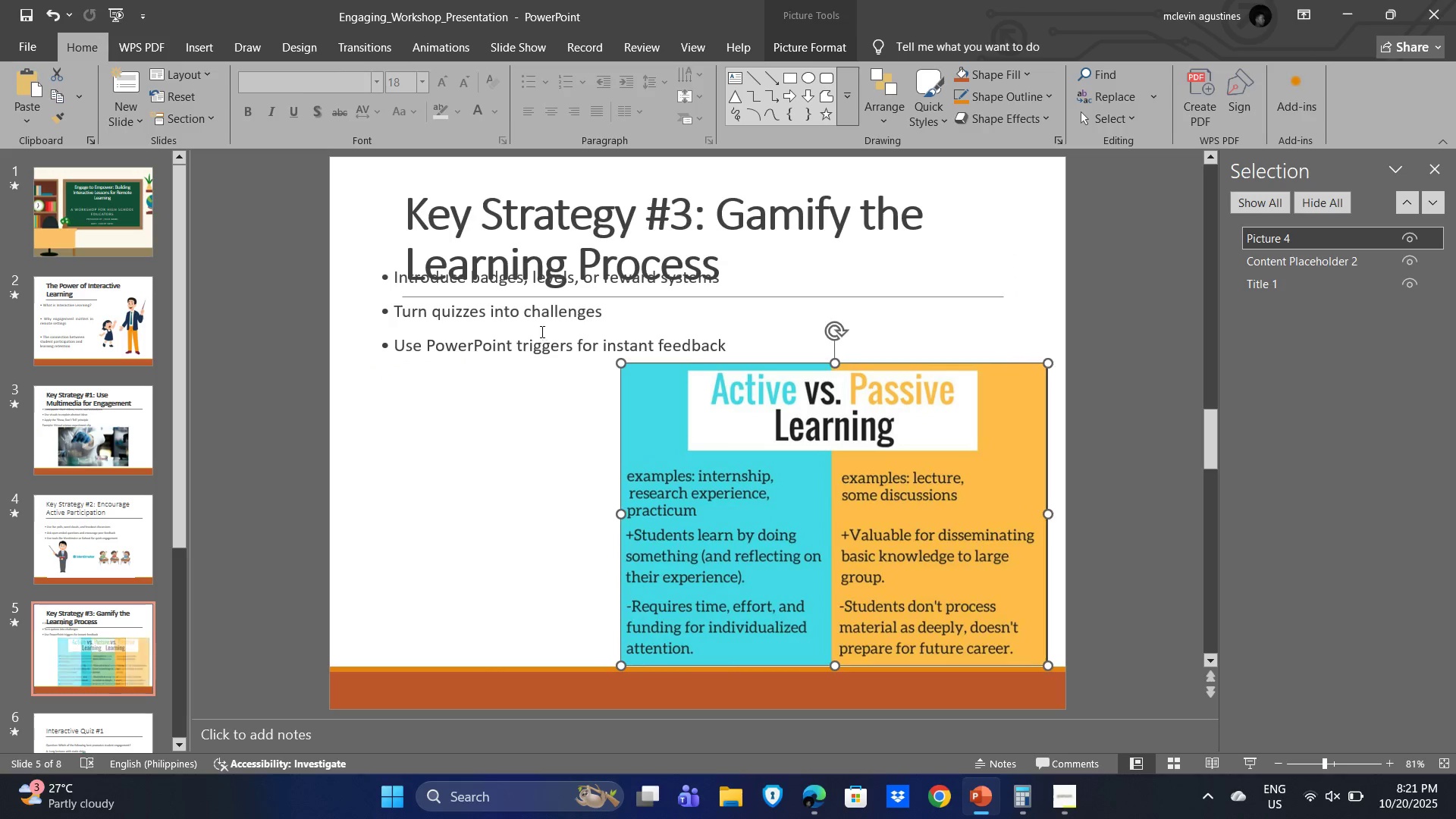 
left_click([541, 331])
 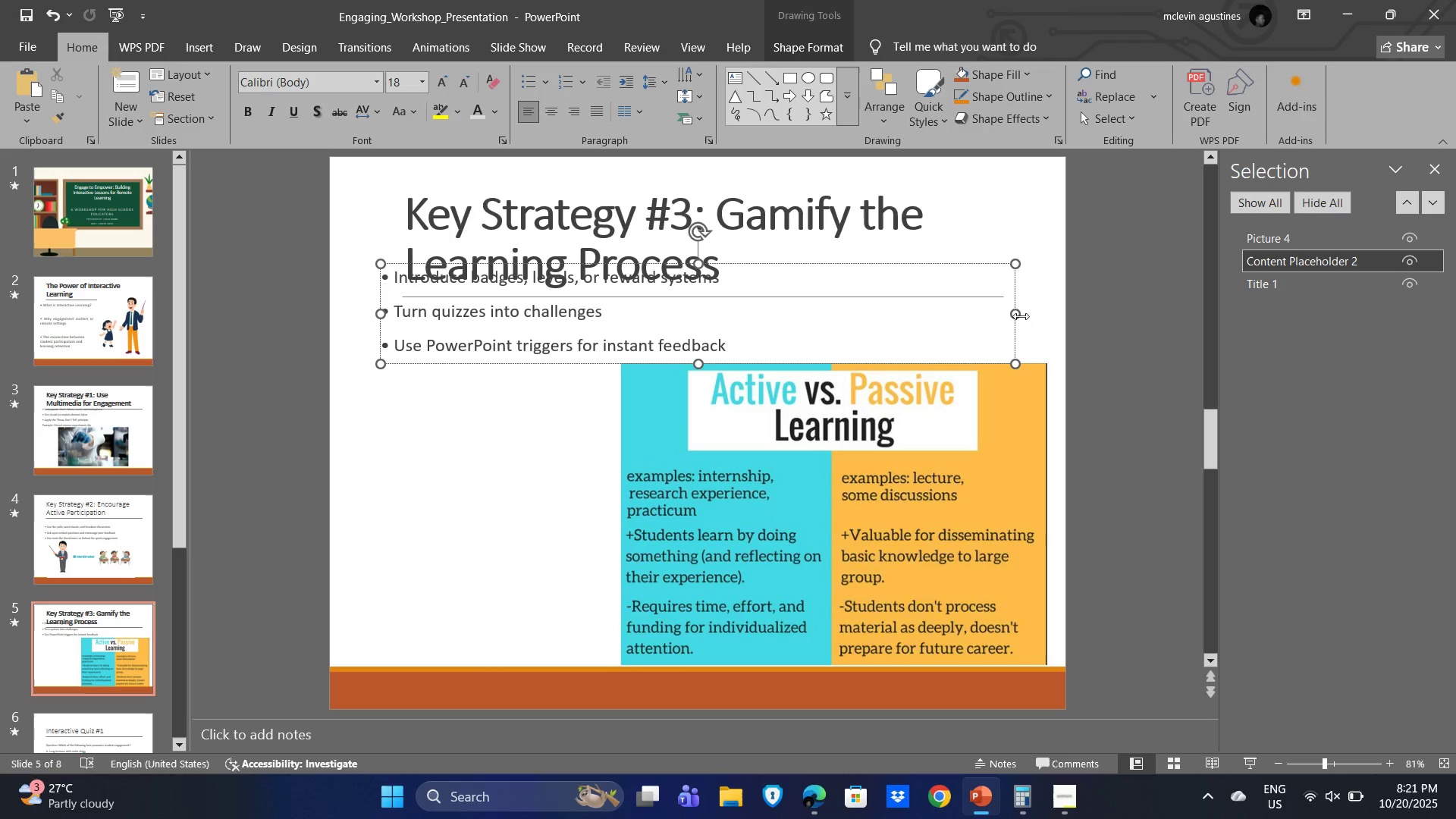 
left_click_drag(start_coordinate=[1017, 309], to_coordinate=[607, 319])
 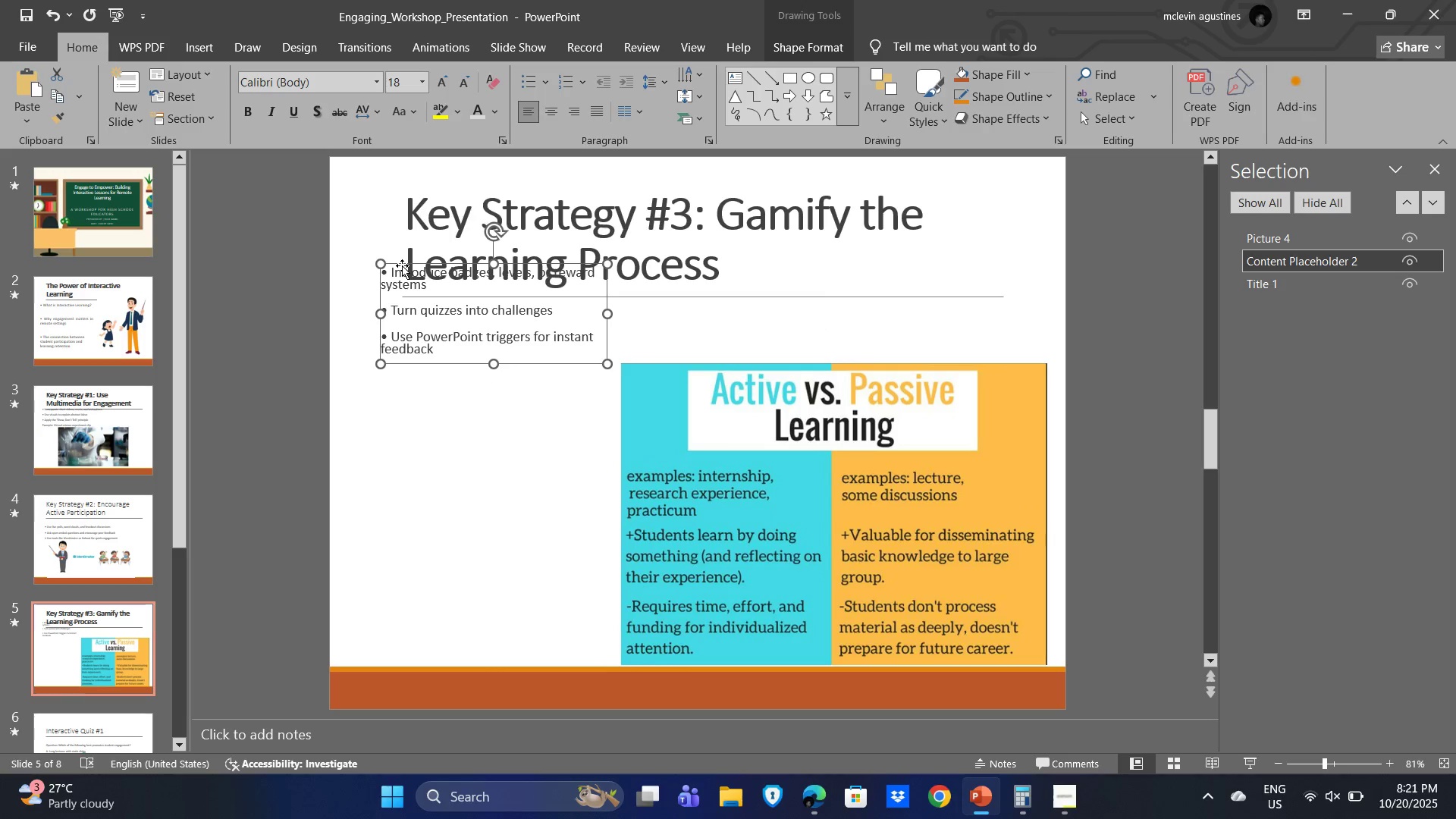 
left_click_drag(start_coordinate=[402, 265], to_coordinate=[388, 429])
 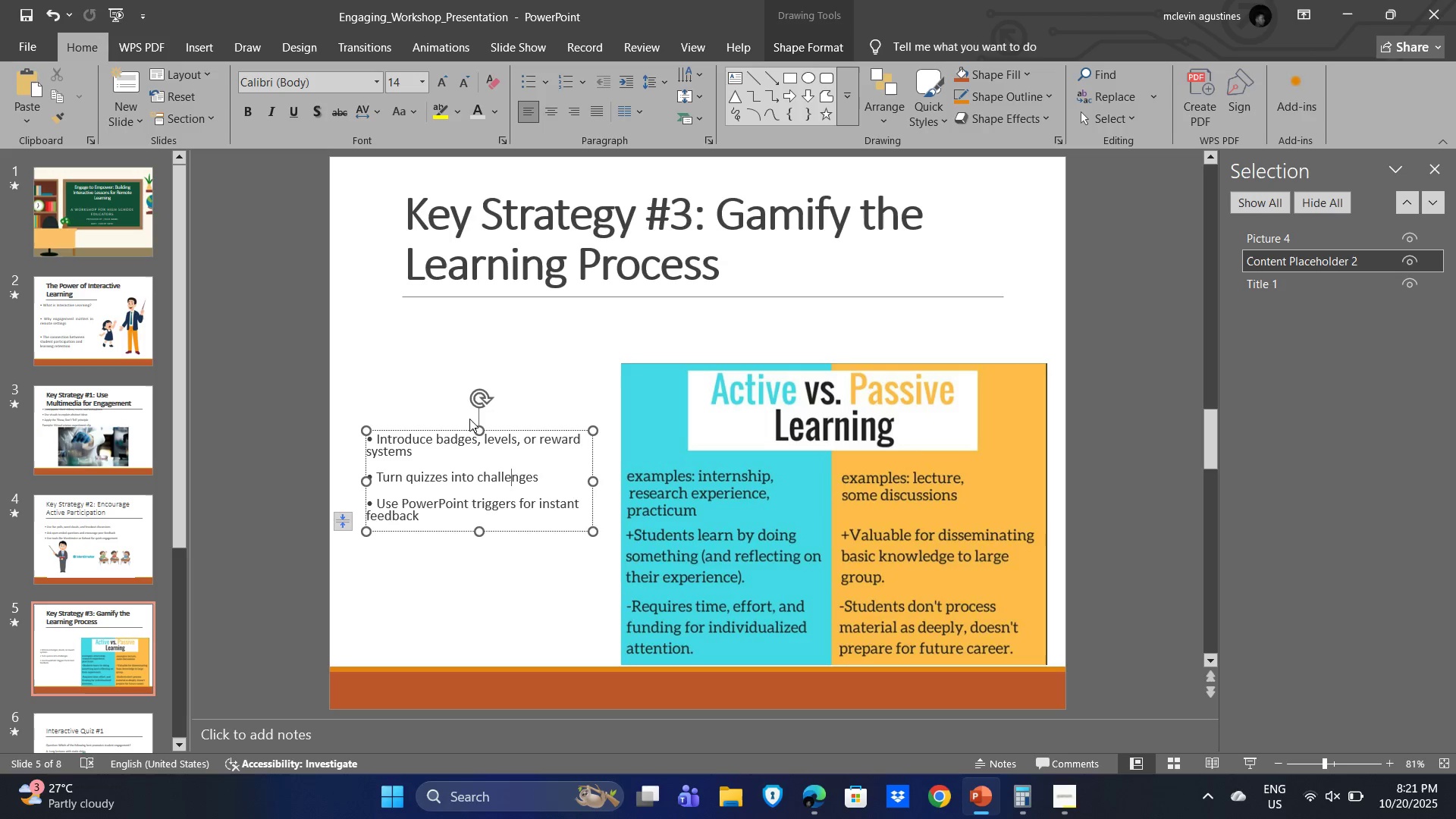 
wait(6.21)
 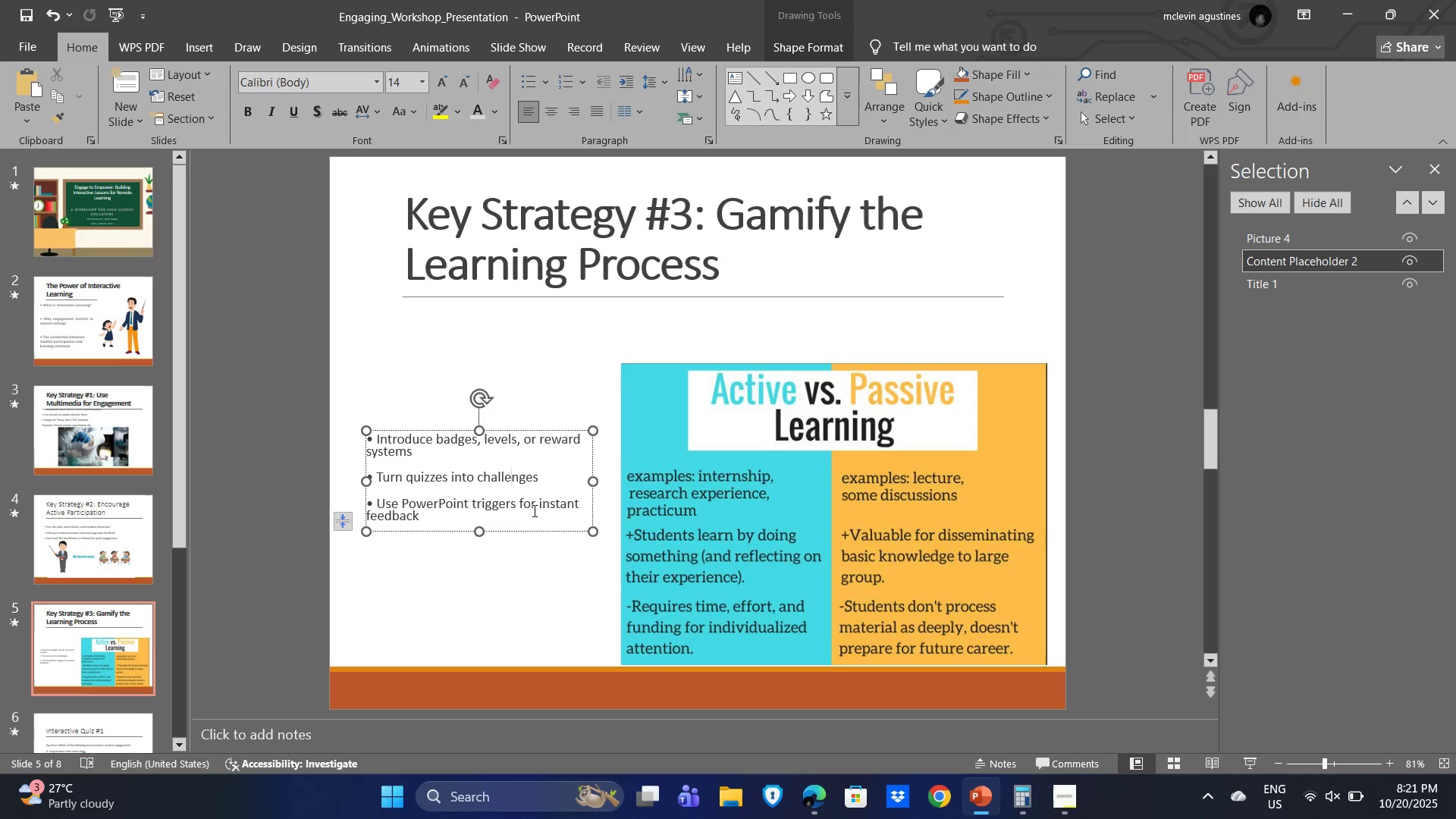 
key(Control+A)
 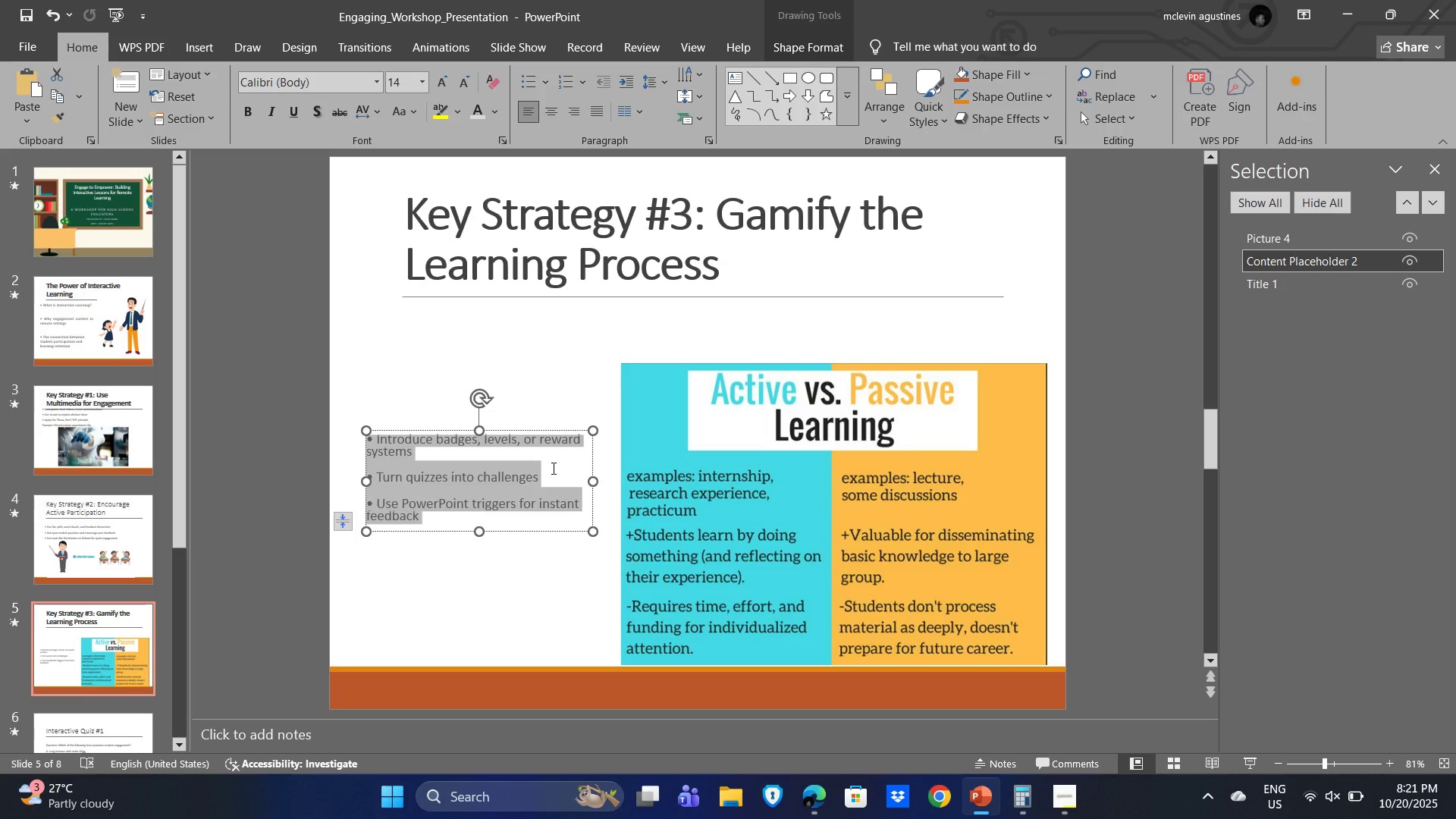 
key(Control+BracketRight)
 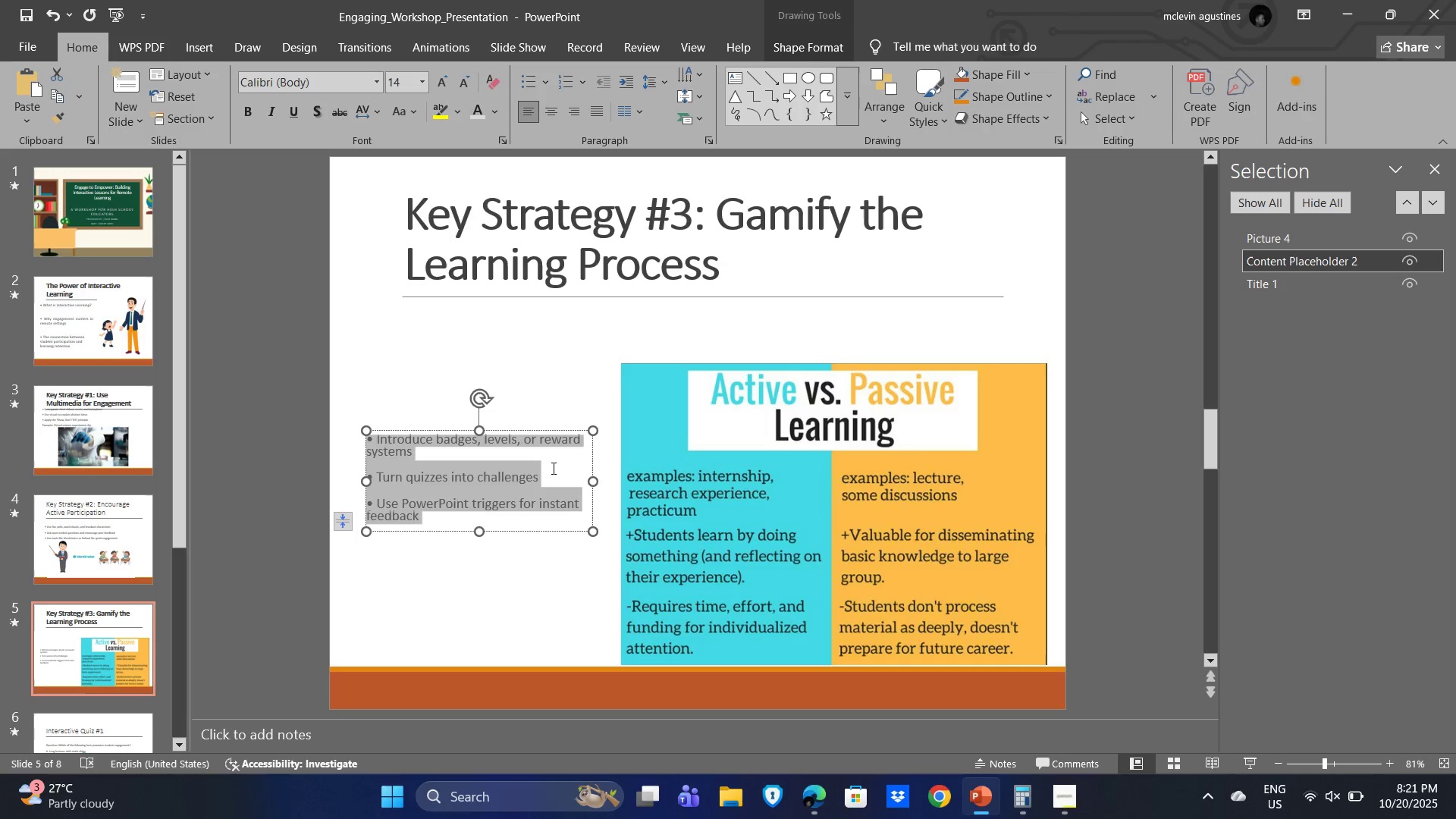 
key(Control+BracketRight)
 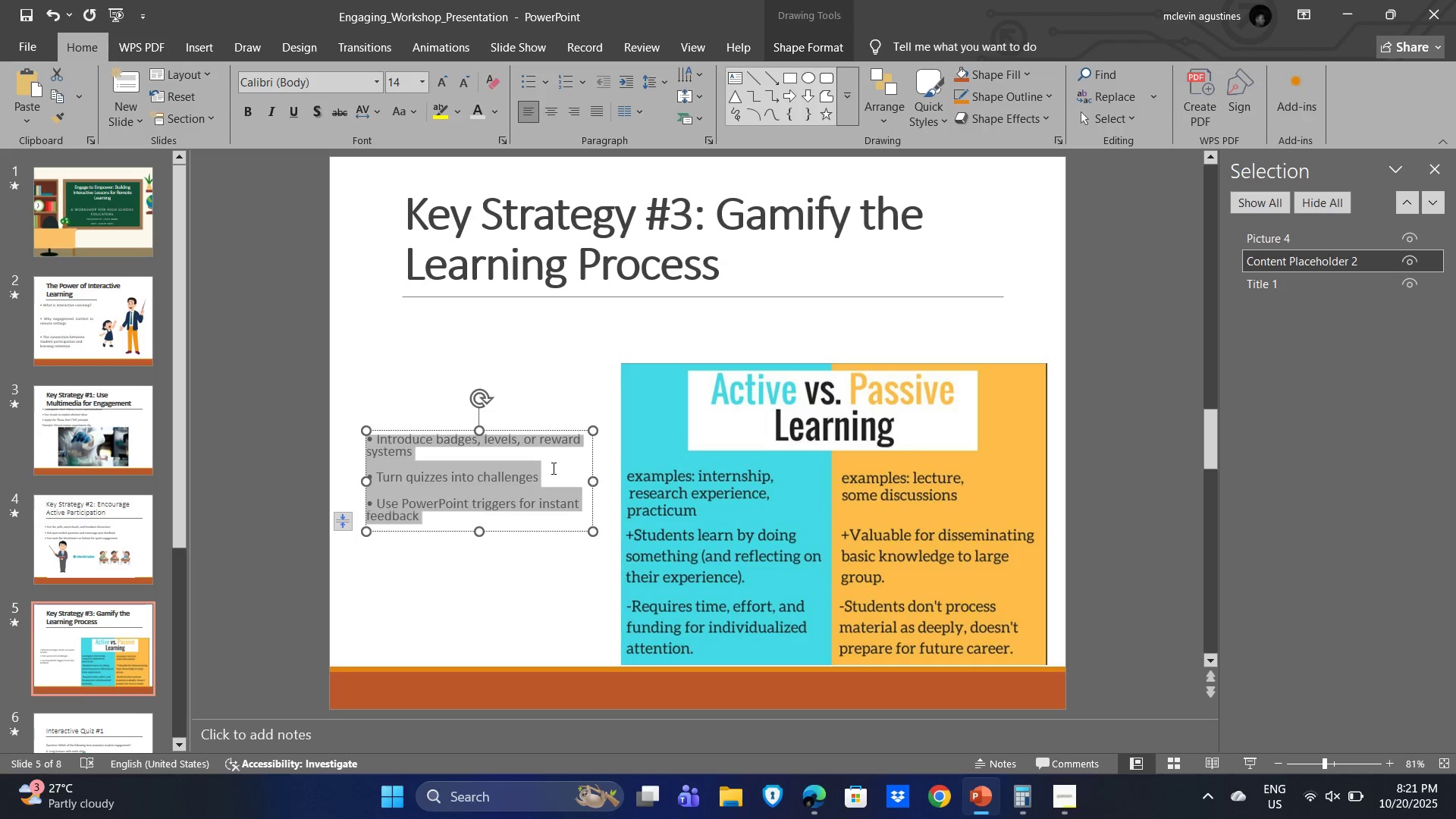 
key(Control+BracketRight)
 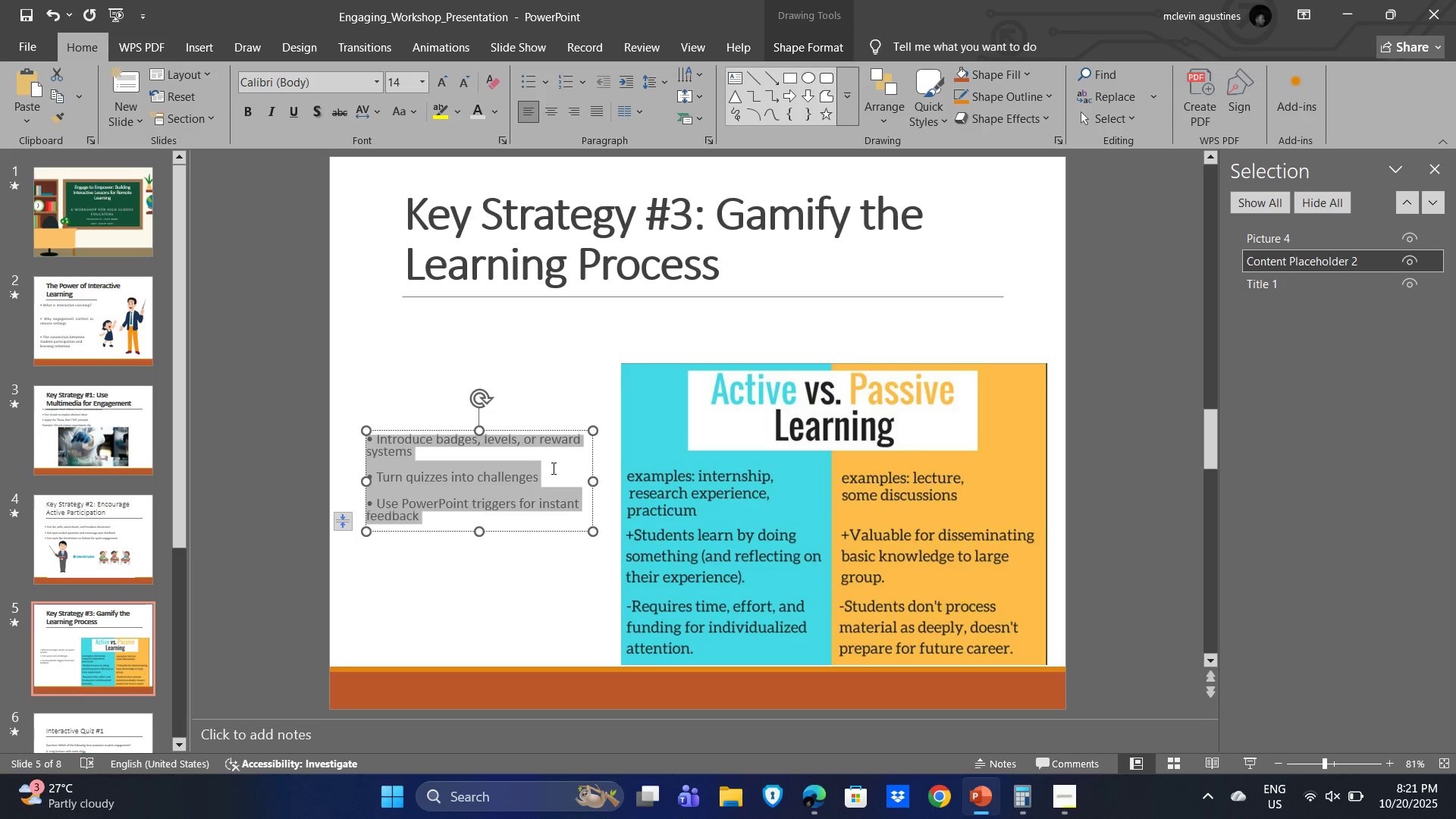 
key(Control+BracketRight)
 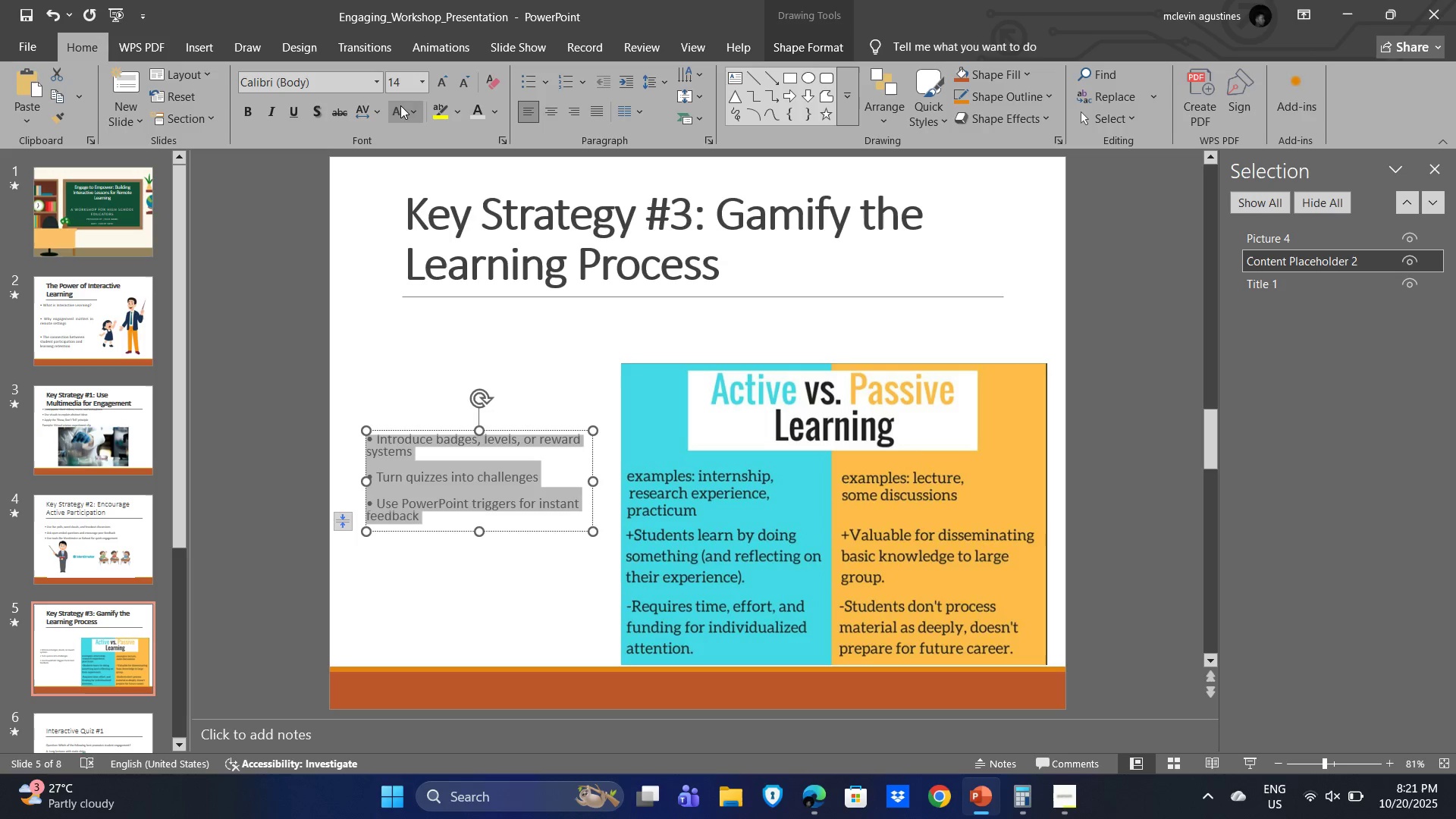 
left_click([406, 79])
 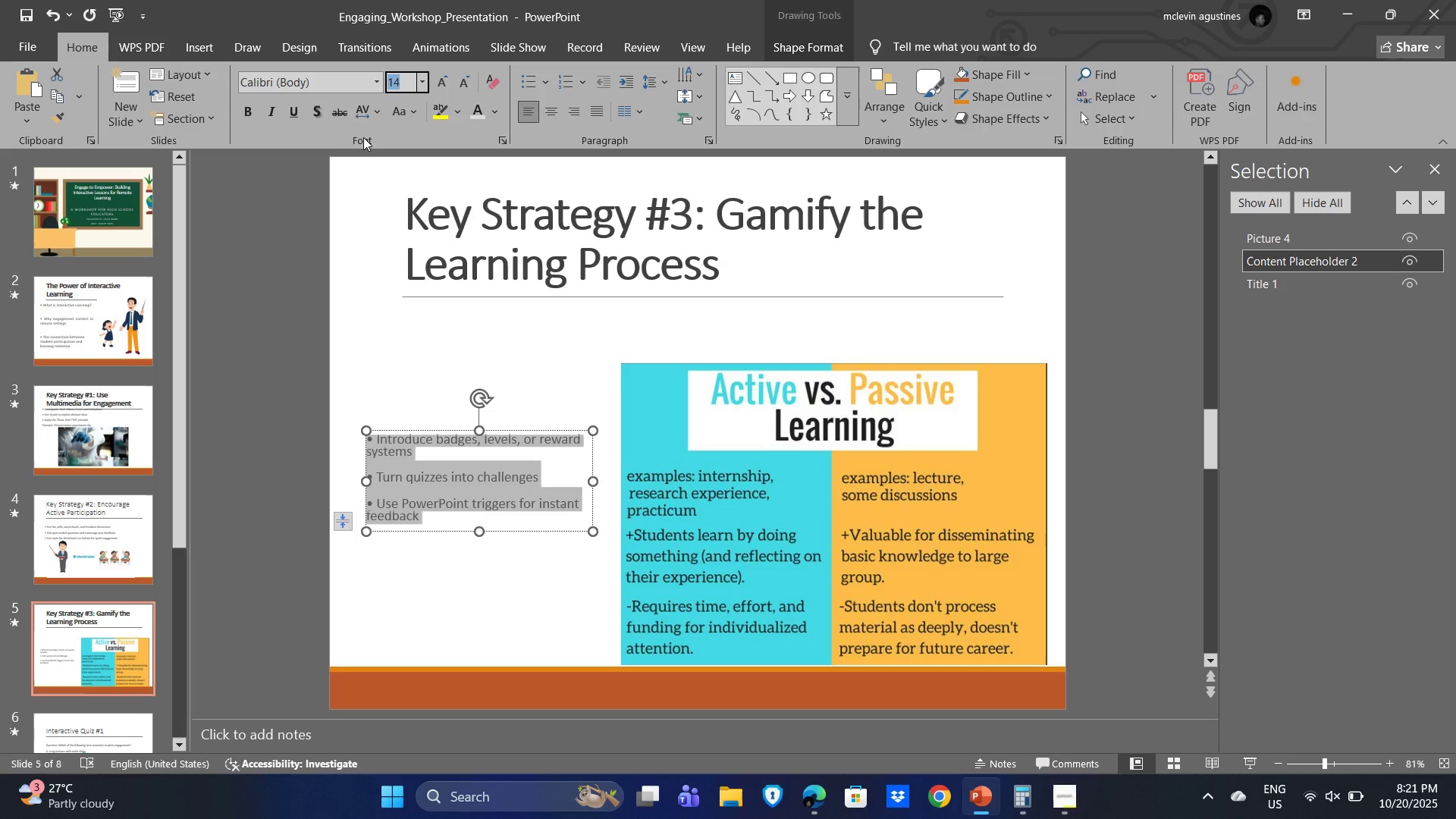 
key(Numpad2)
 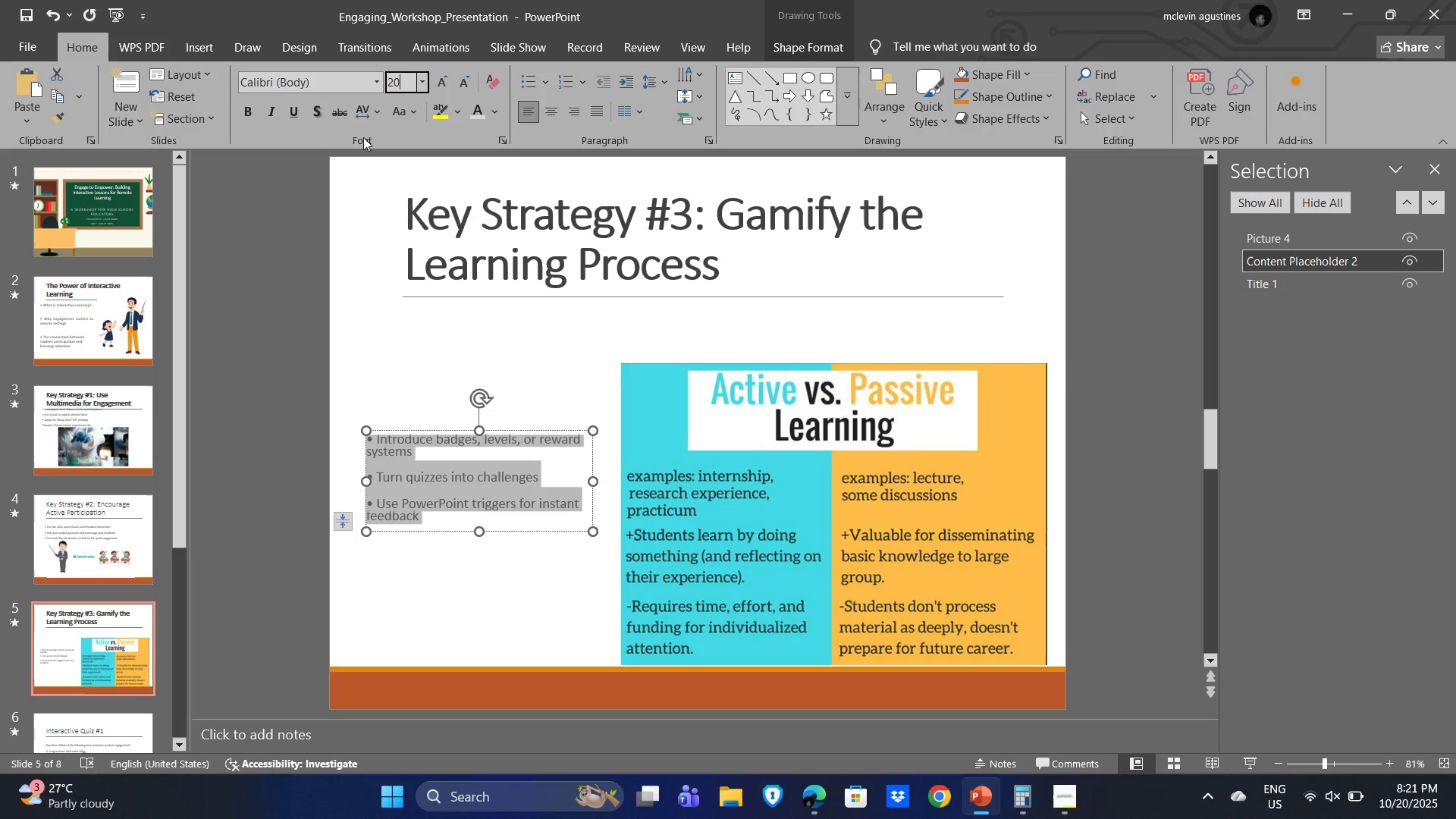 
key(Numpad0)
 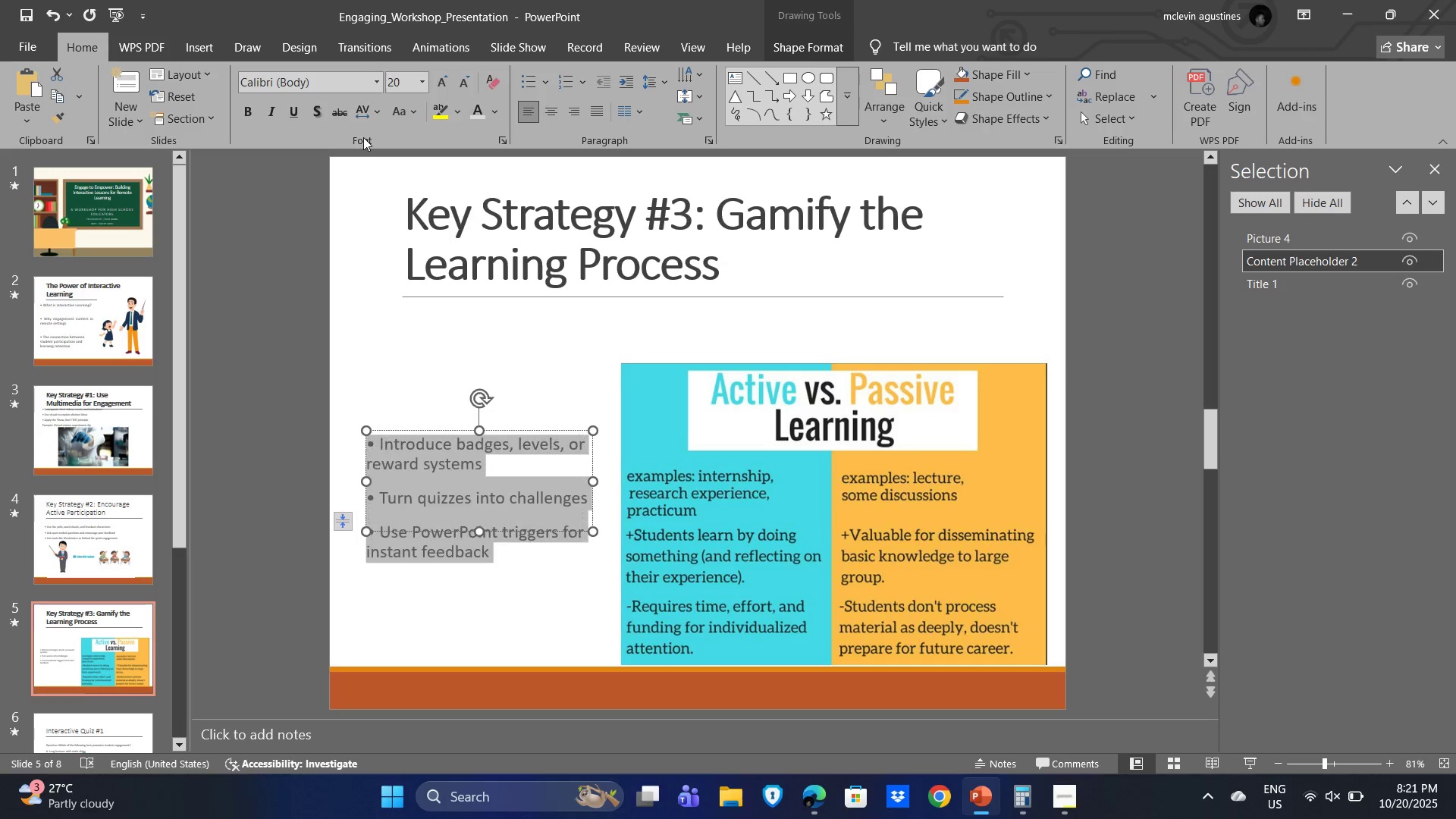 
key(NumpadEnter)
 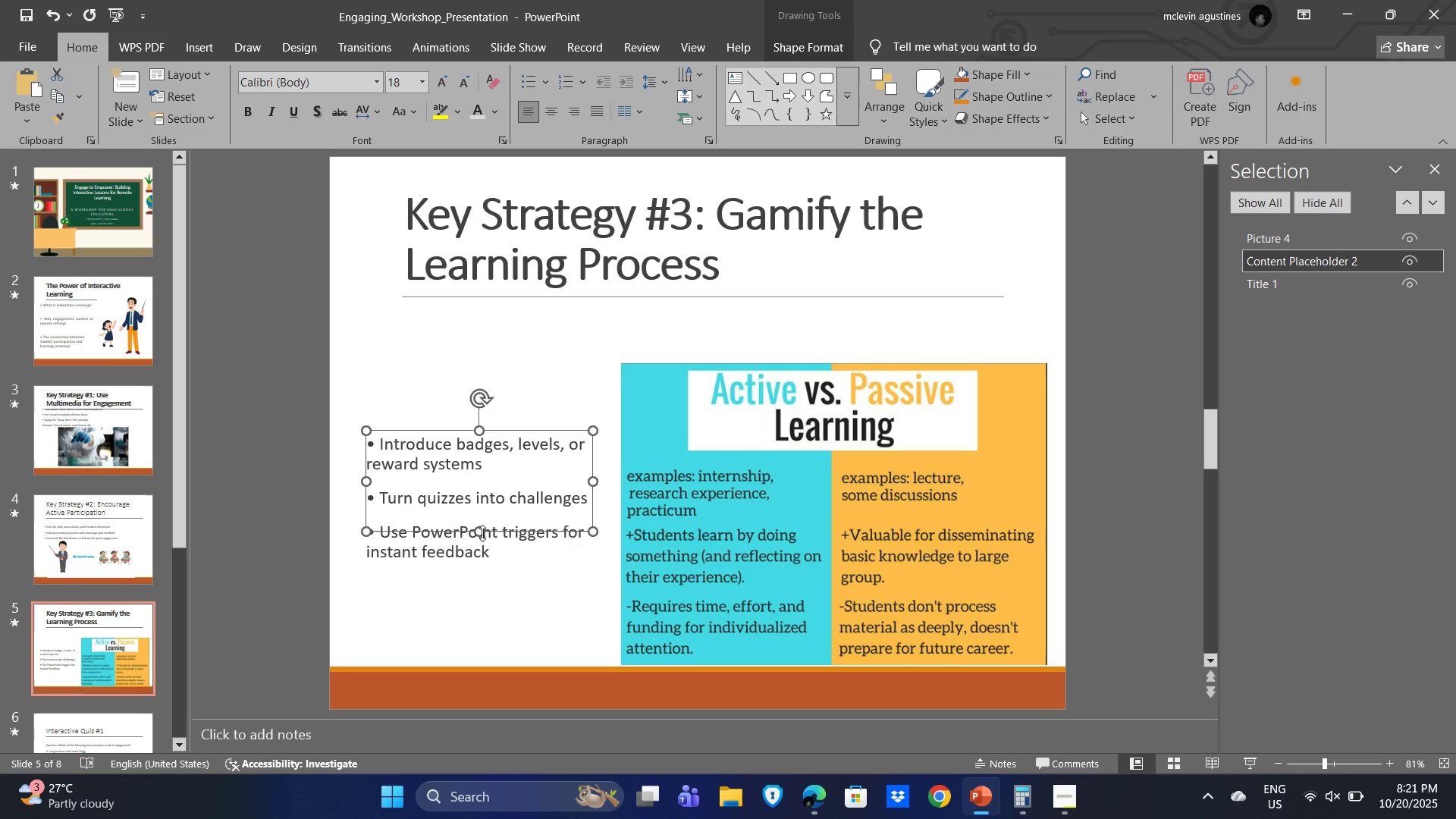 
left_click([442, 401])
 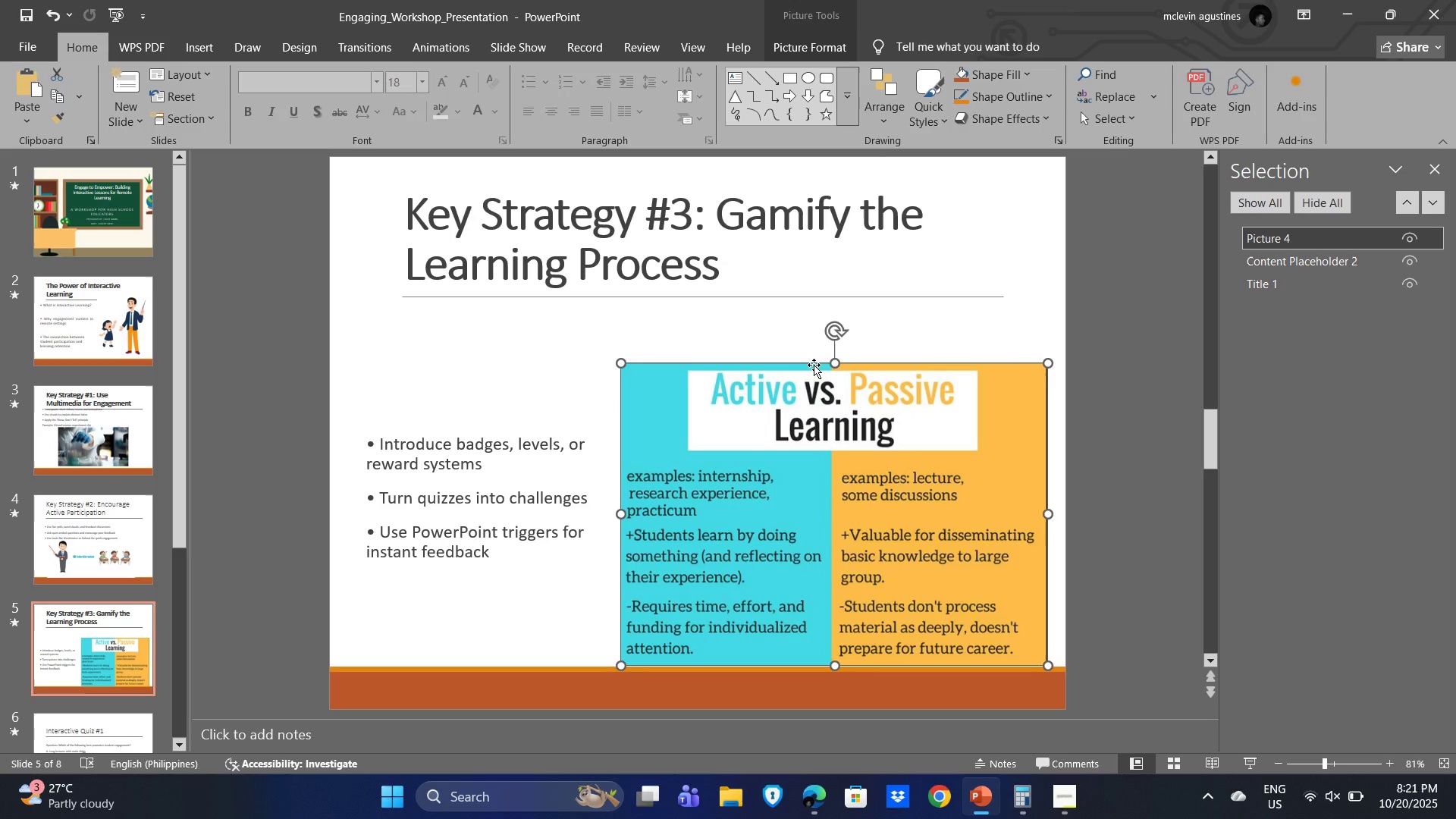 
left_click_drag(start_coordinate=[819, 440], to_coordinate=[824, 410])
 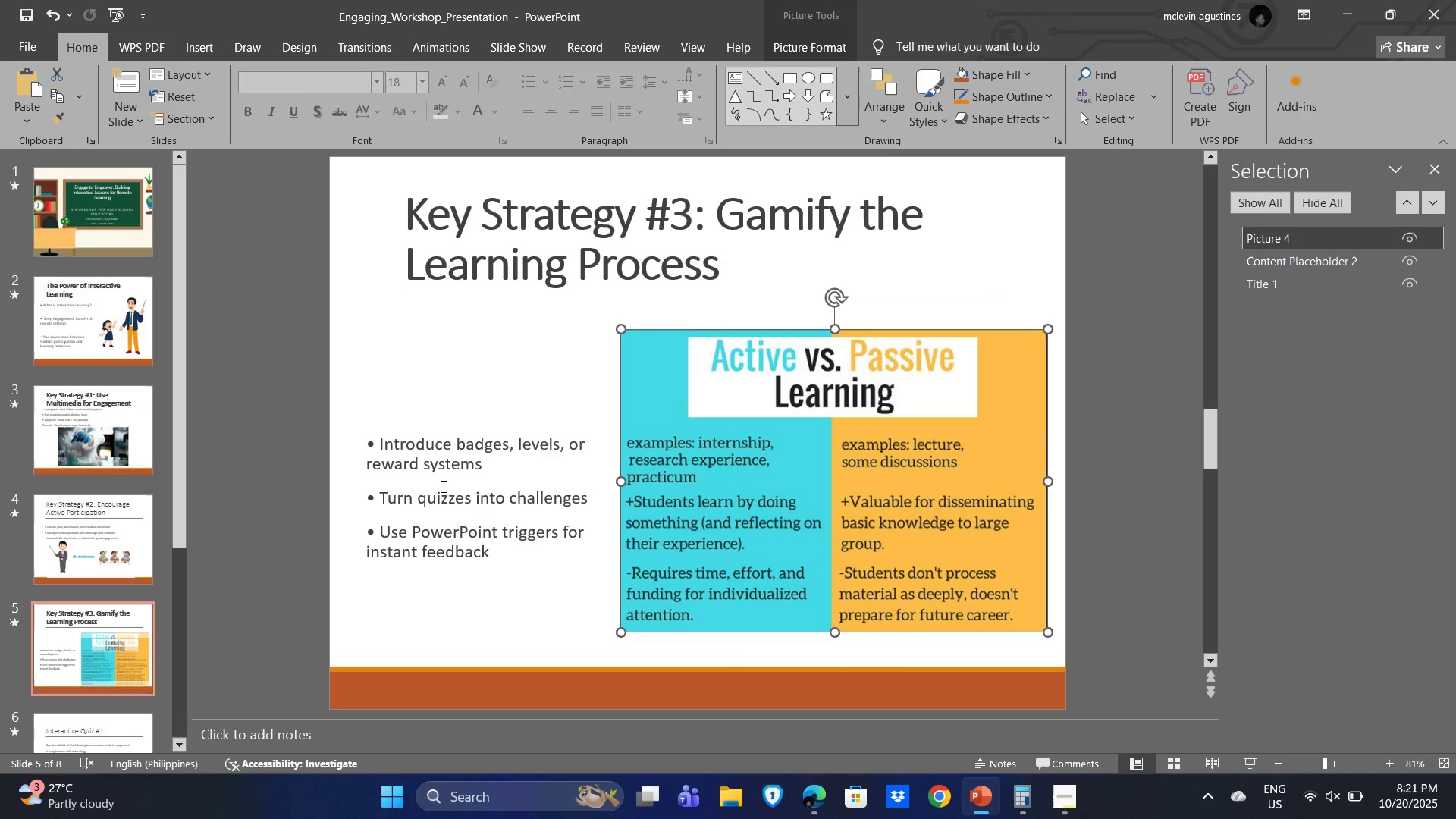 
left_click([442, 486])
 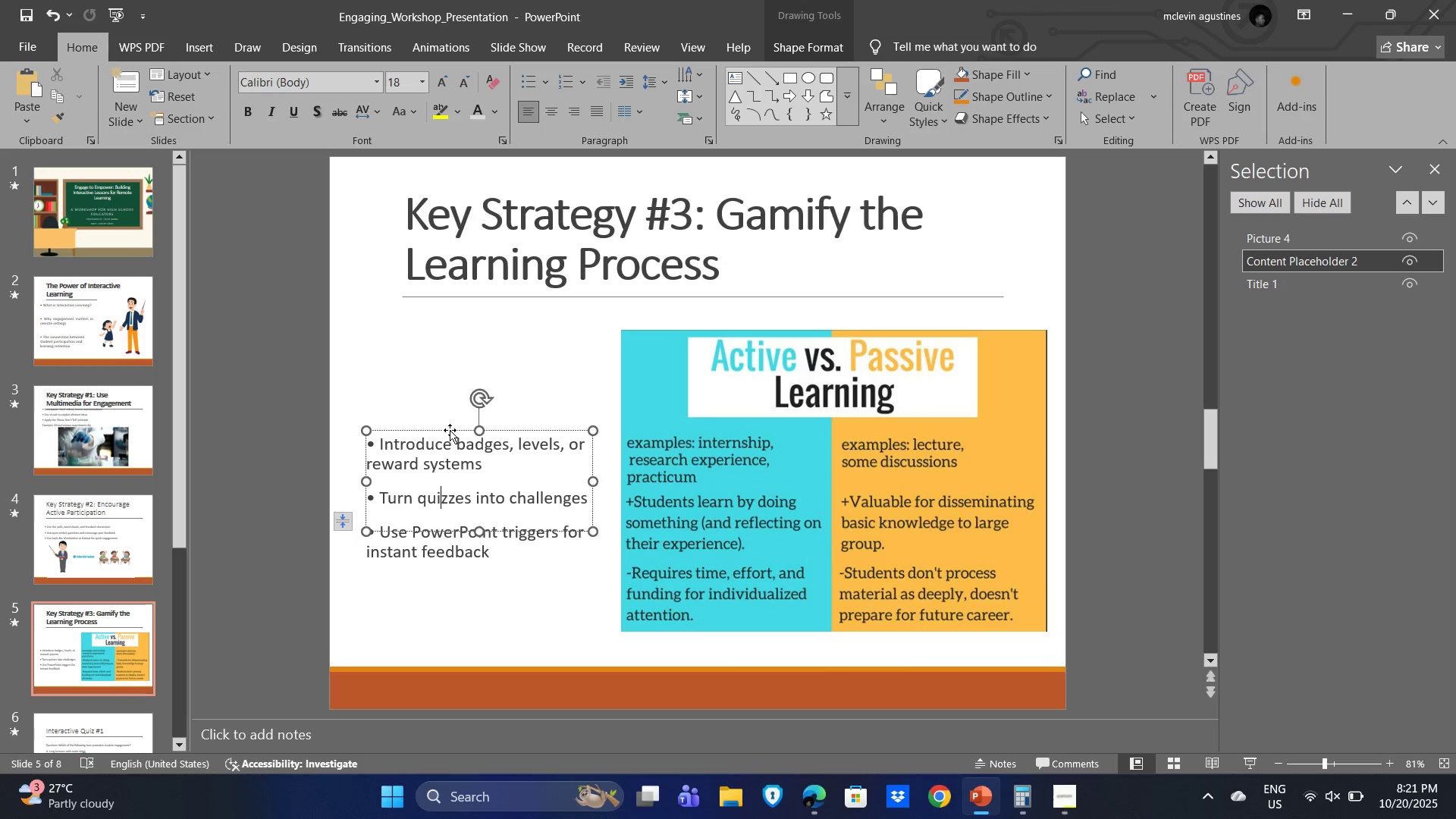 
left_click_drag(start_coordinate=[450, 430], to_coordinate=[457, 384])
 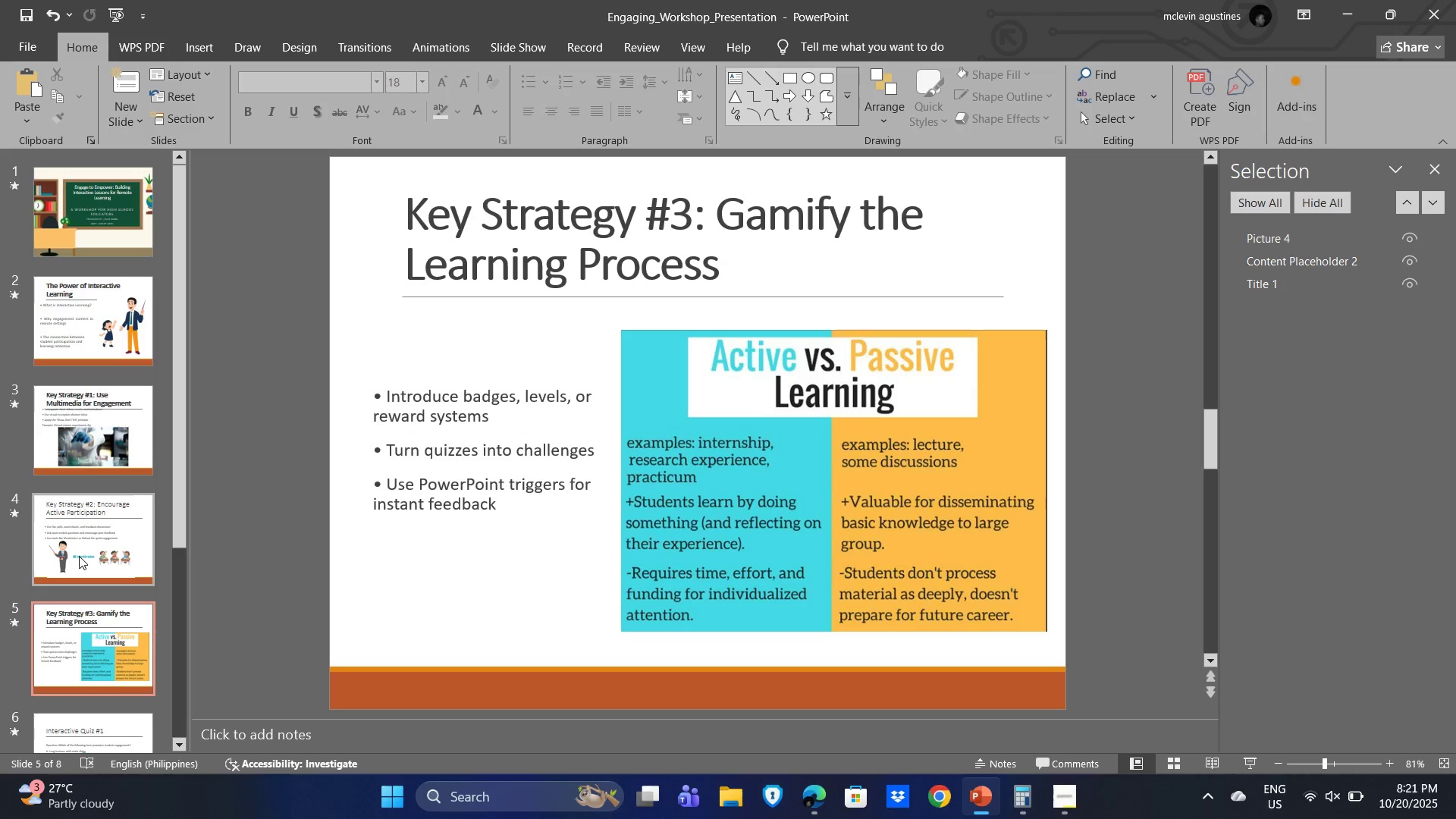 
left_click([79, 556])
 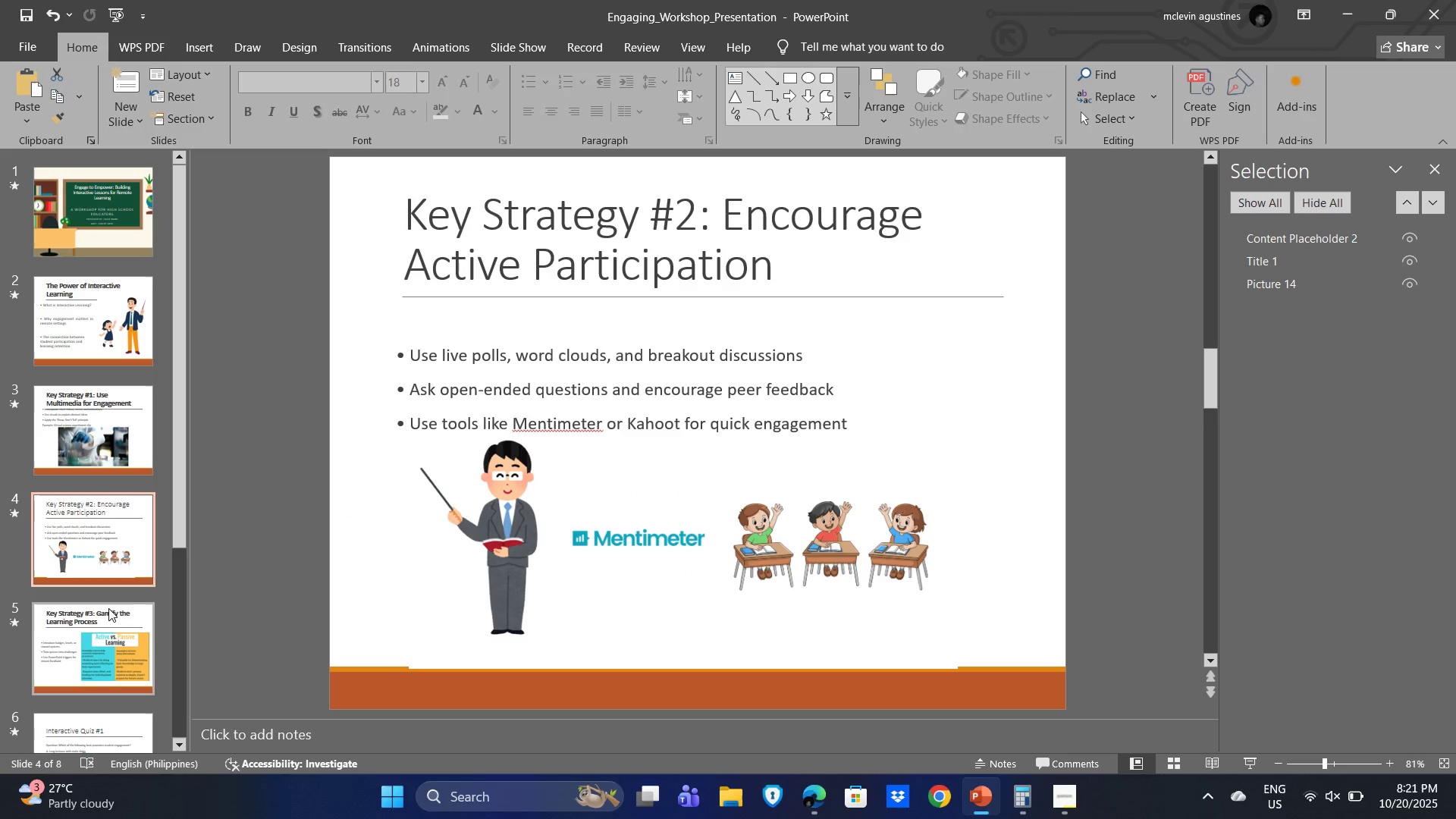 
left_click([71, 637])
 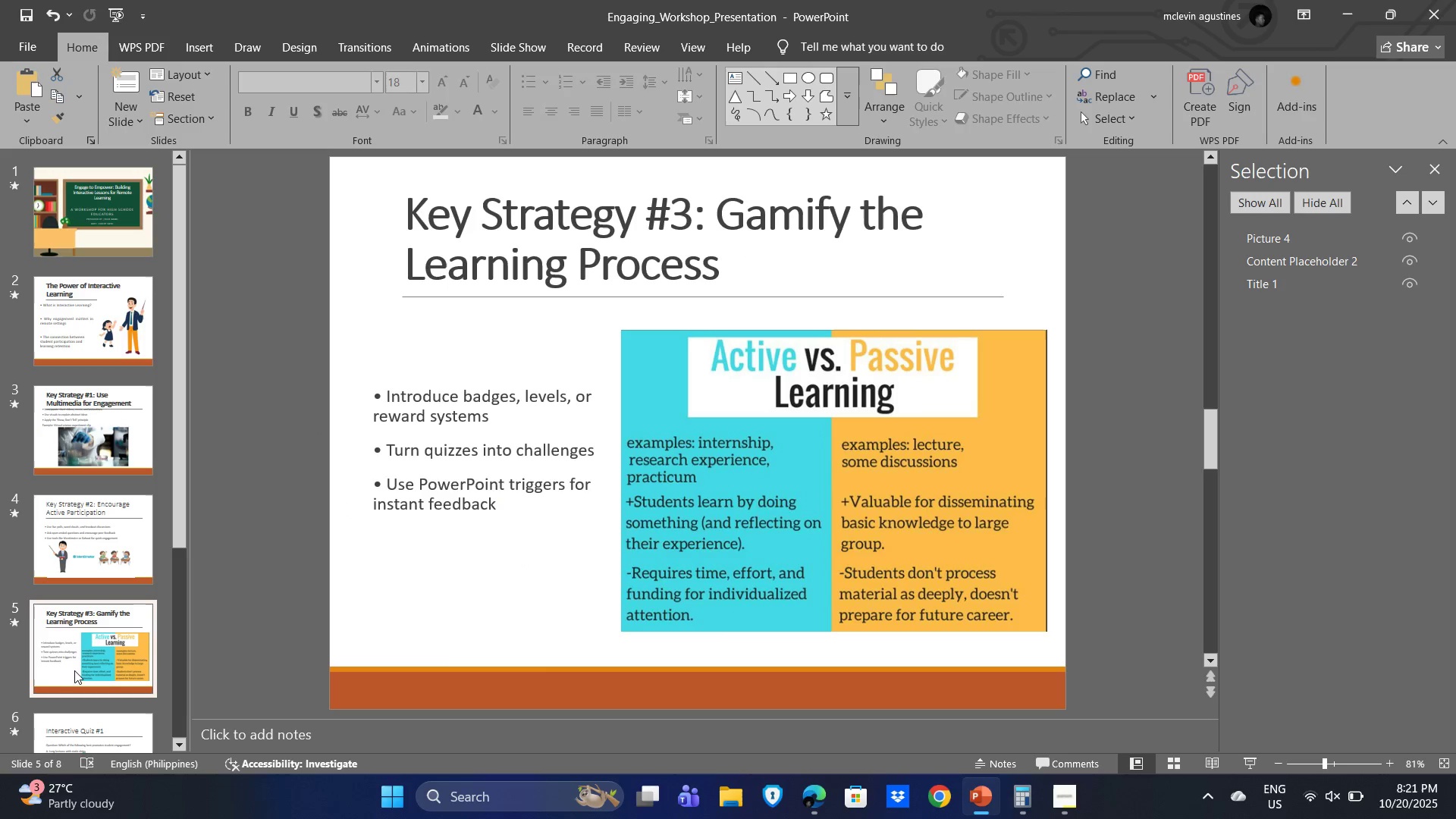 
scroll: coordinate [53, 640], scroll_direction: down, amount: 2.0
 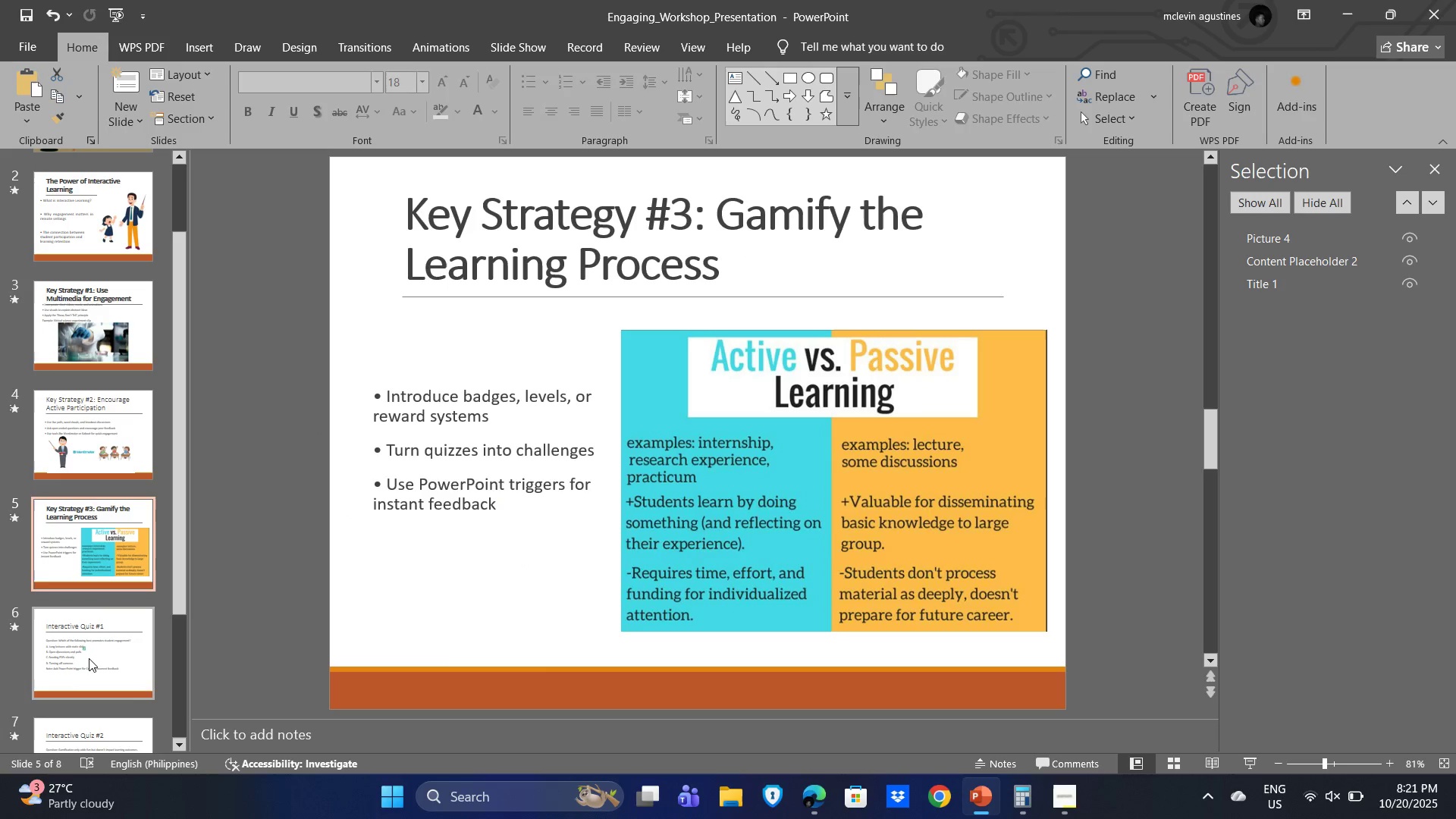 
left_click([90, 656])
 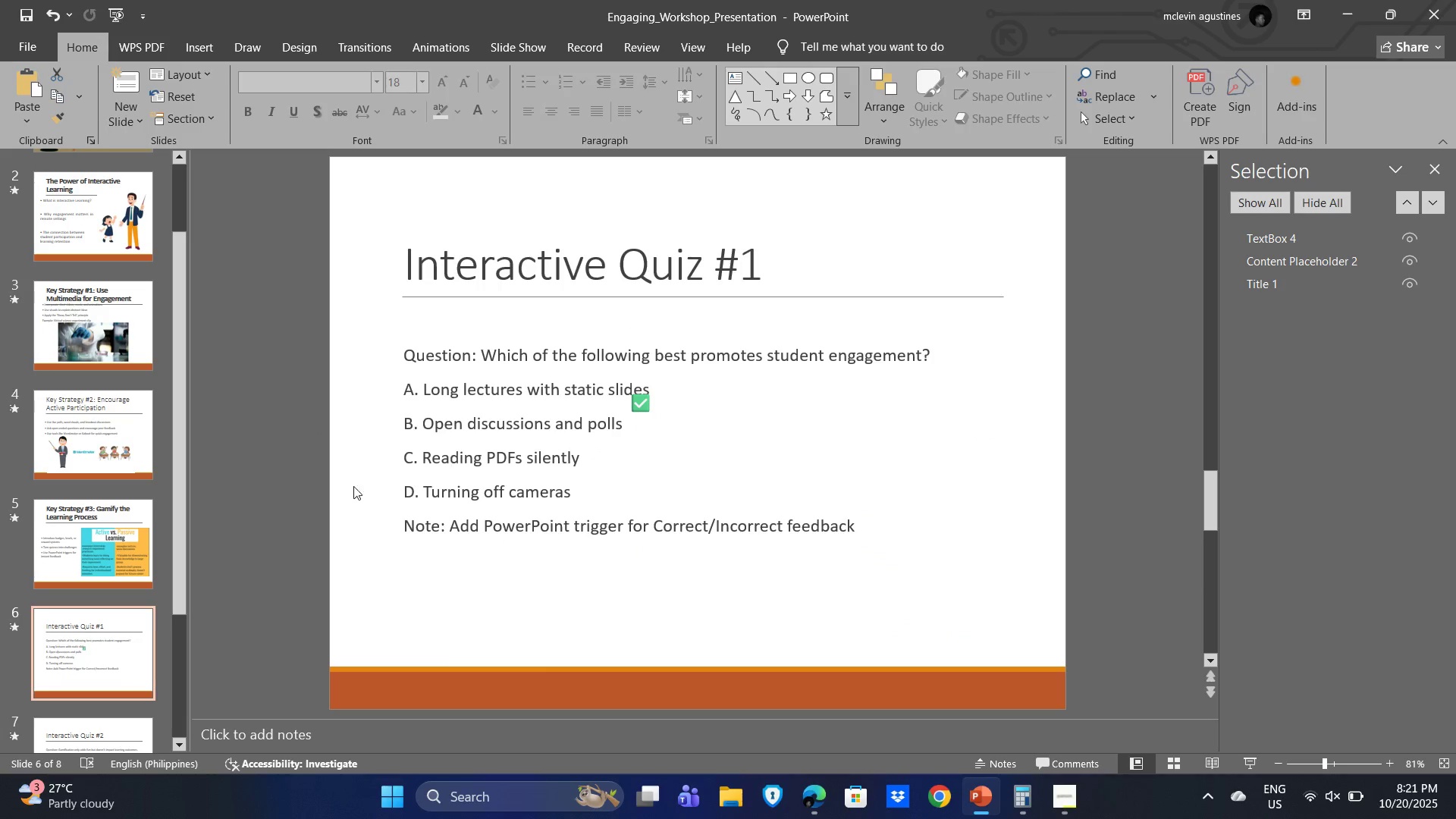 
scroll: coordinate [213, 556], scroll_direction: down, amount: 2.0
 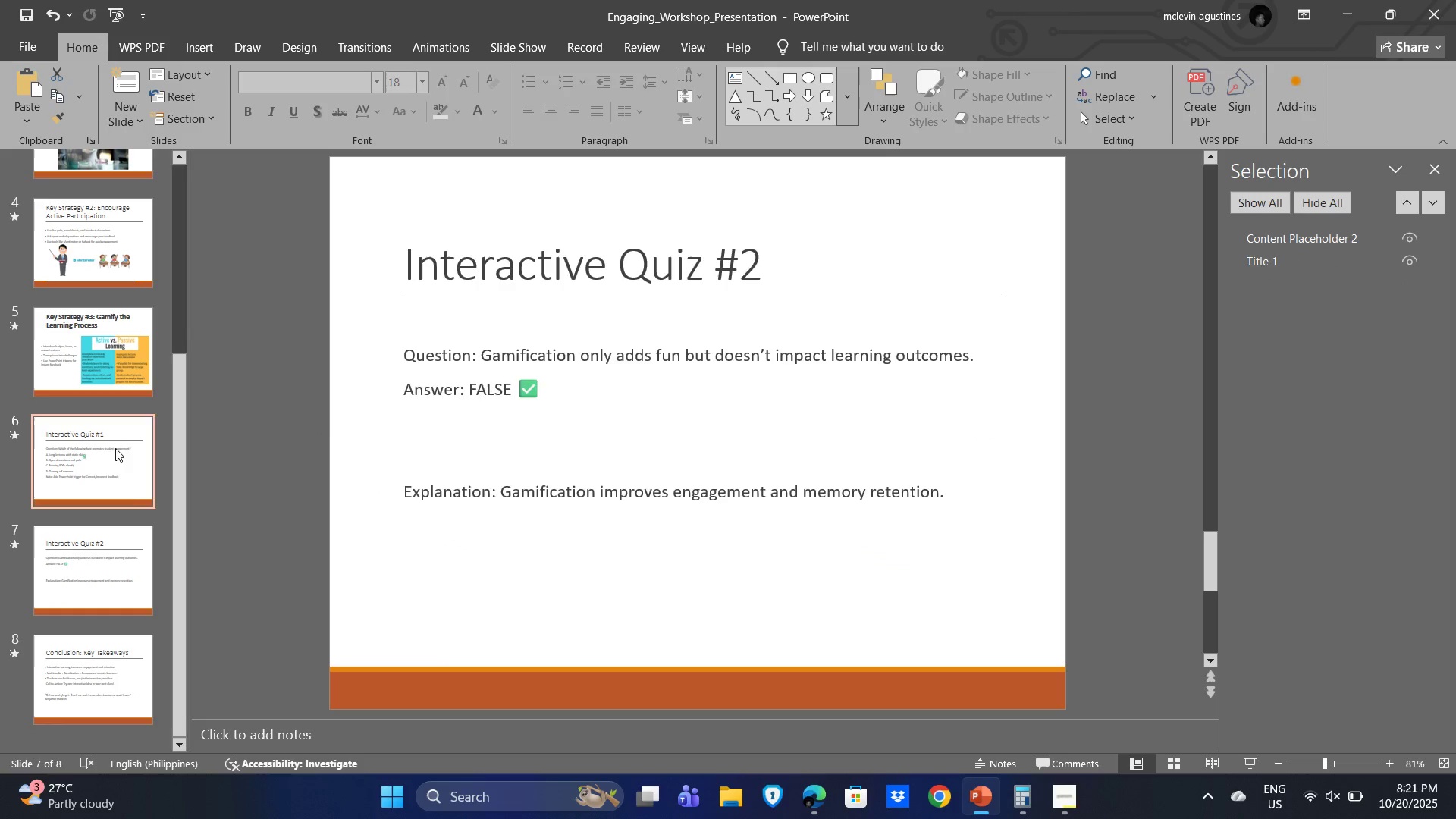 
left_click([61, 562])
 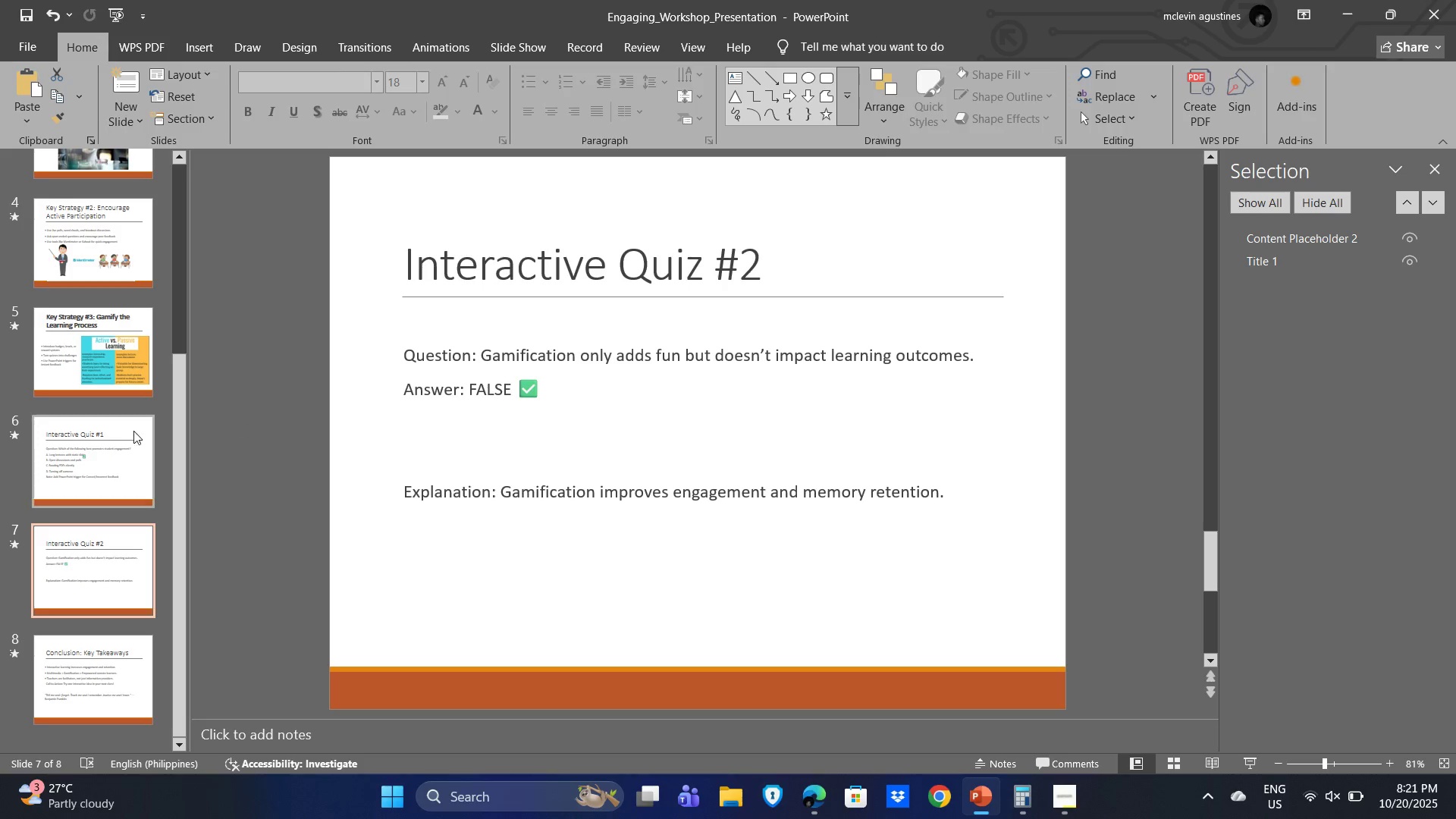 
left_click_drag(start_coordinate=[96, 444], to_coordinate=[101, 444])
 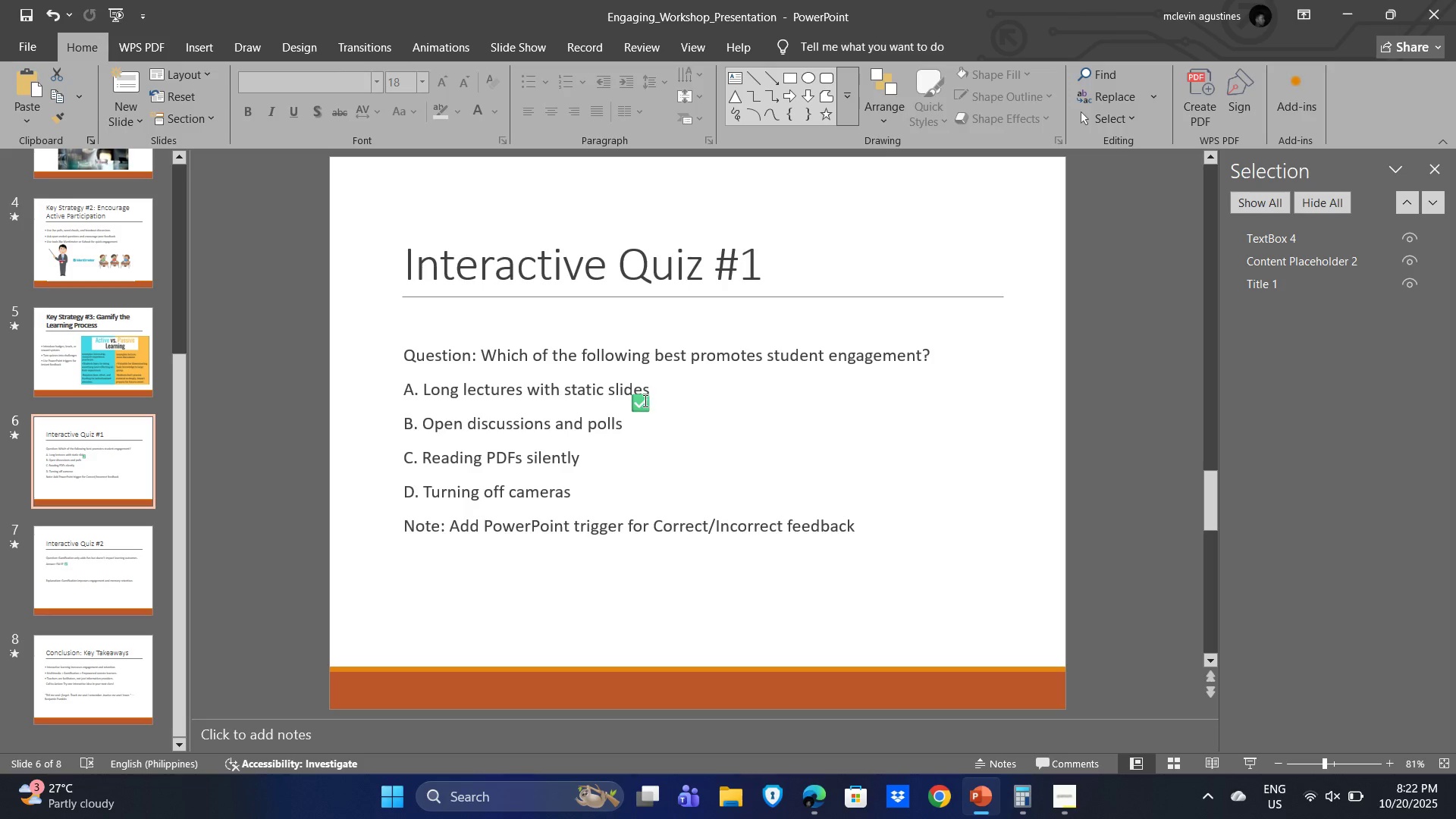 
left_click([644, 400])
 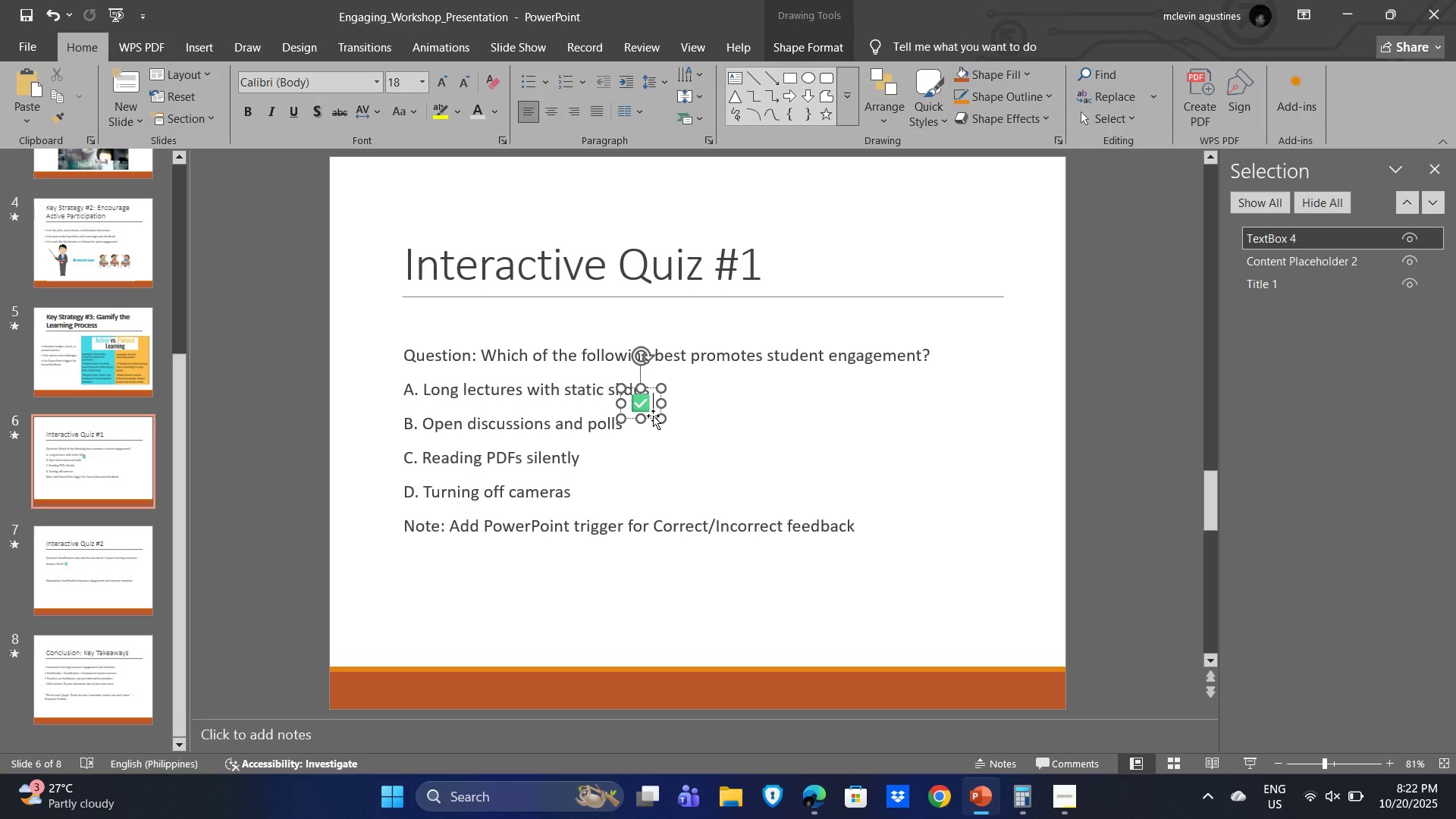 
left_click_drag(start_coordinate=[652, 416], to_coordinate=[654, 434])
 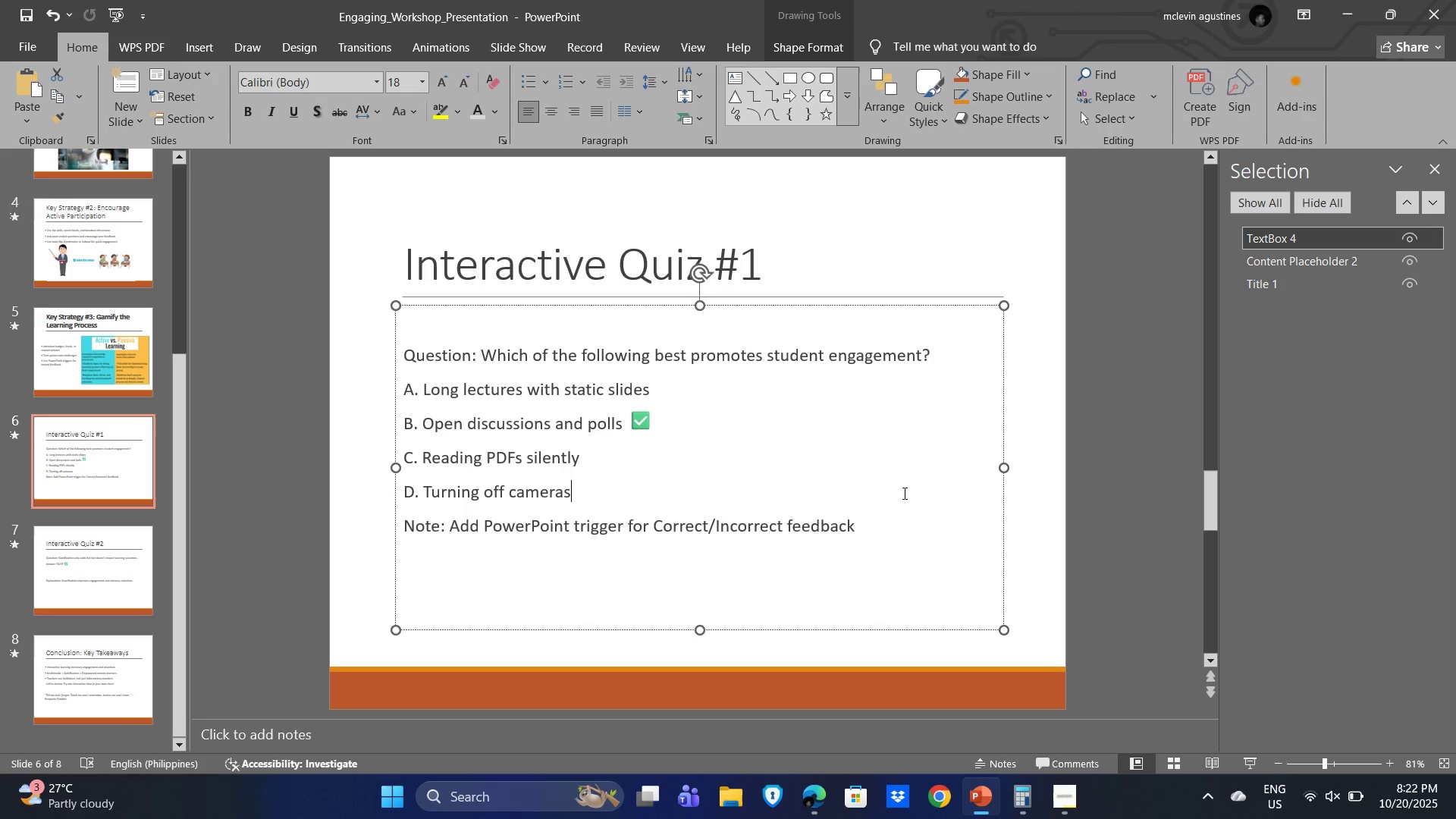 
left_click([903, 493])
 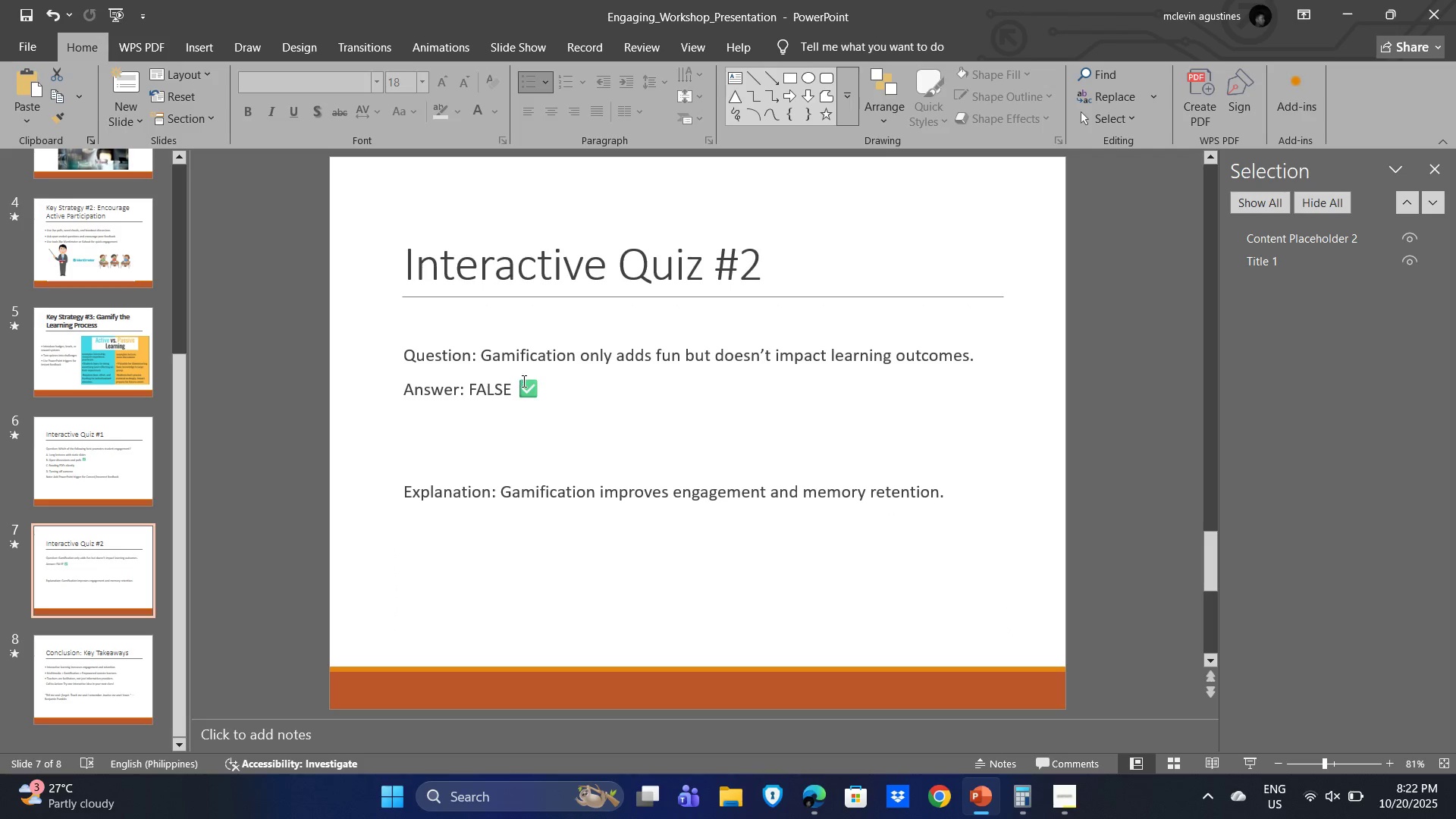 
scroll: coordinate [98, 623], scroll_direction: down, amount: 2.0
 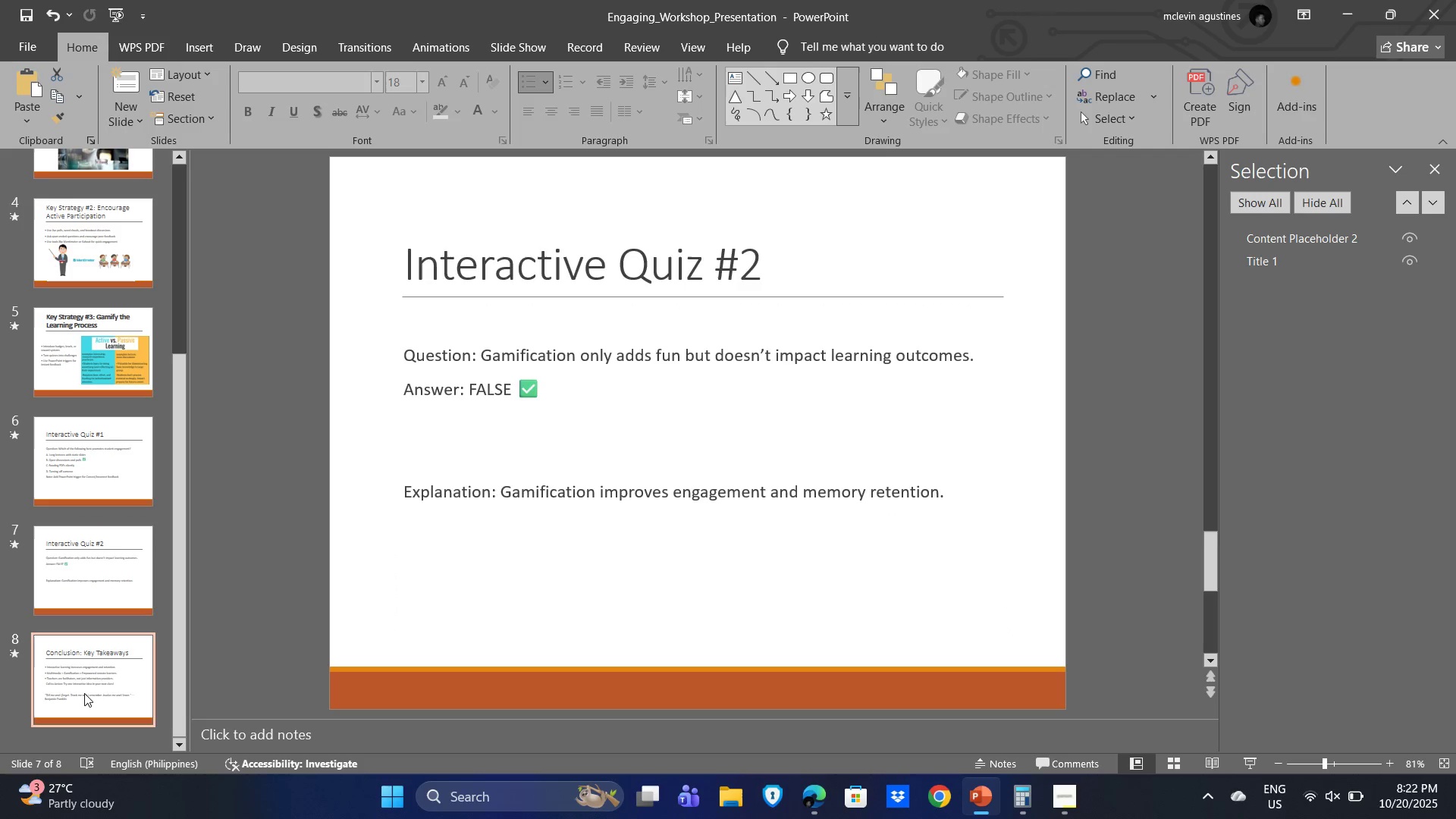 
left_click([84, 693])
 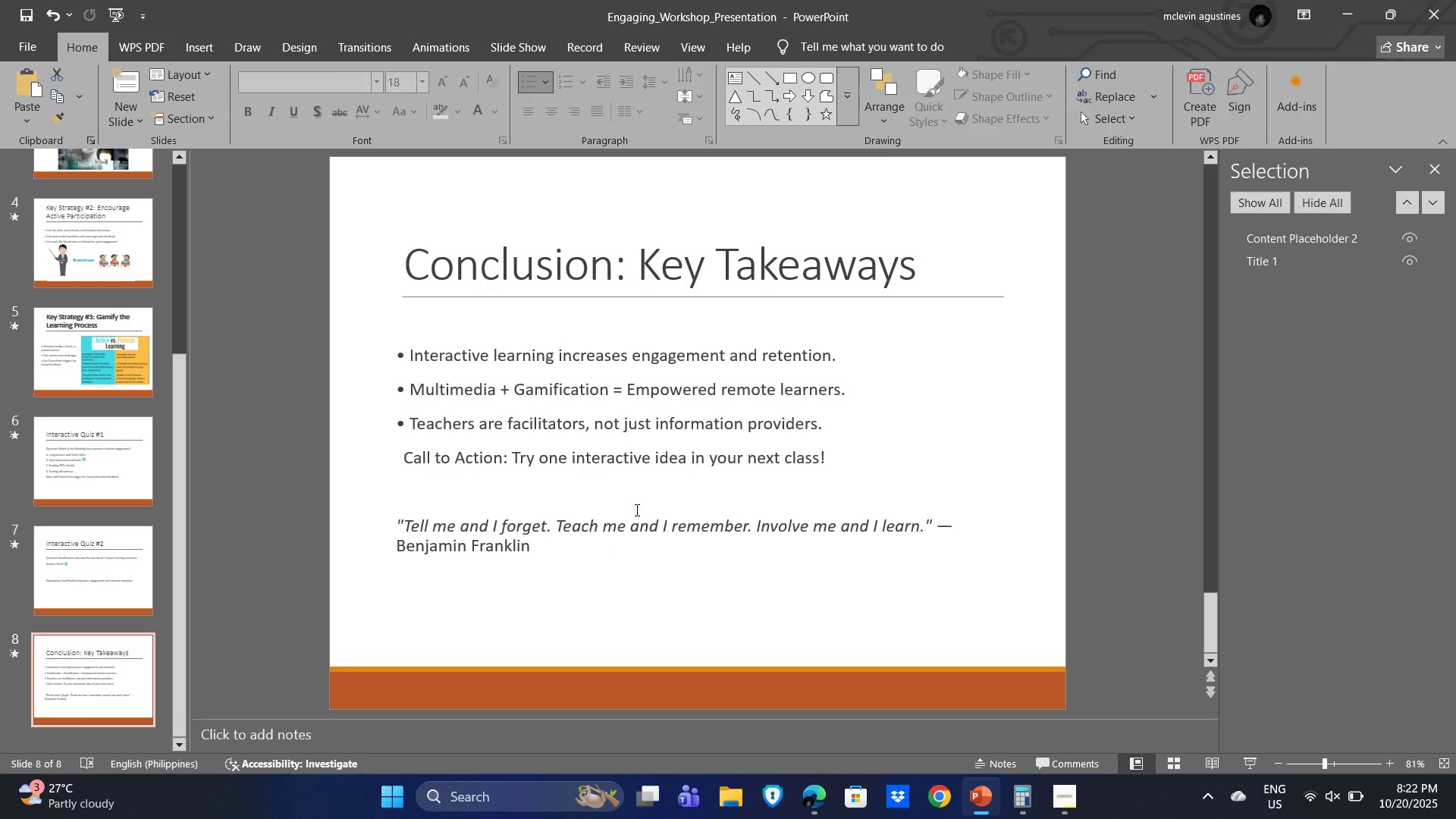 
left_click([1134, 542])
 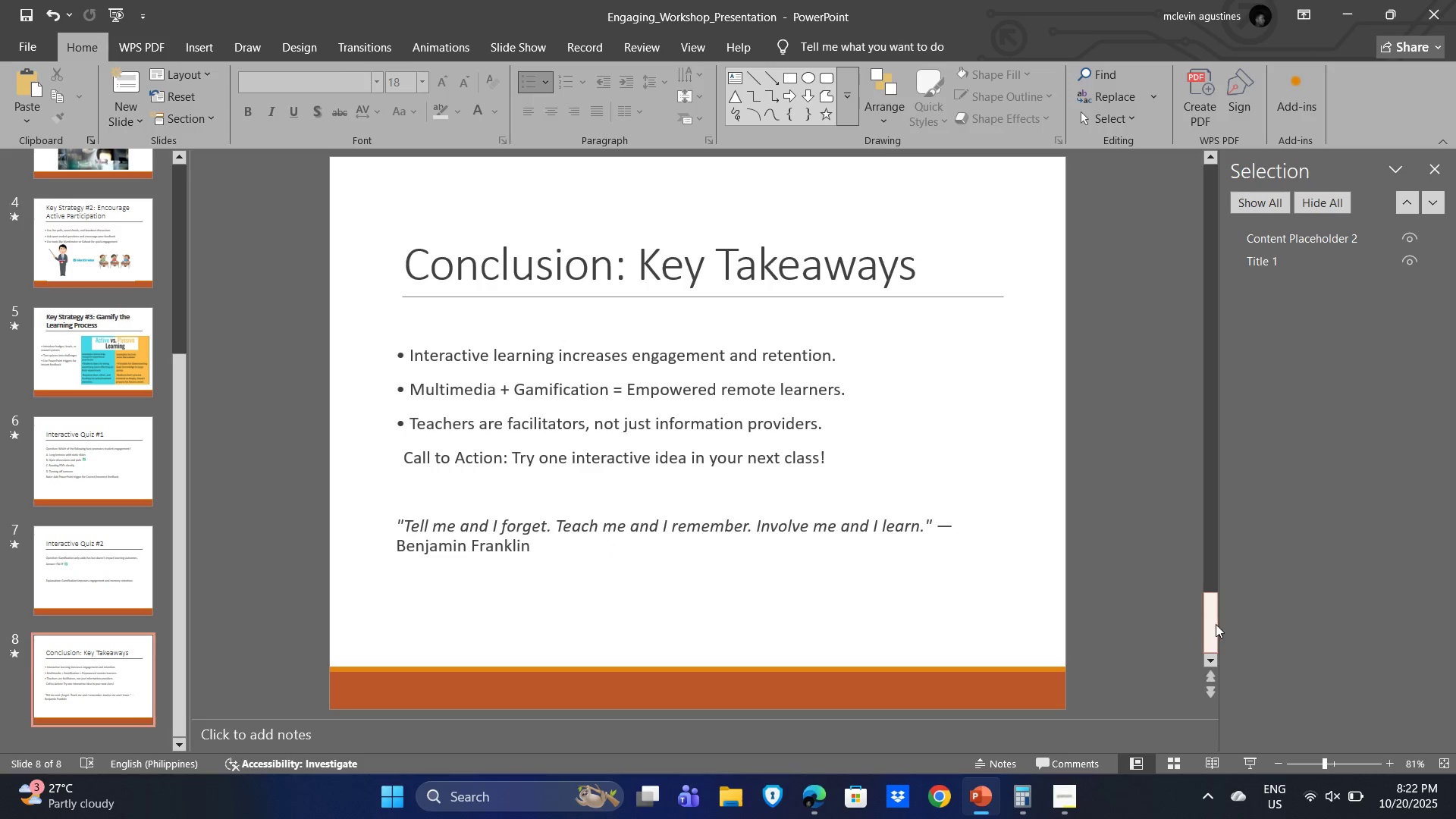 
left_click_drag(start_coordinate=[1216, 624], to_coordinate=[1207, 130])
 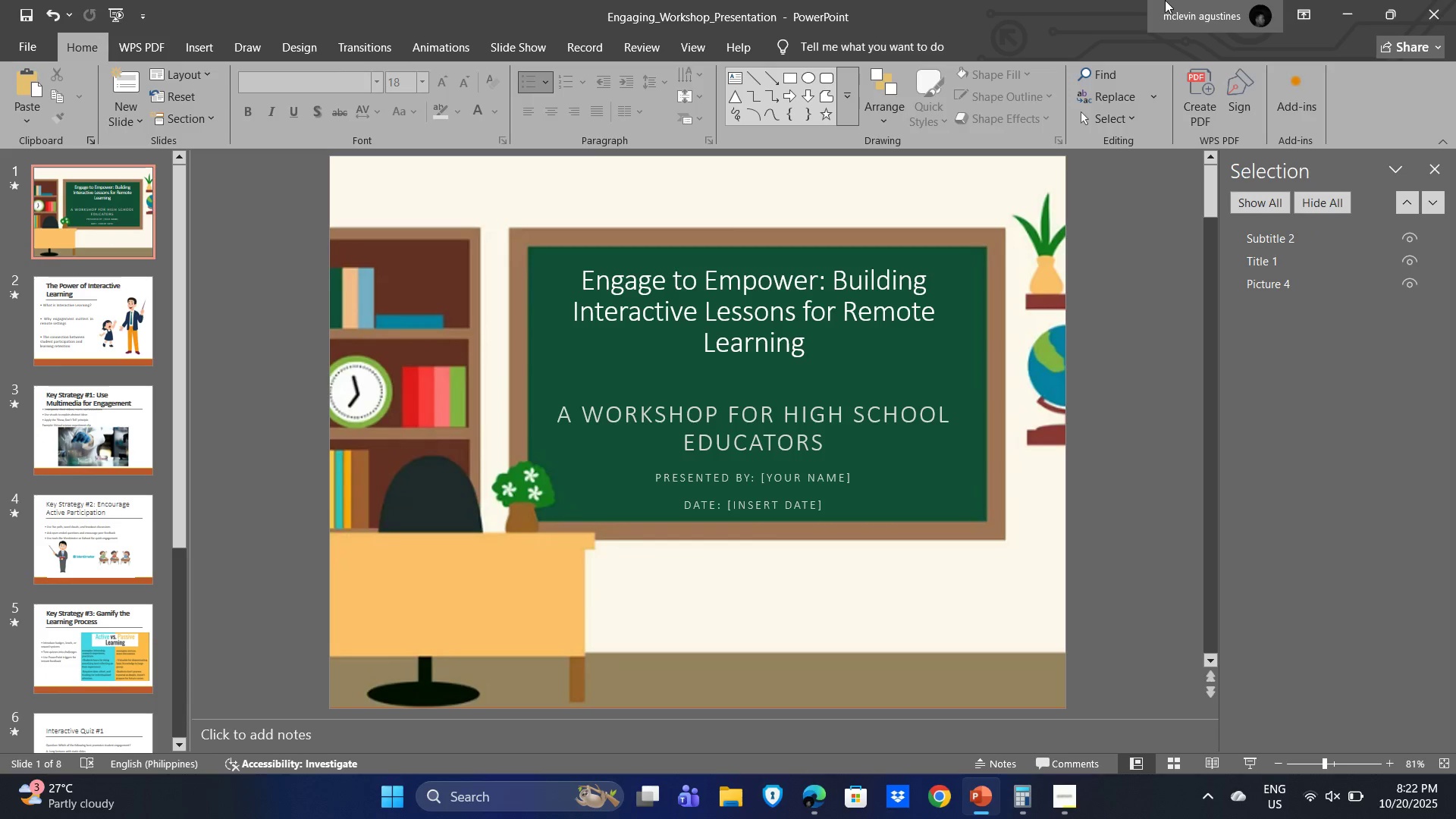 
left_click([1105, 0])
 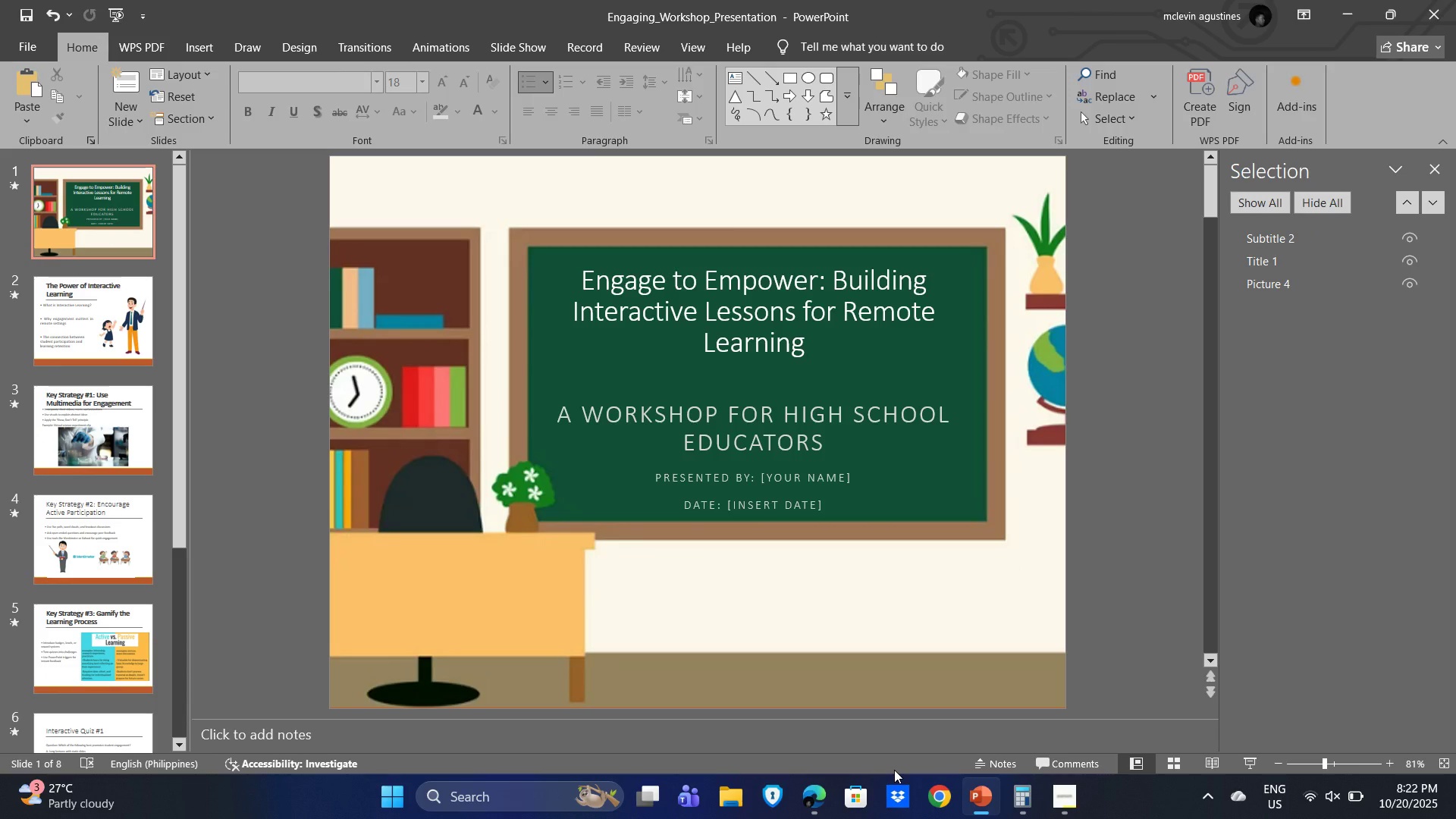 
wait(32.81)
 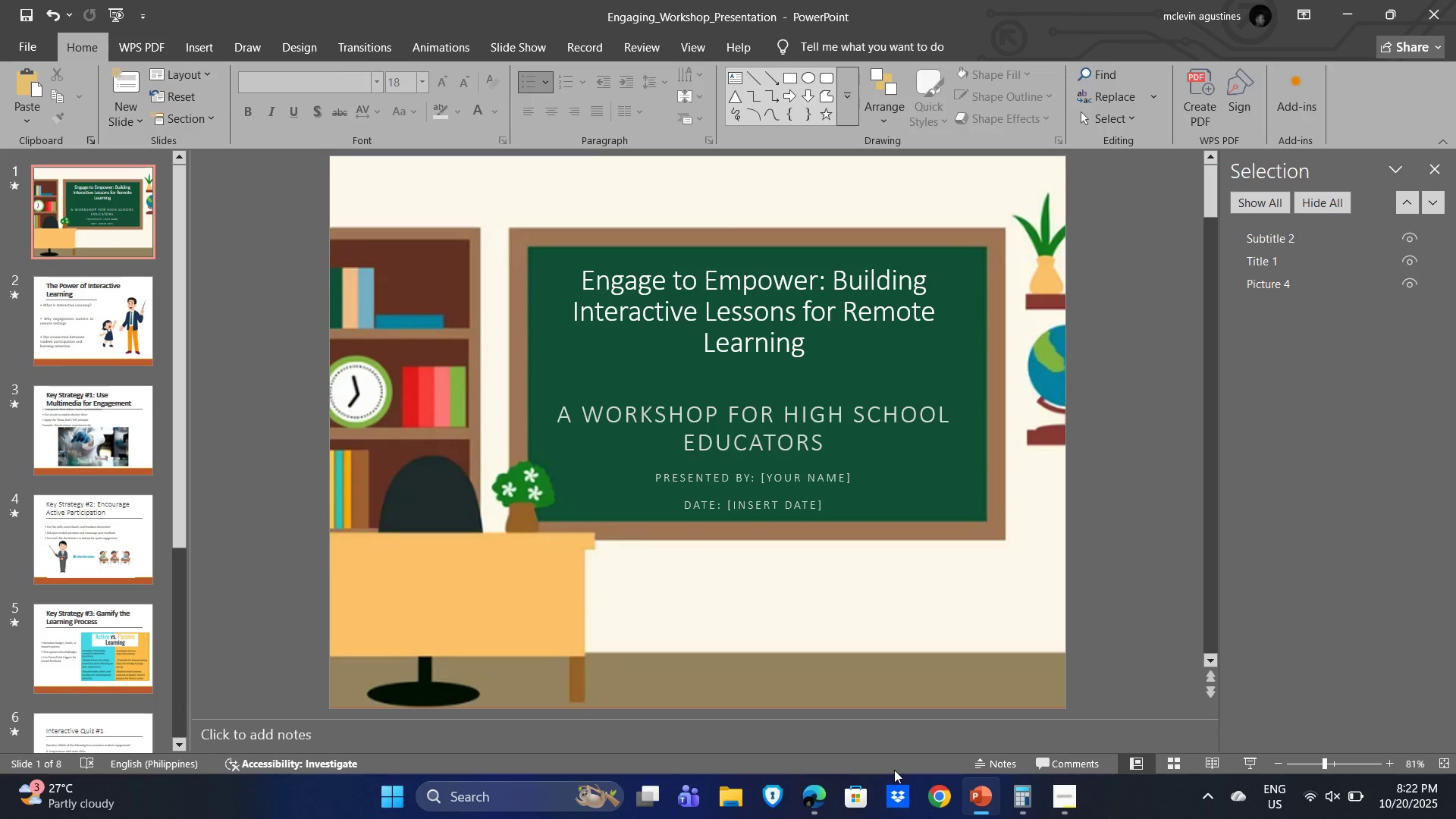 
left_click([1431, 48])
 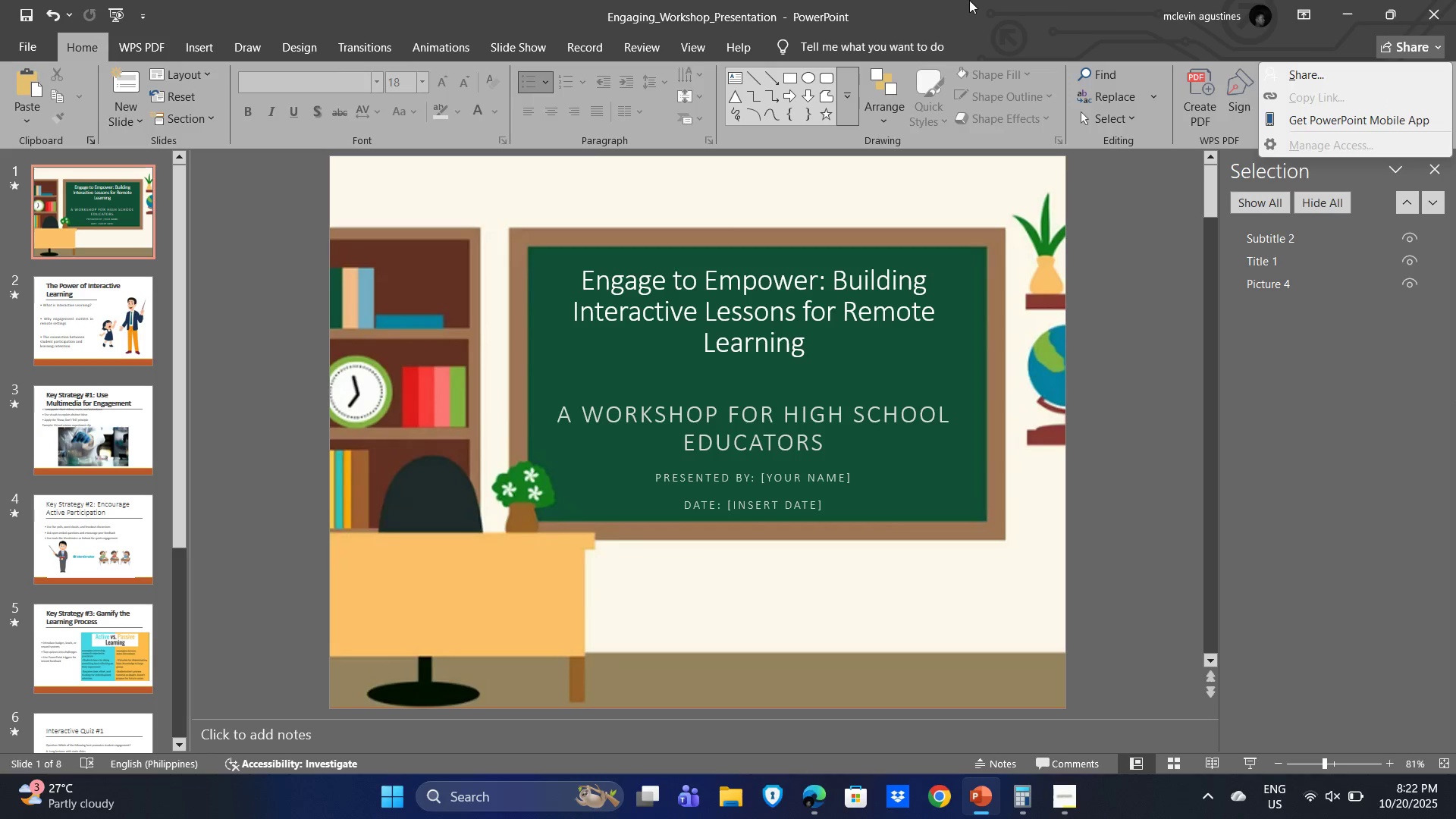 
left_click([973, 0])
 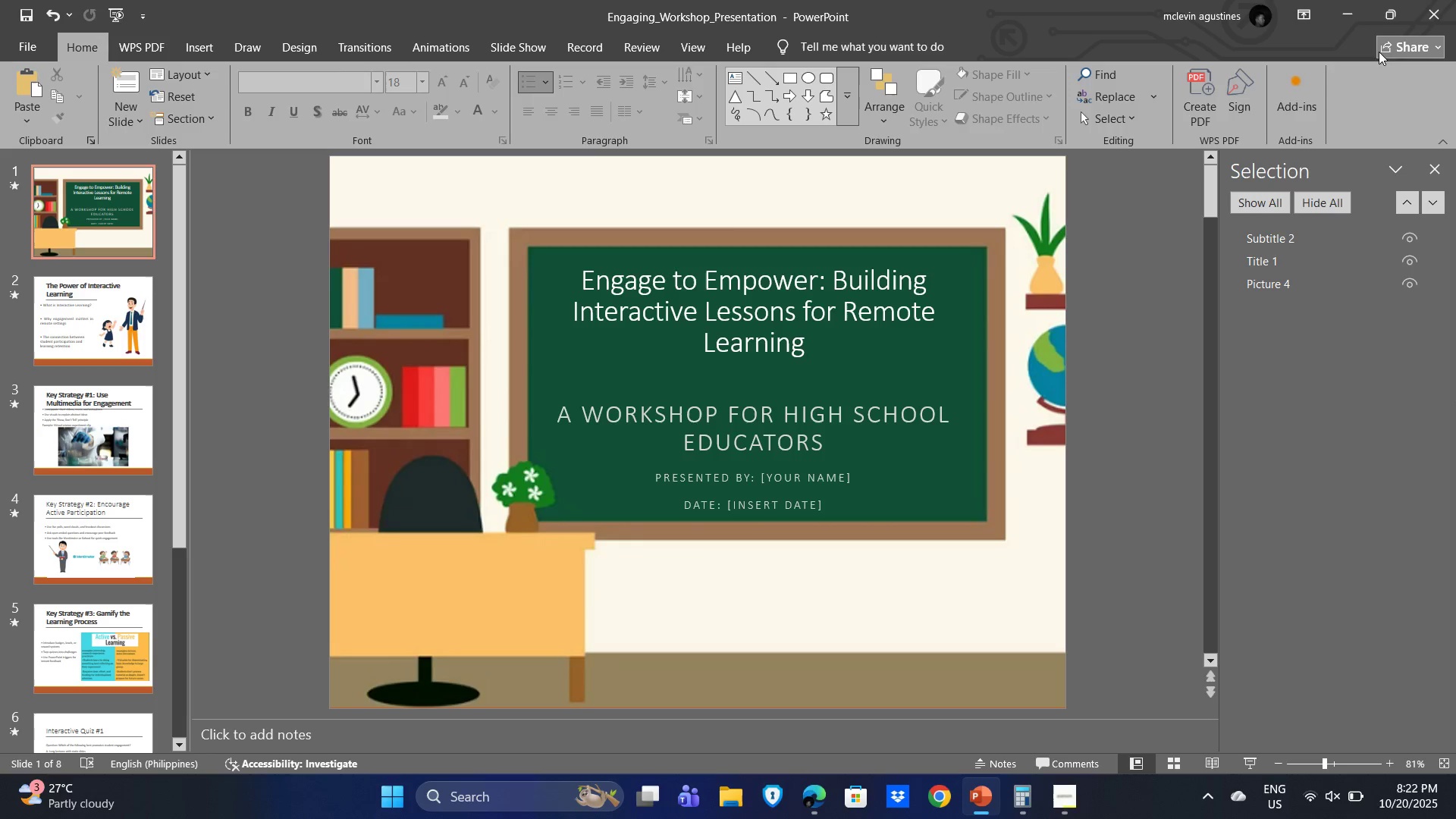 
left_click([1420, 42])
 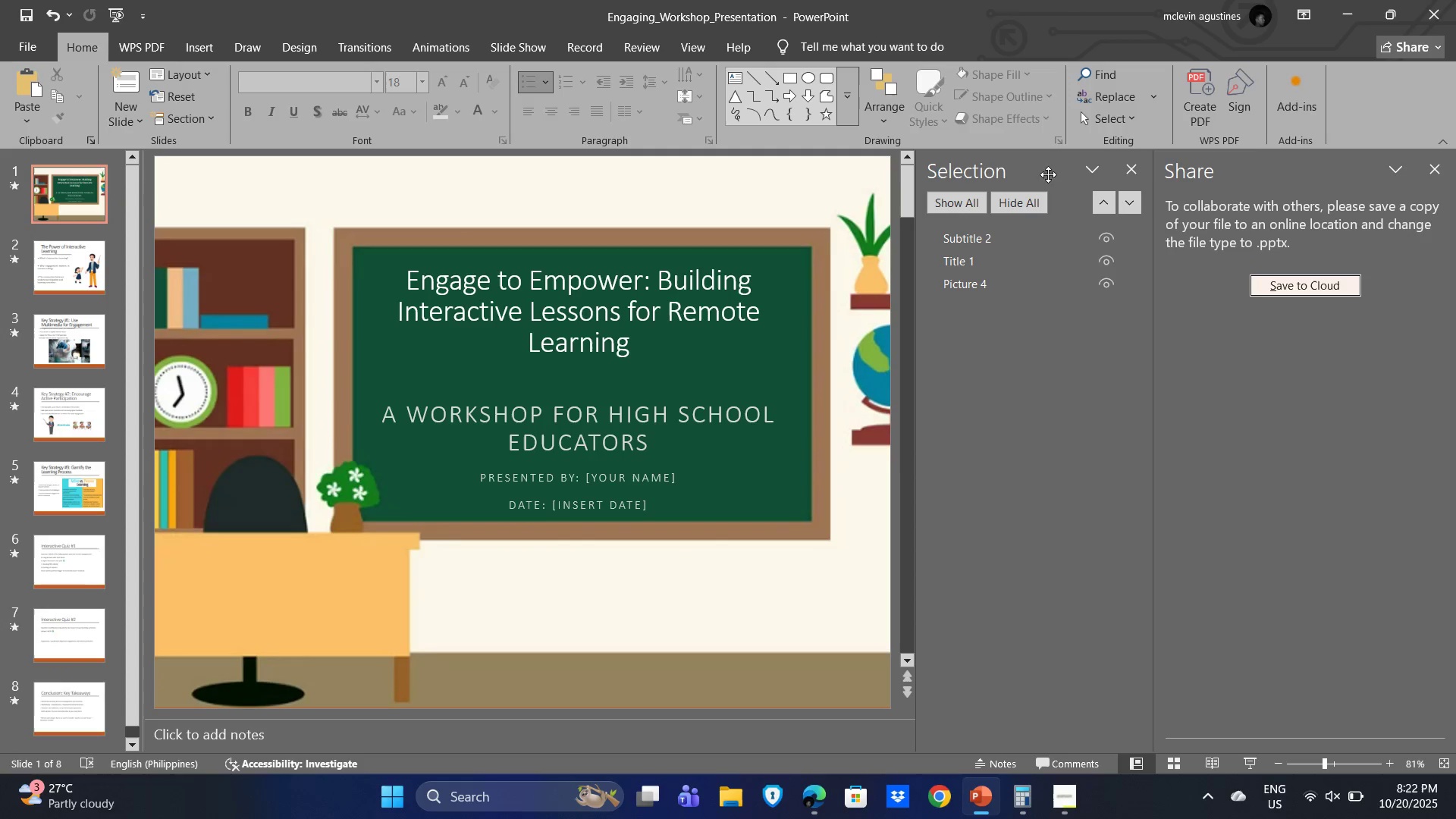 
left_click([1280, 282])
 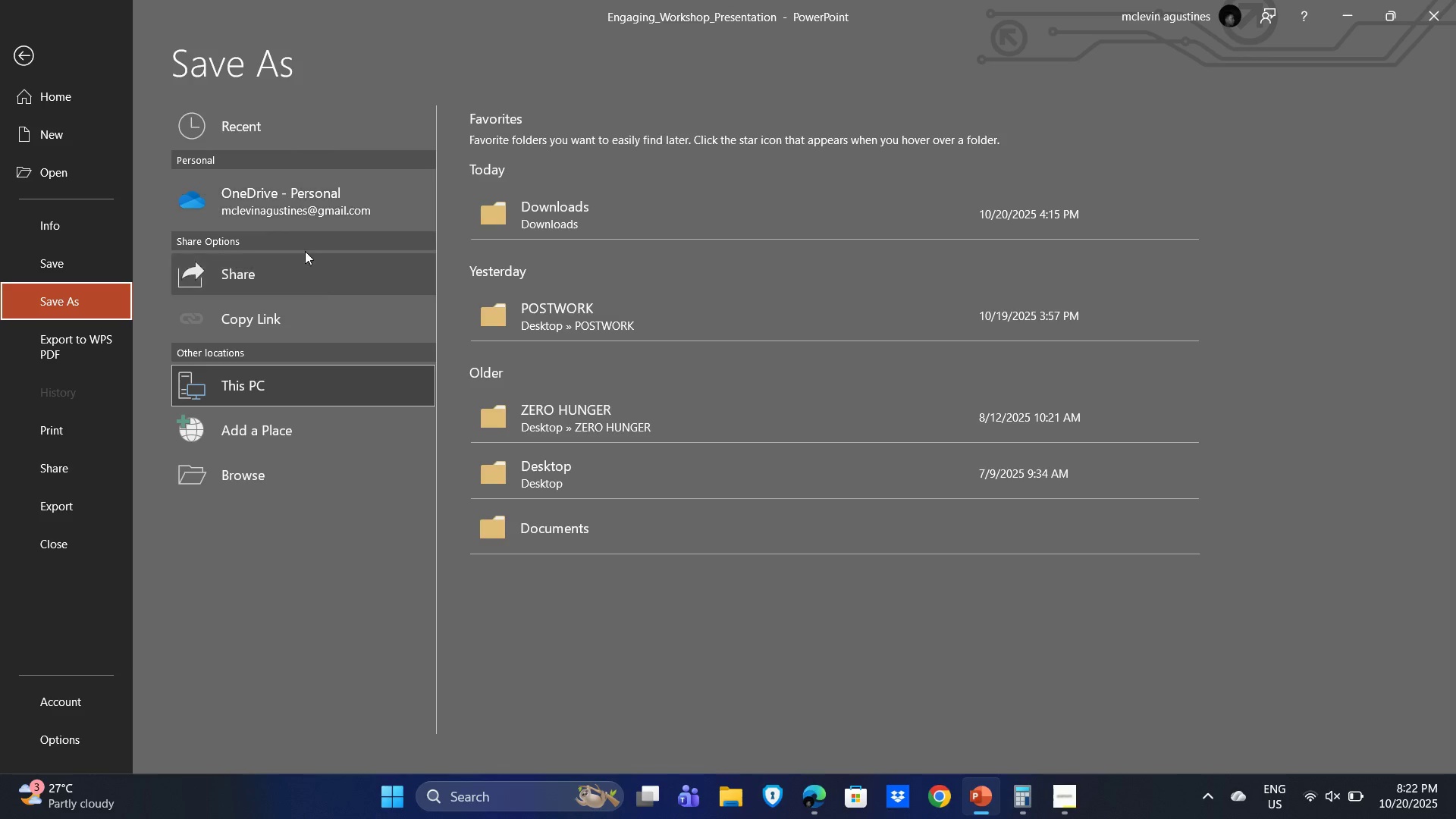 
left_click([281, 210])
 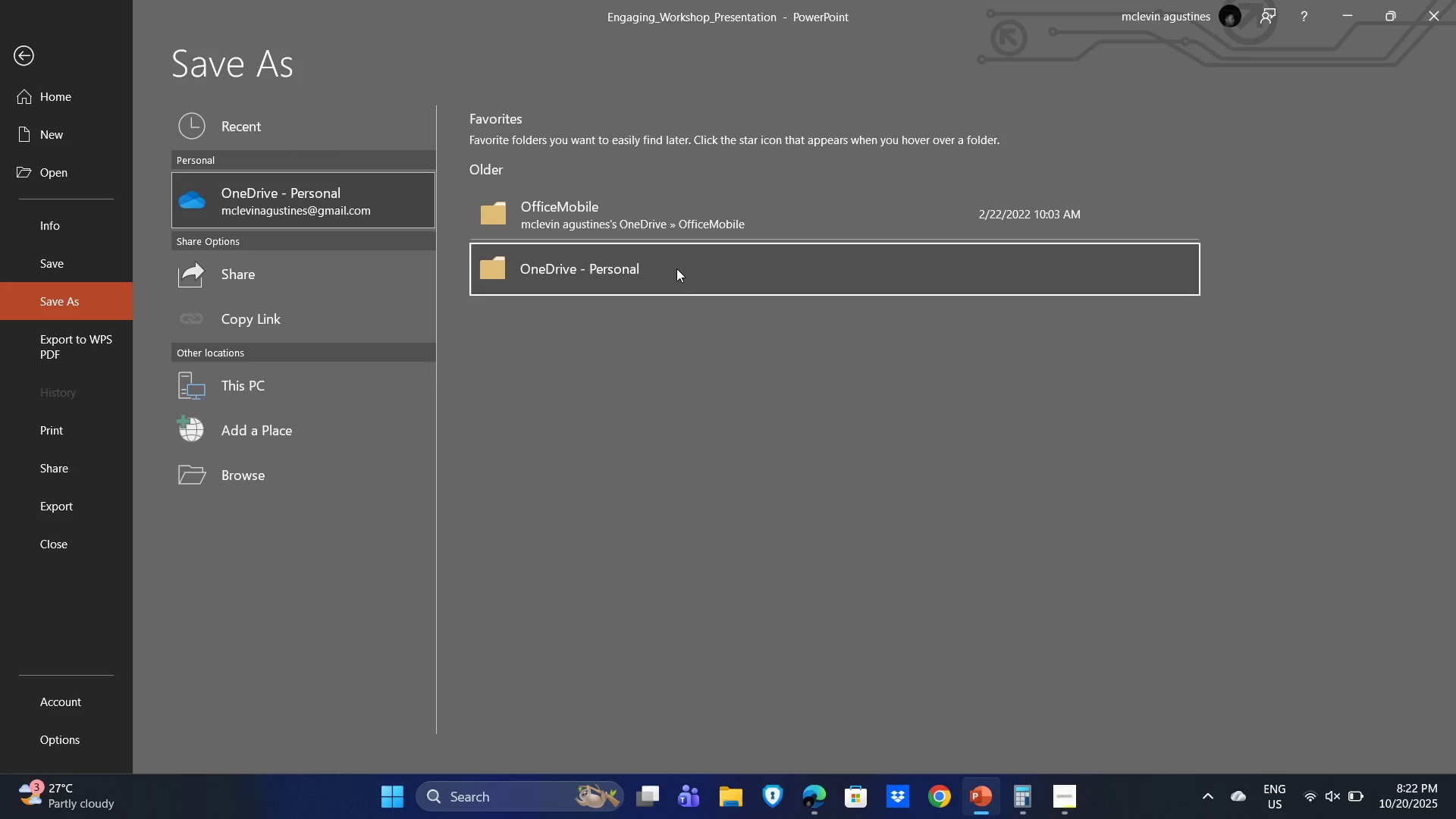 
left_click([676, 268])
 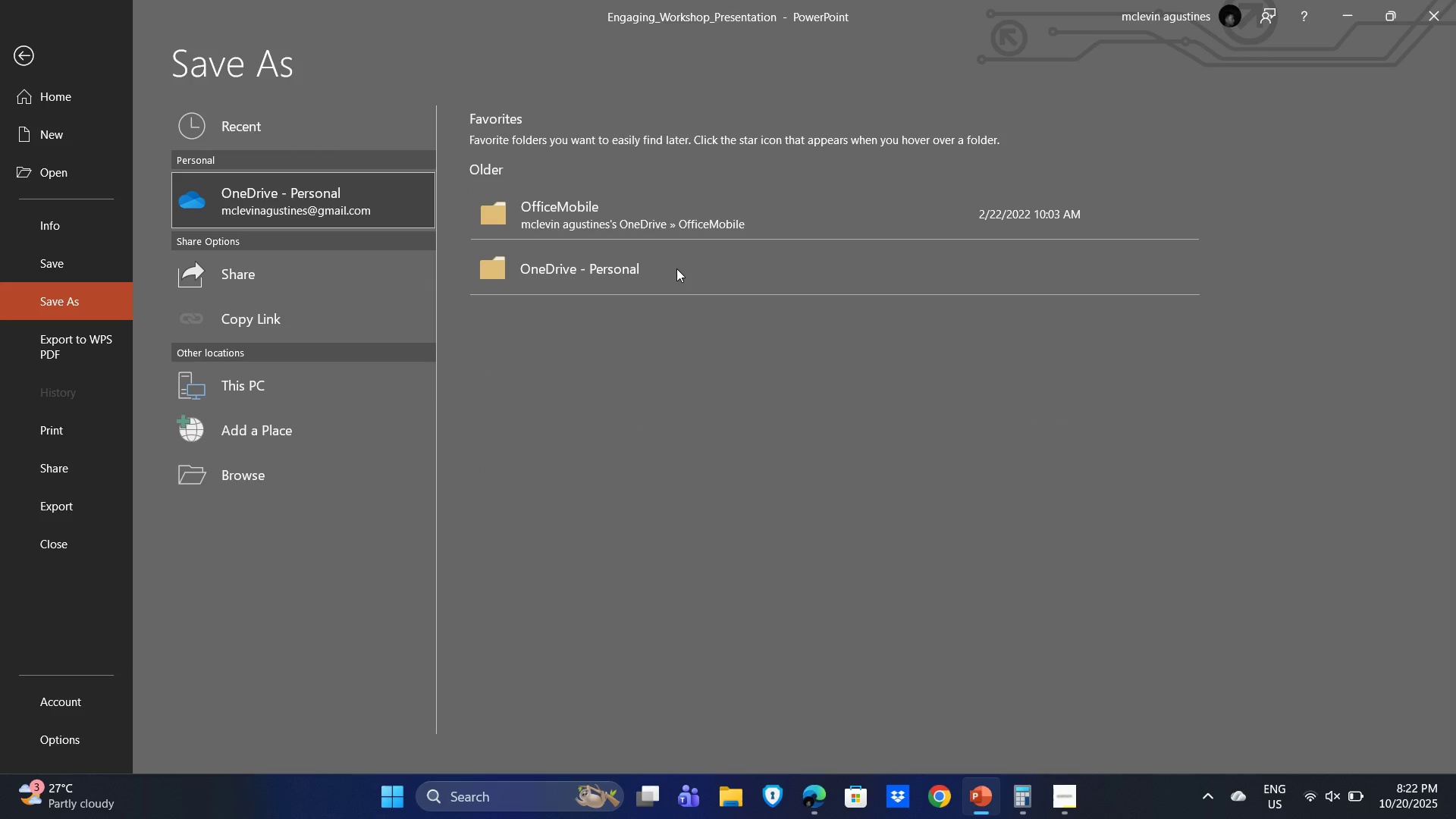 
left_click([676, 268])
 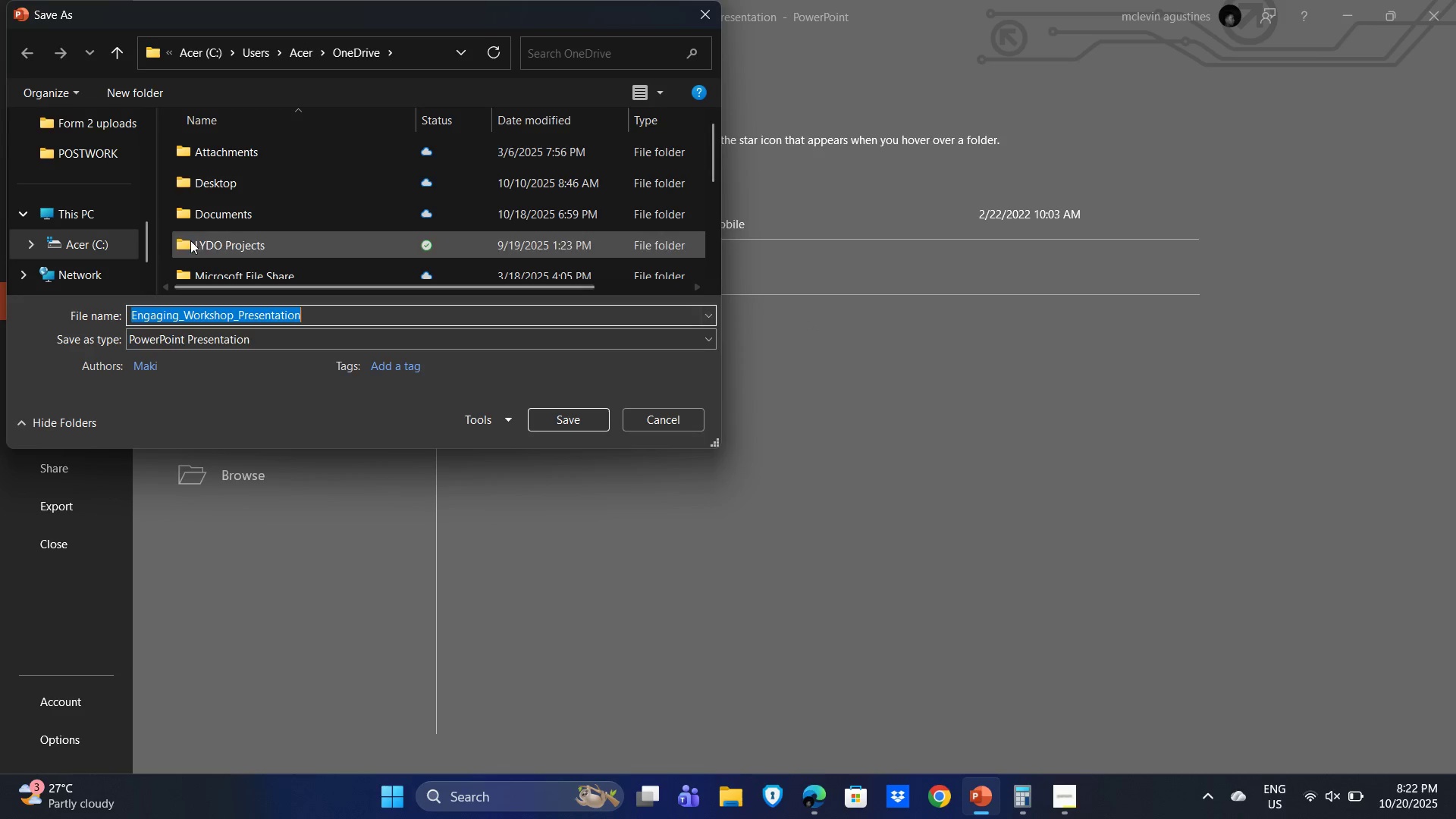 
scroll: coordinate [325, 193], scroll_direction: down, amount: 4.0
 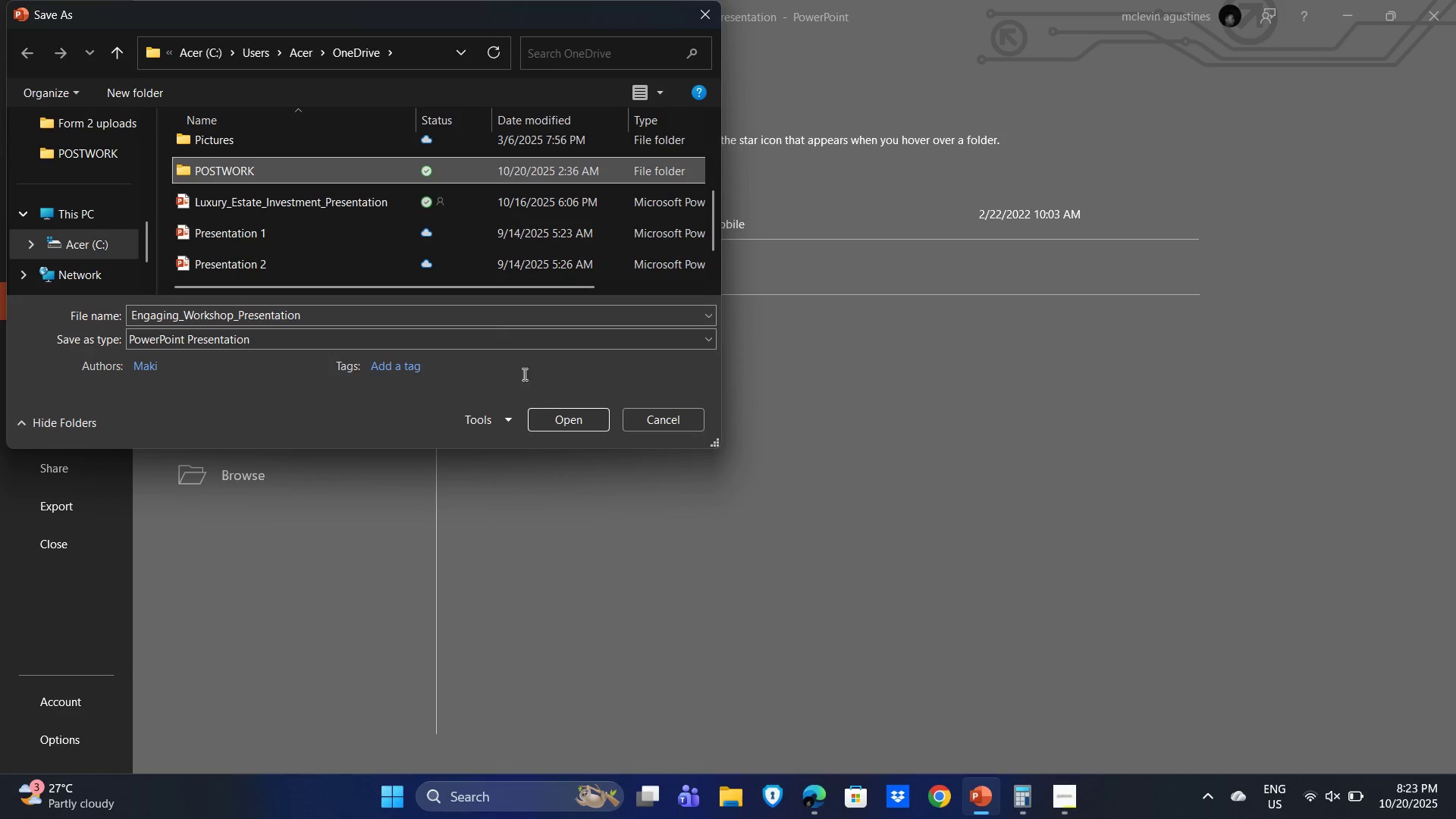 
left_click([583, 424])
 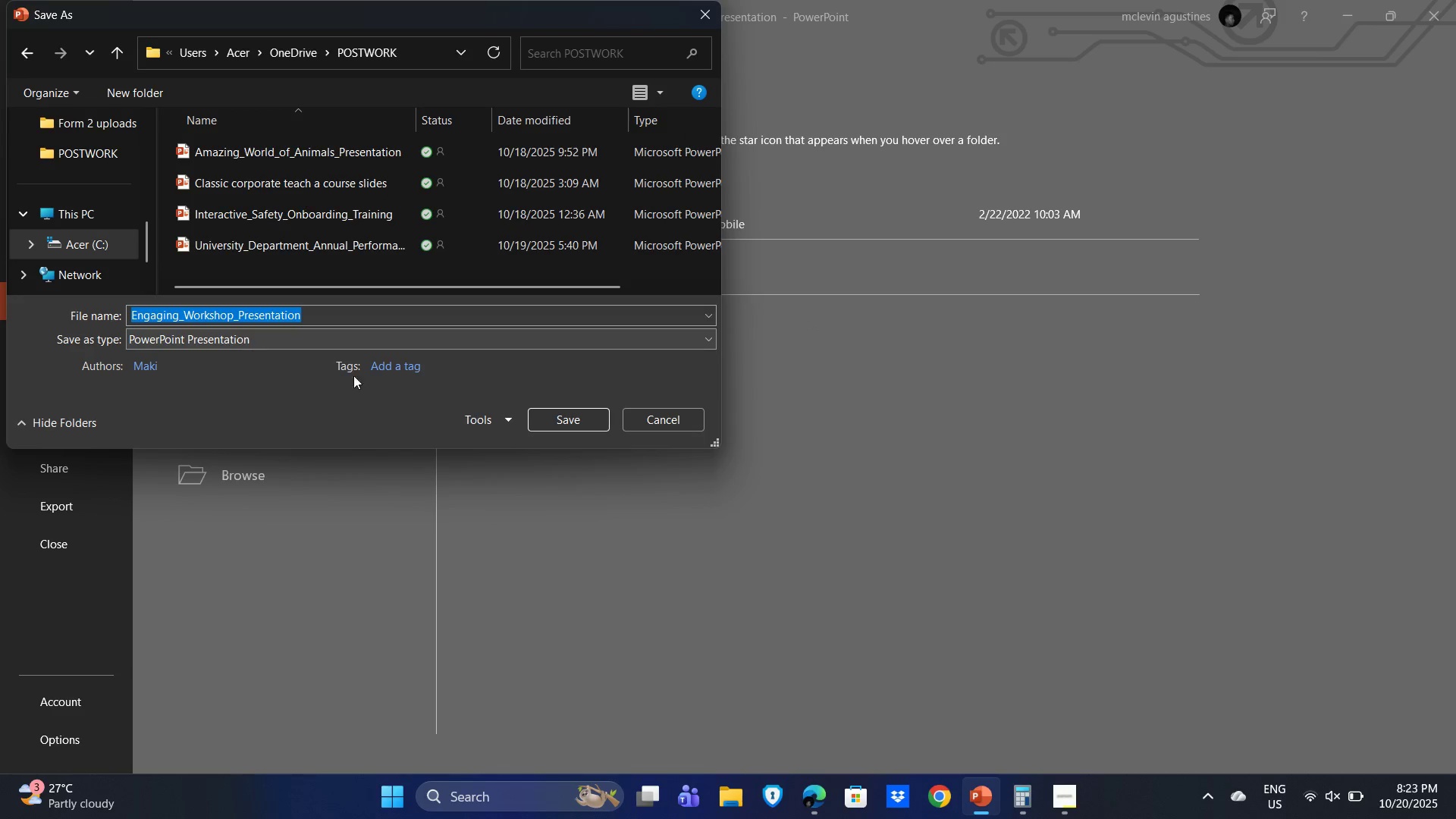 
left_click([565, 423])
 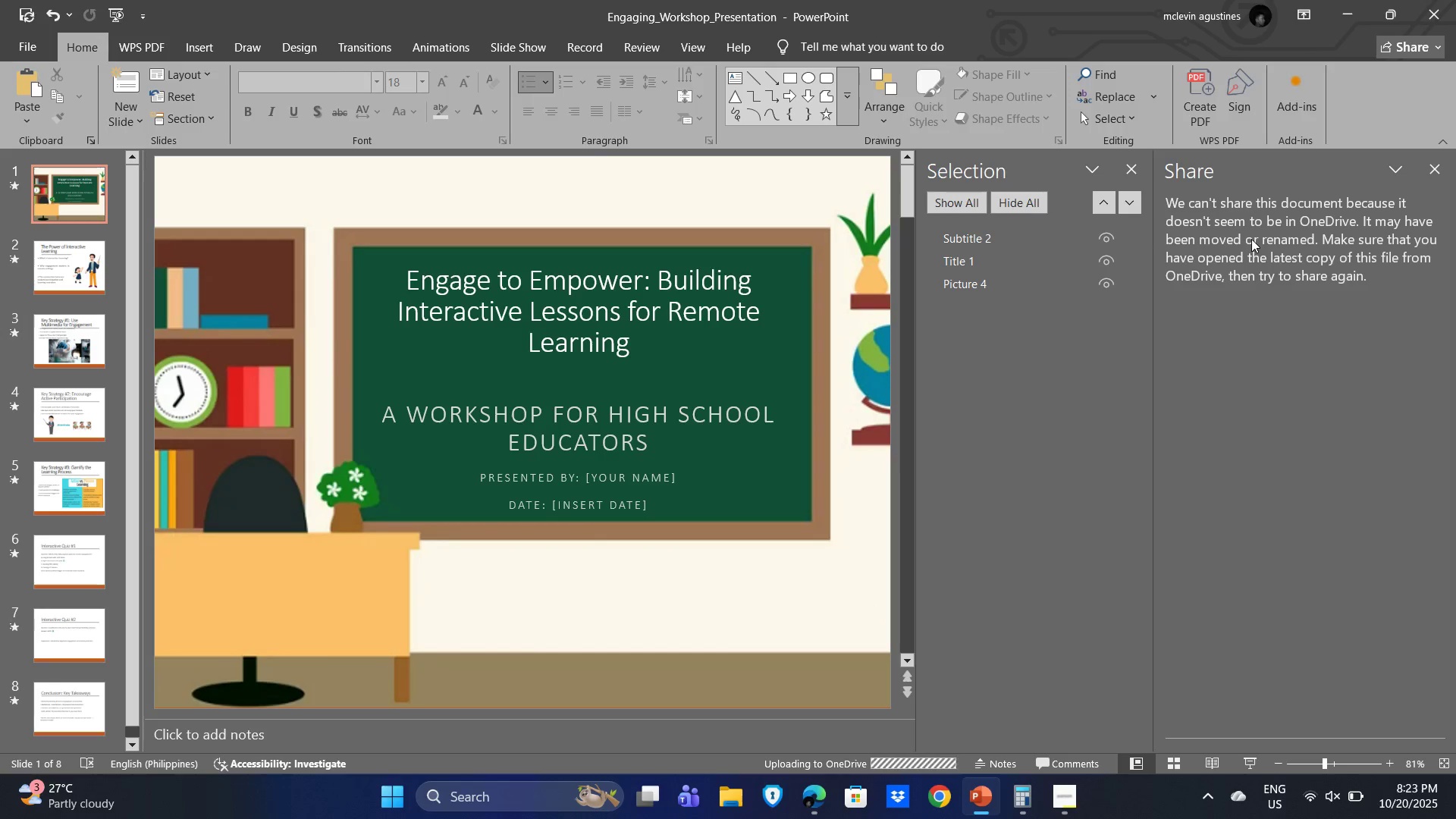 
wait(11.88)
 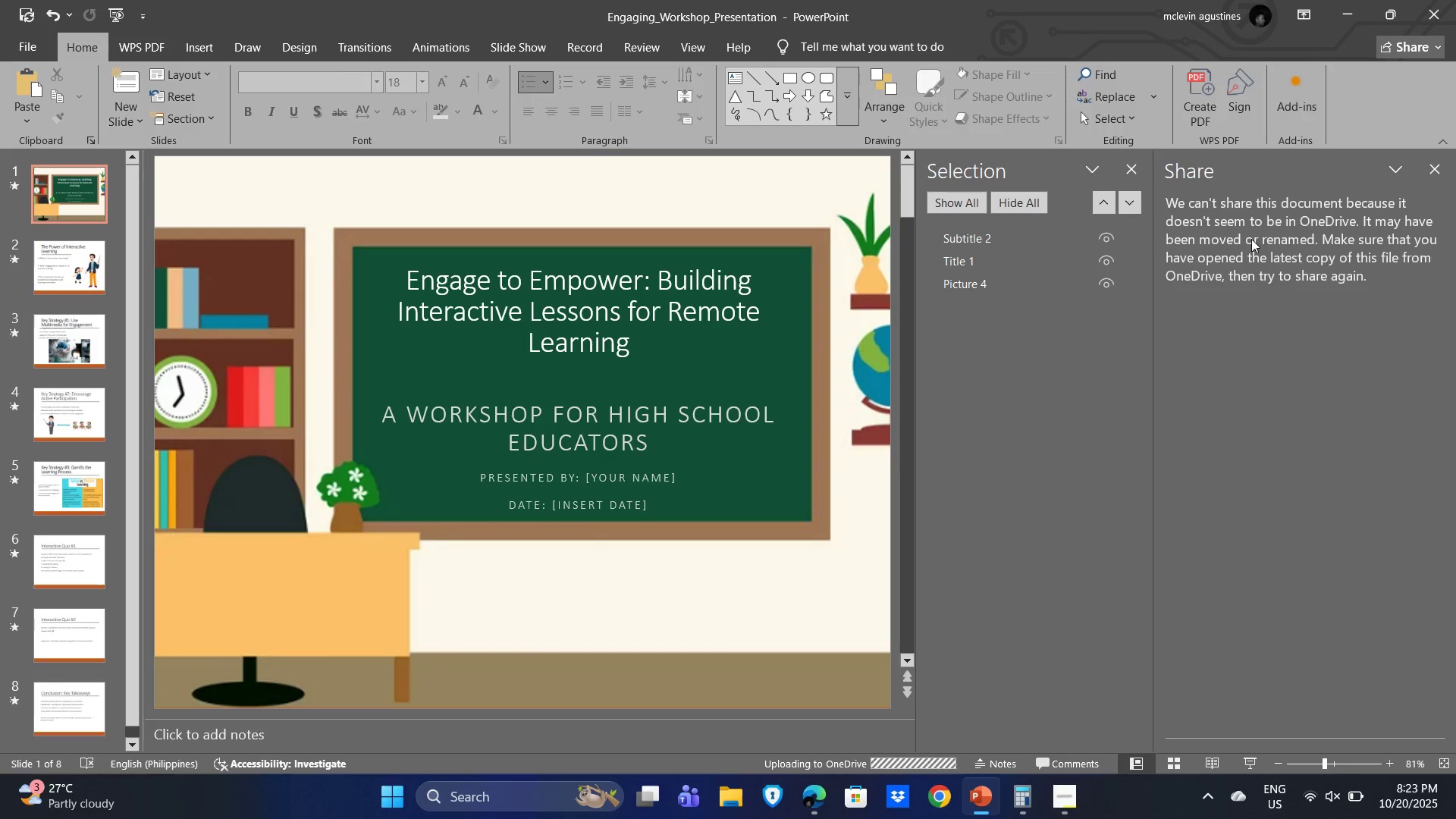 
left_click([24, 38])
 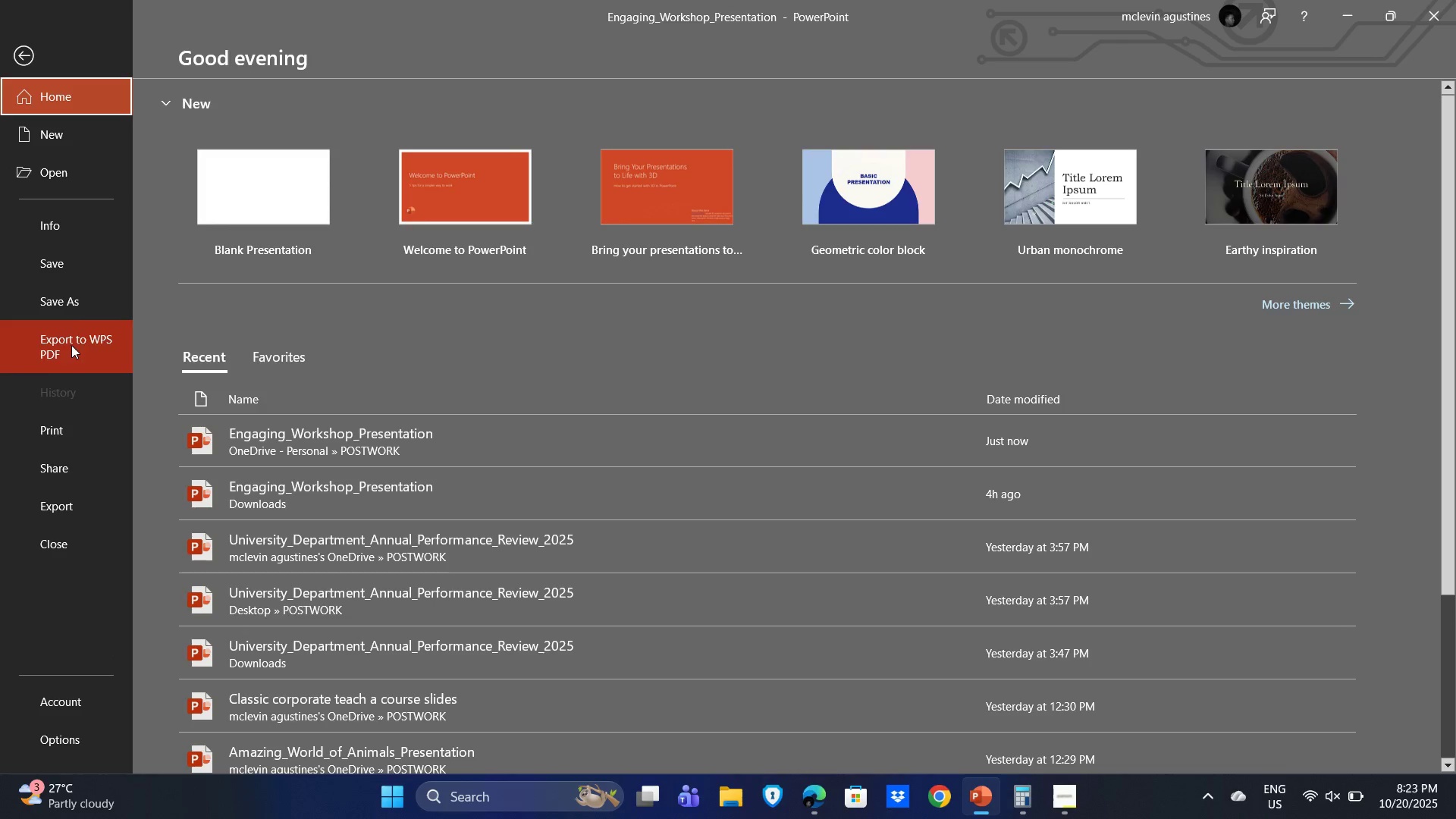 
left_click([77, 306])
 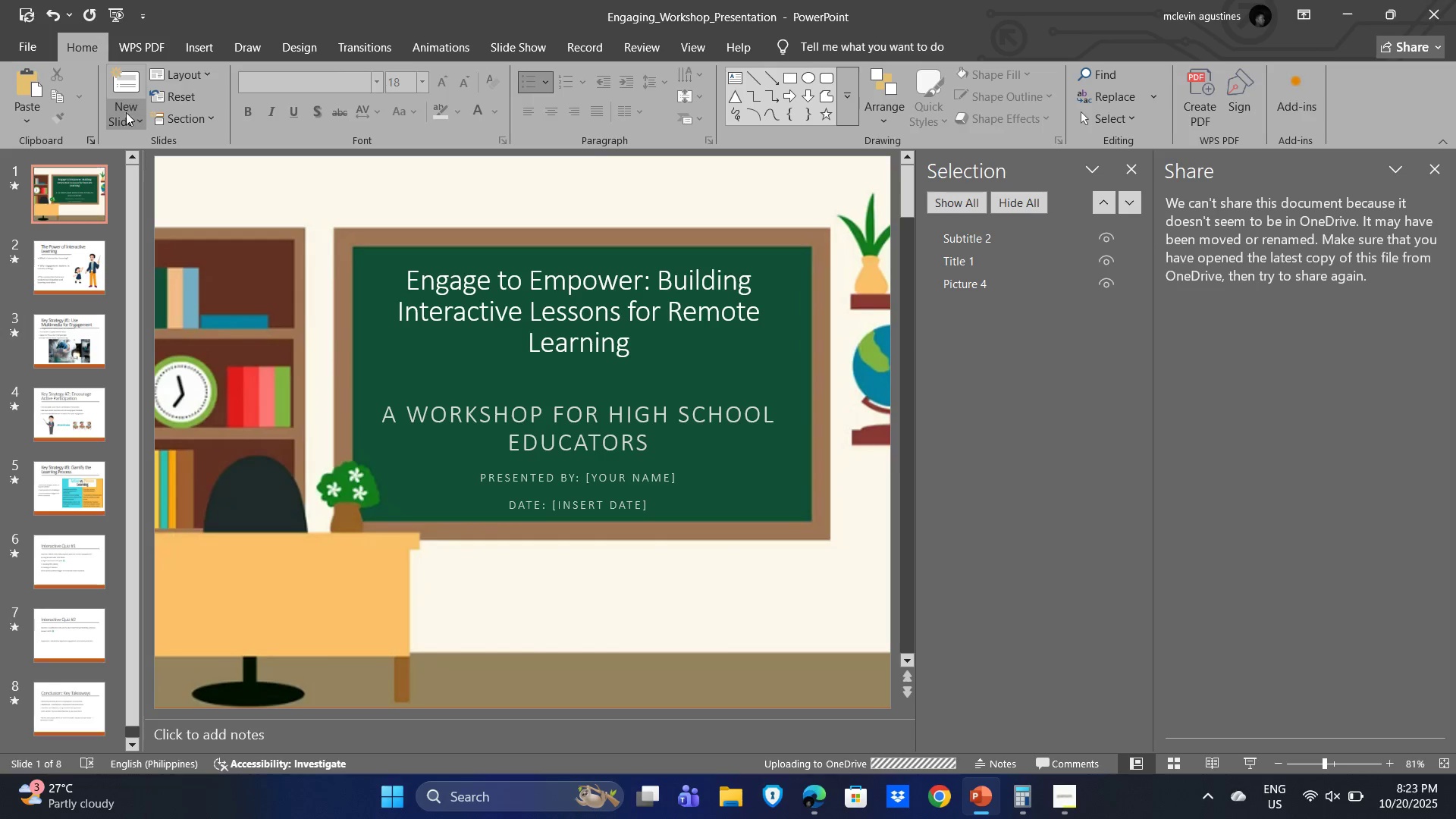 
left_click([28, 46])
 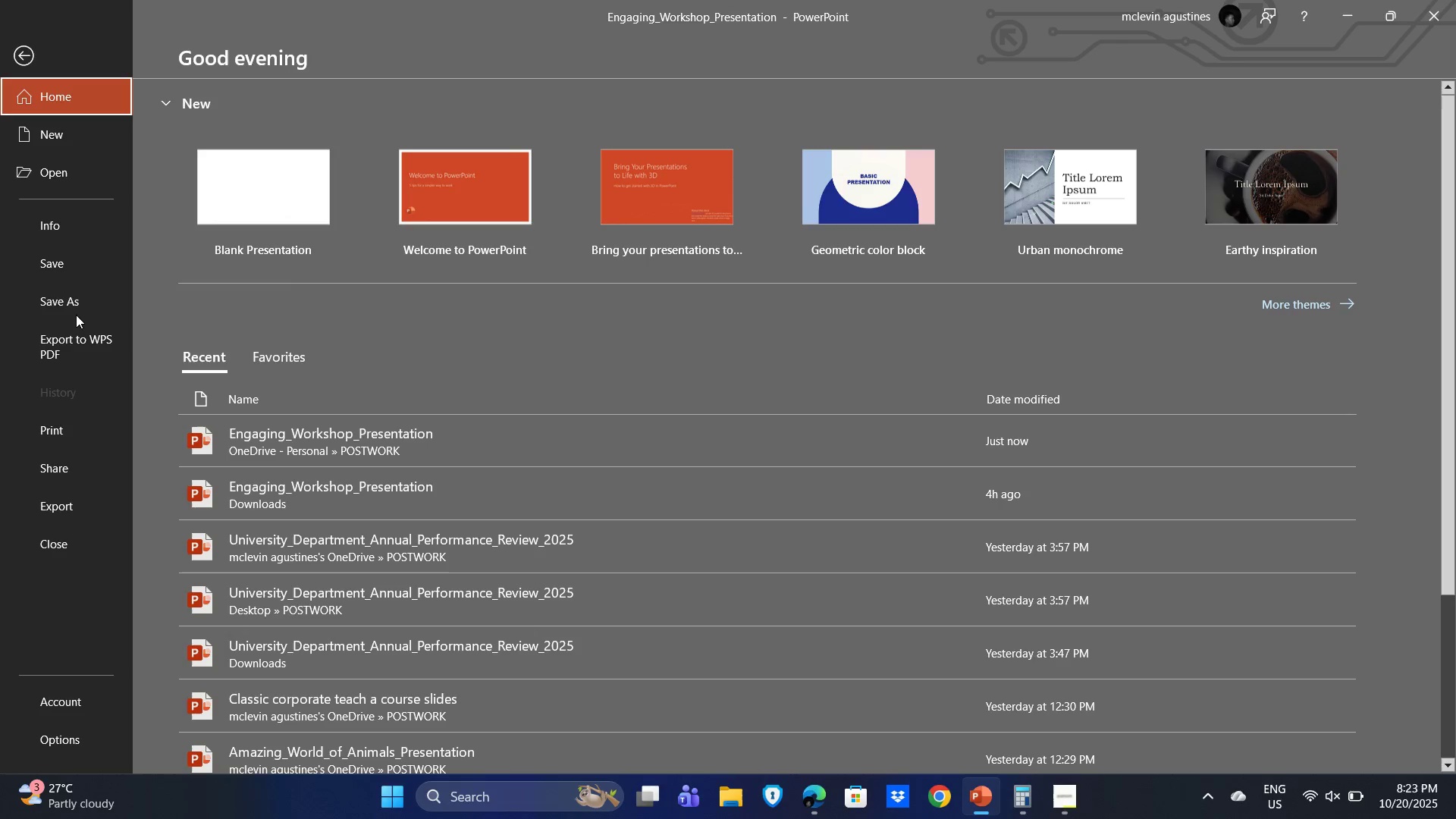 
left_click([76, 315])
 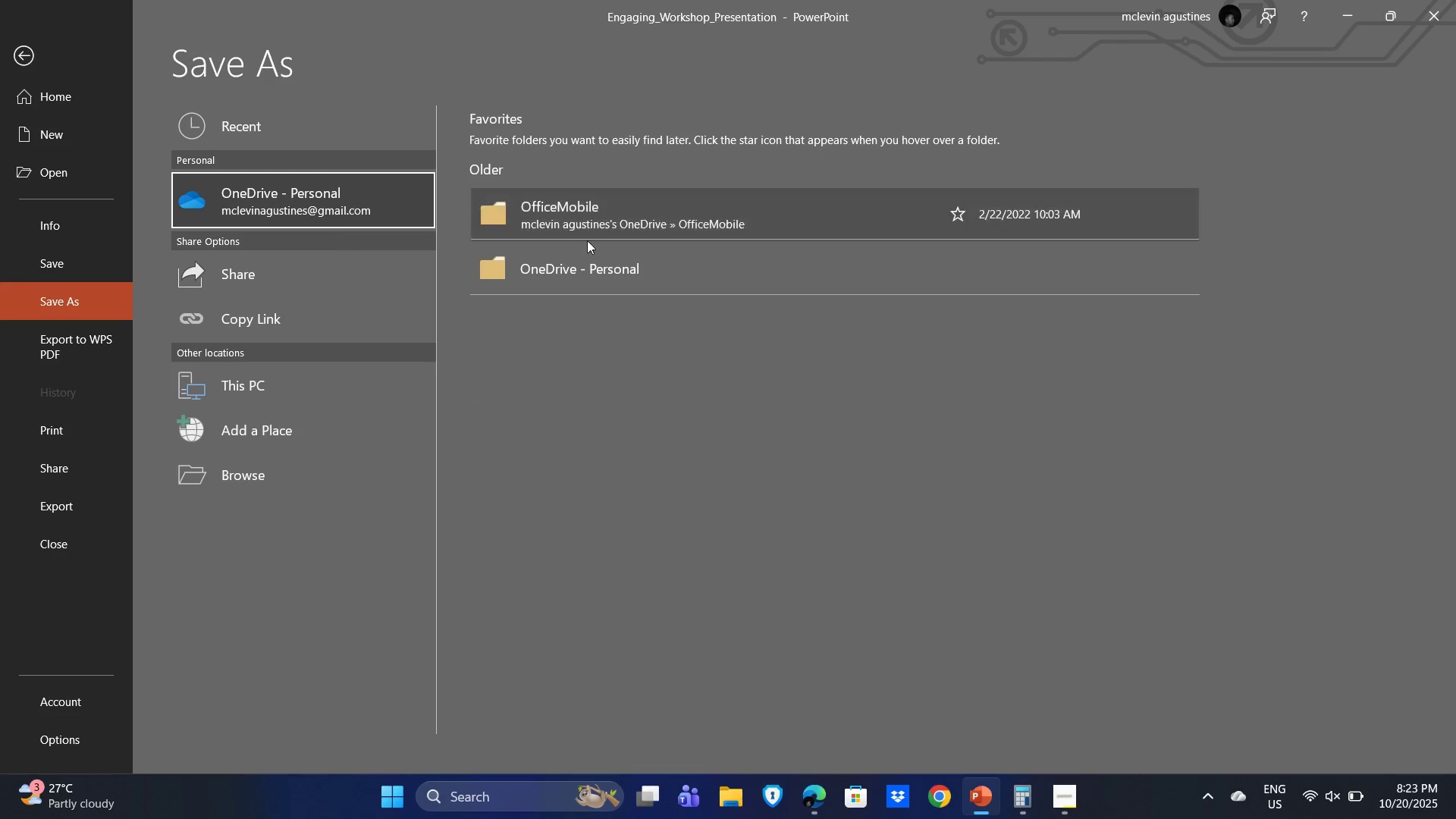 
left_click([638, 277])
 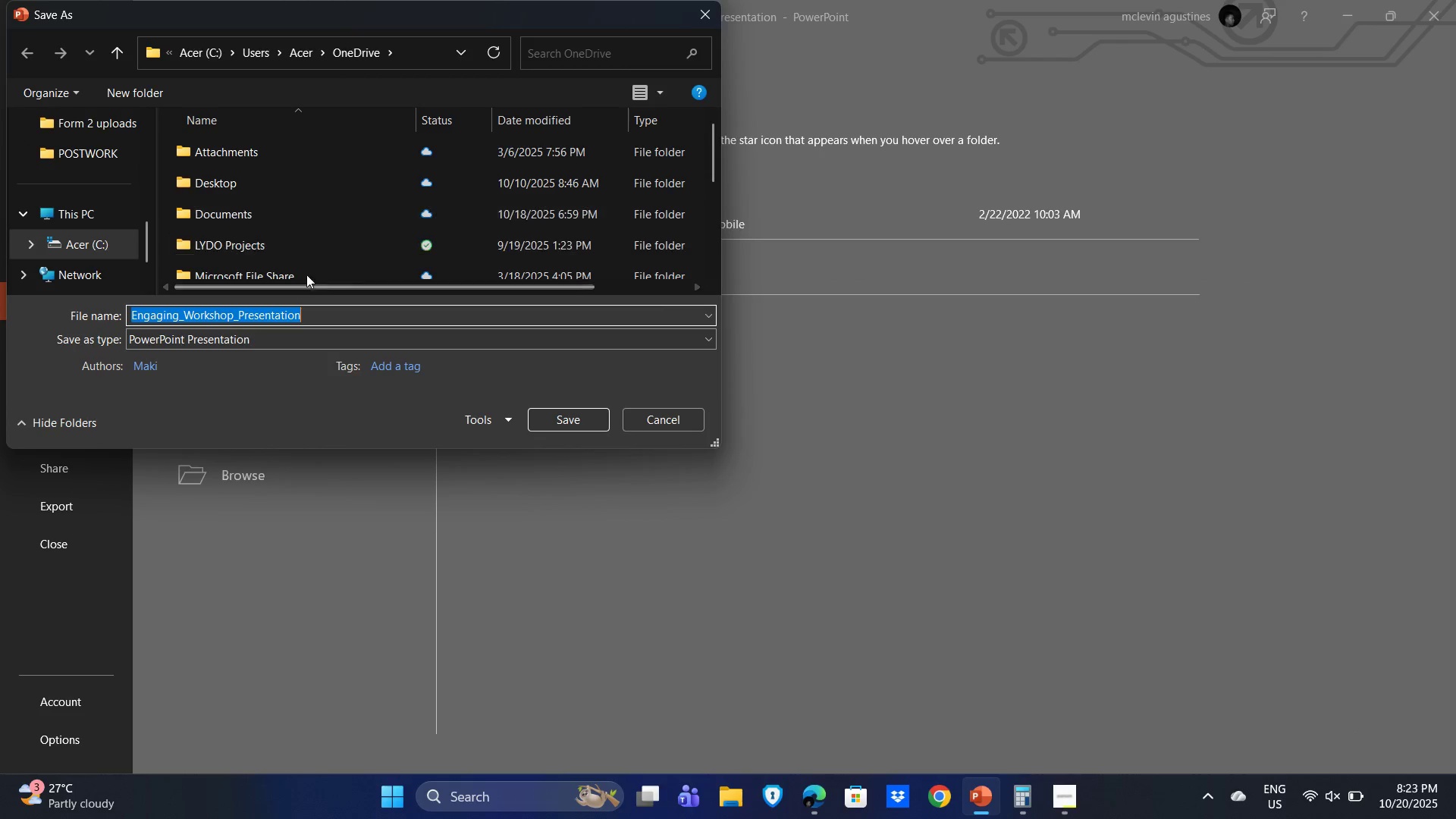 
scroll: coordinate [260, 227], scroll_direction: down, amount: 3.0
 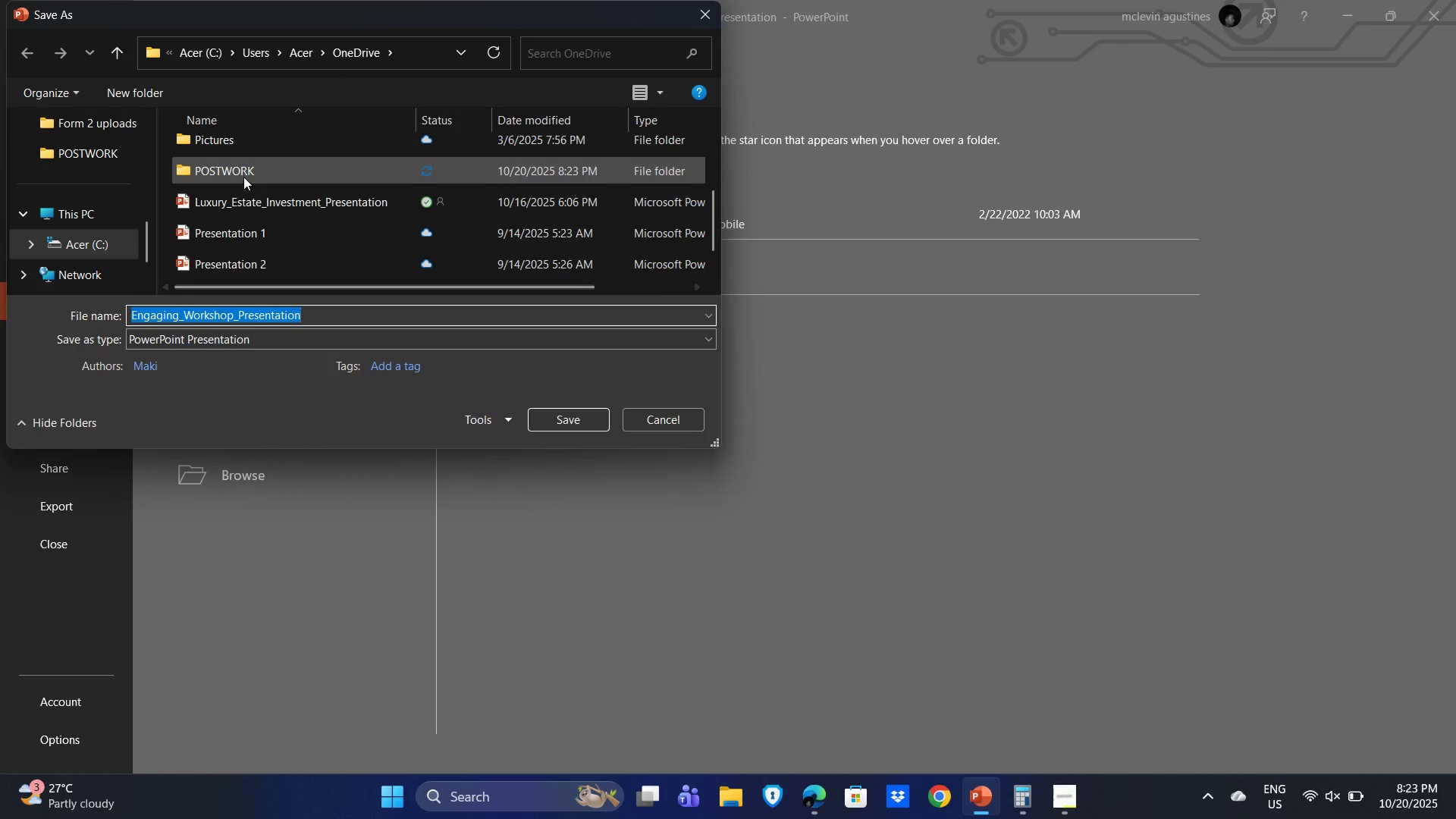 
left_click([243, 177])
 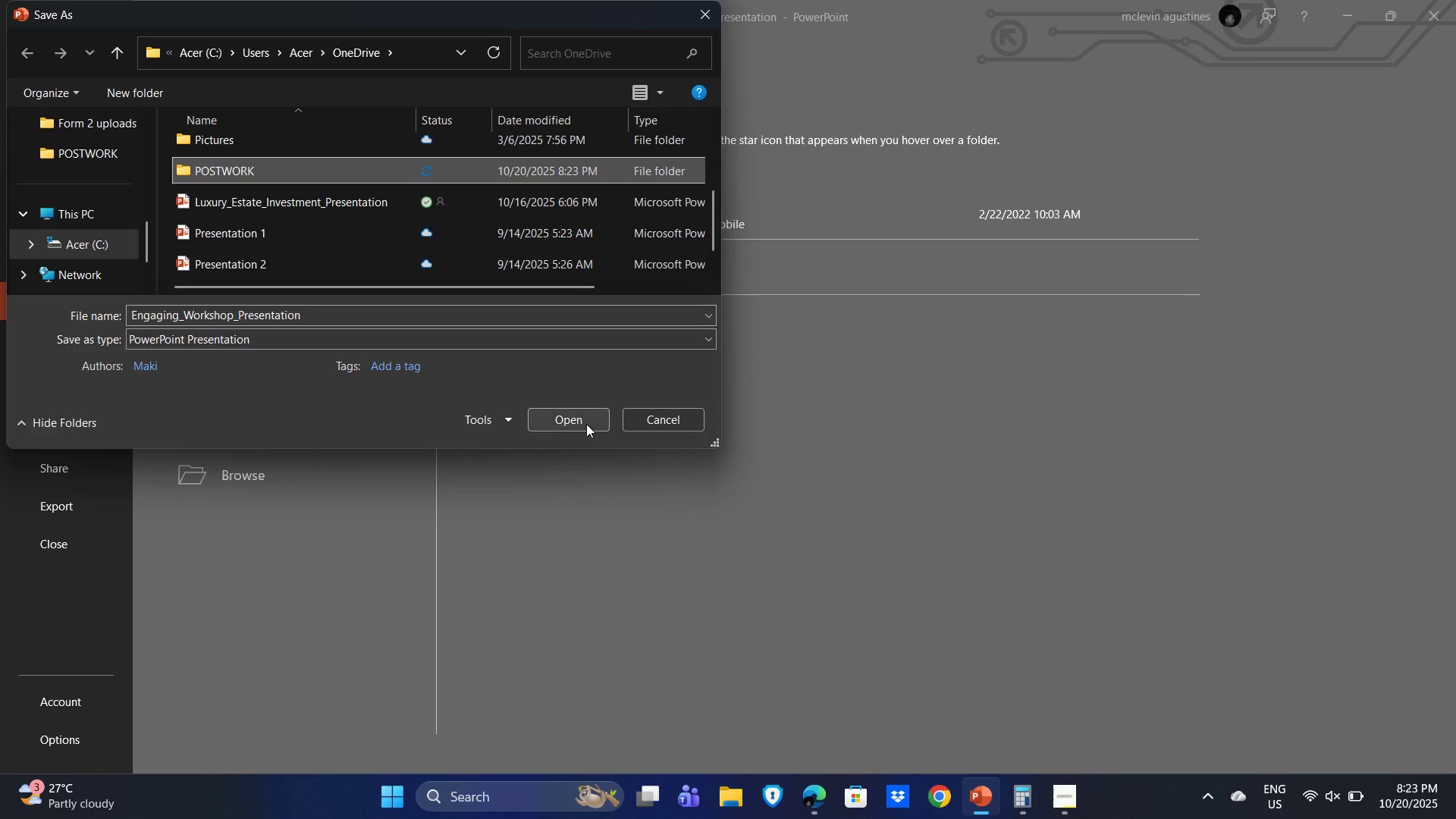 
left_click([586, 424])
 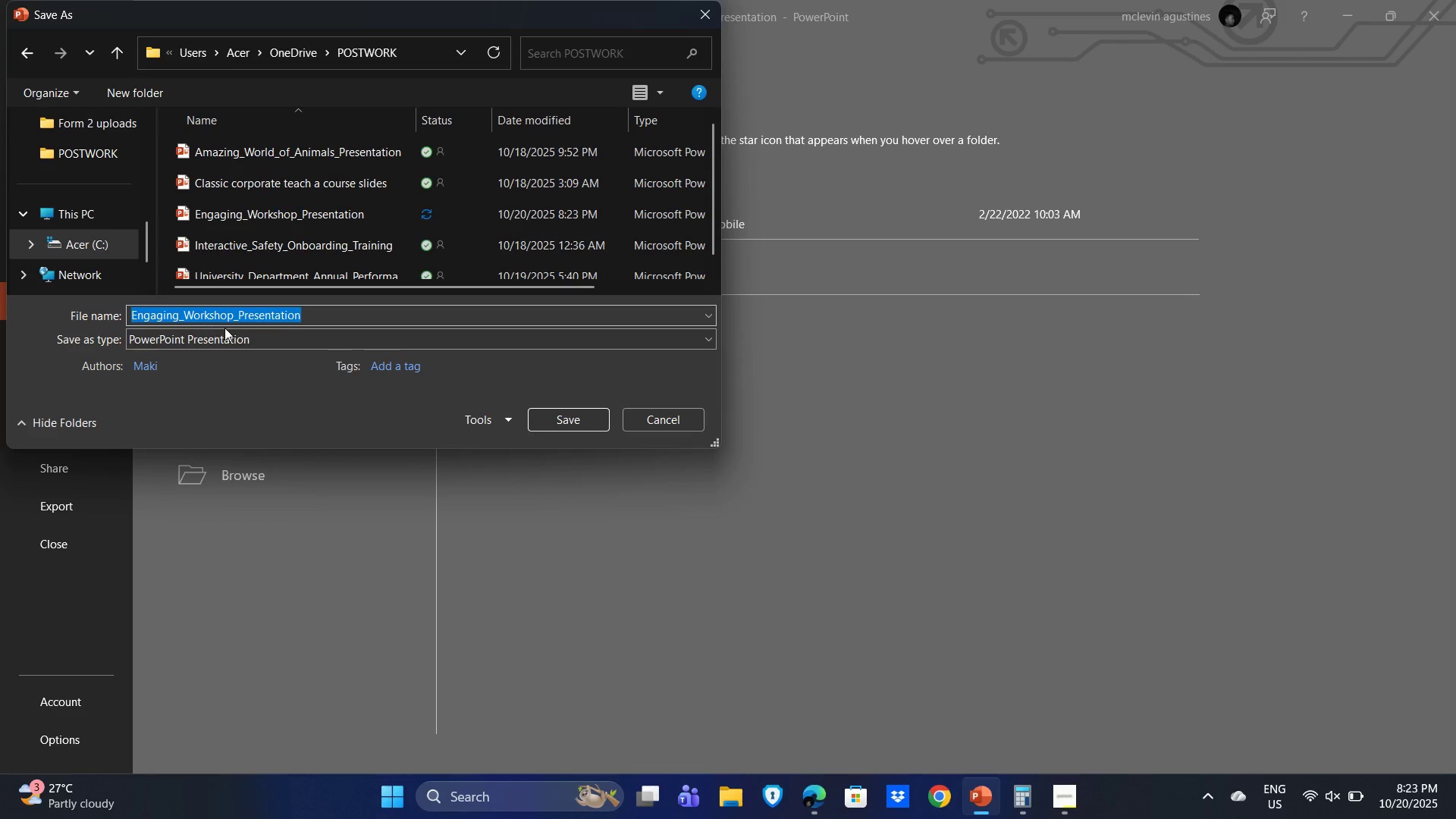 
left_click([541, 418])
 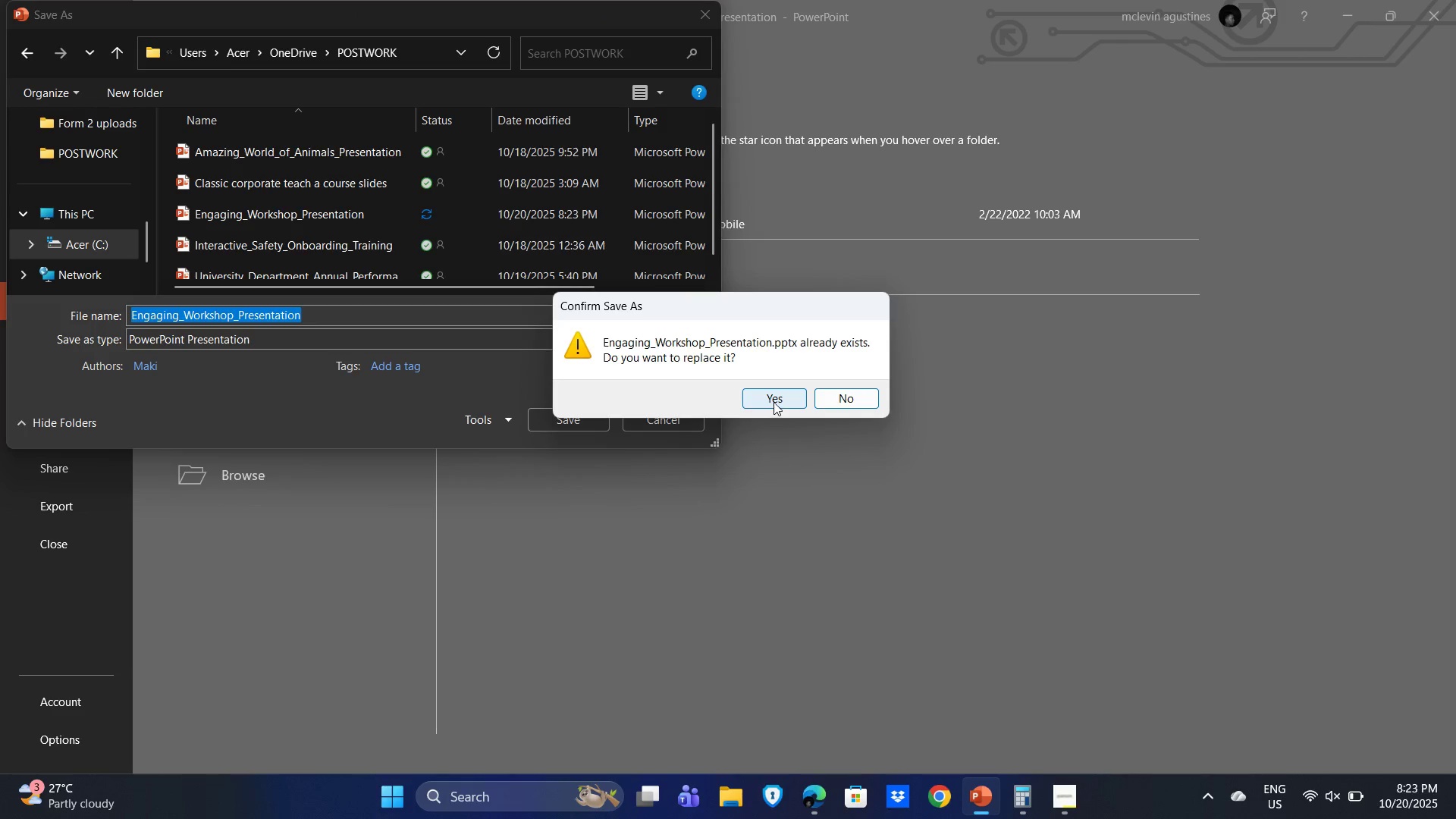 
left_click([770, 397])
 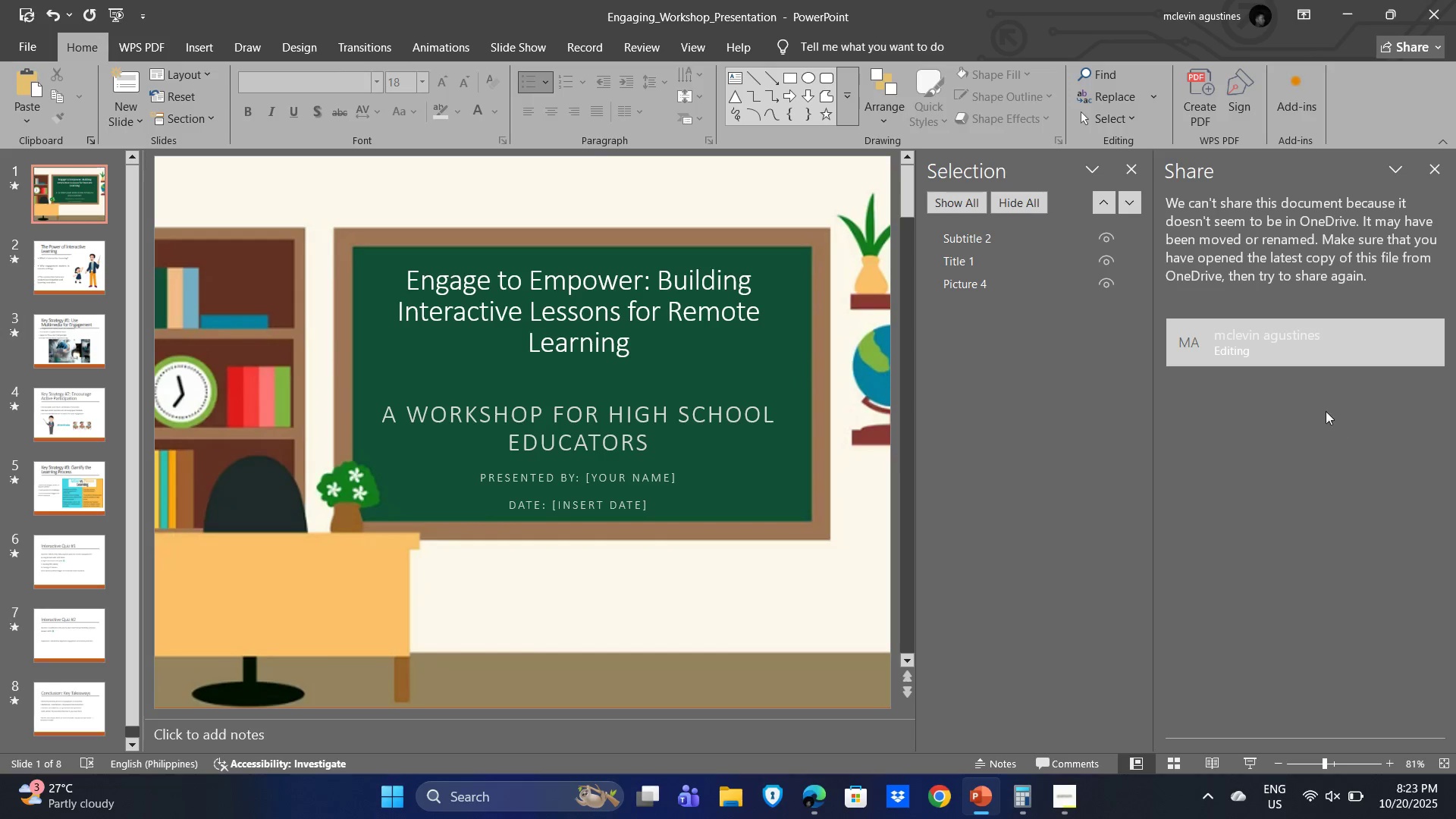 
left_click([1308, 335])
 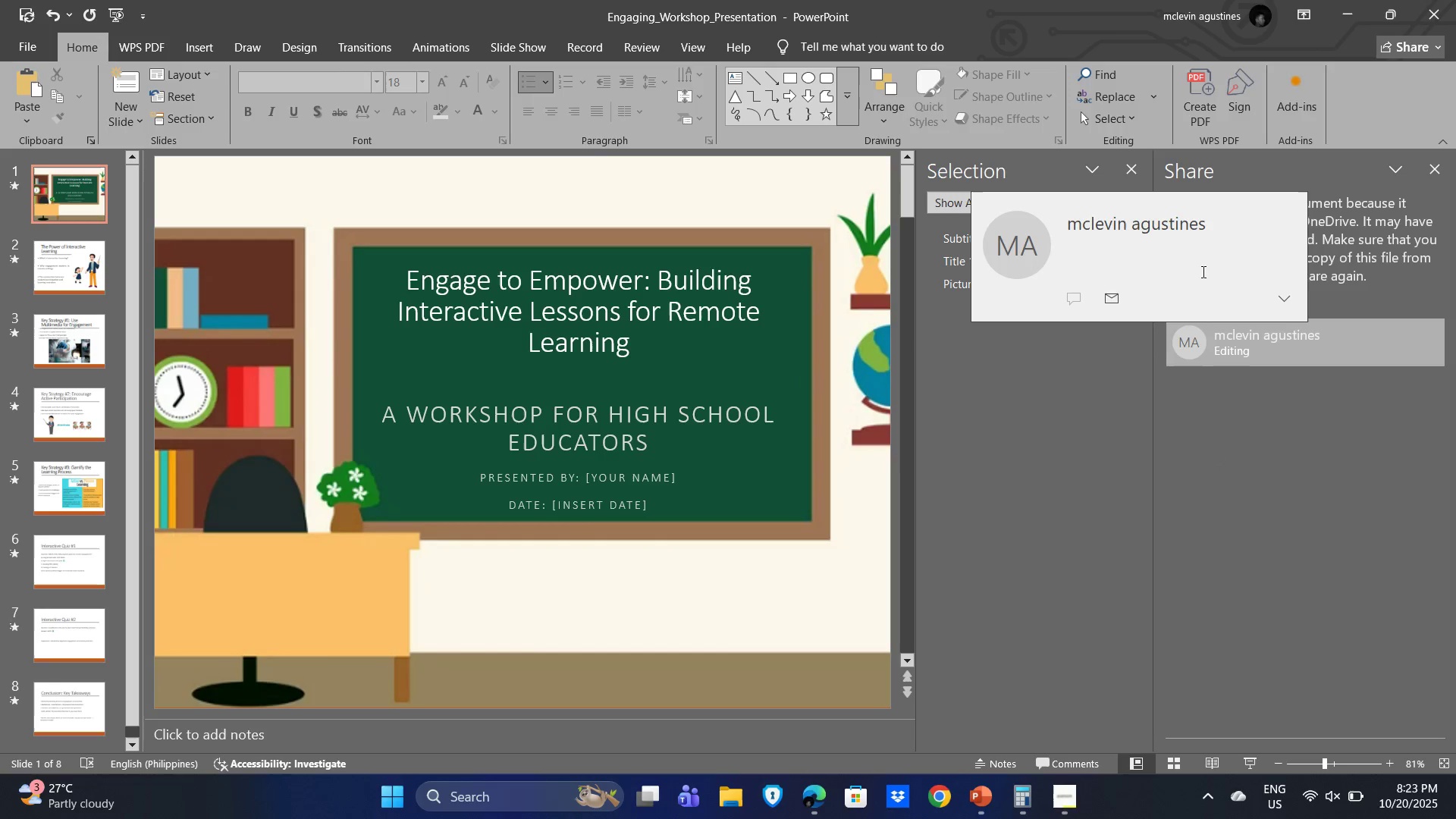 
left_click_drag(start_coordinate=[1312, 479], to_coordinate=[1311, 475])
 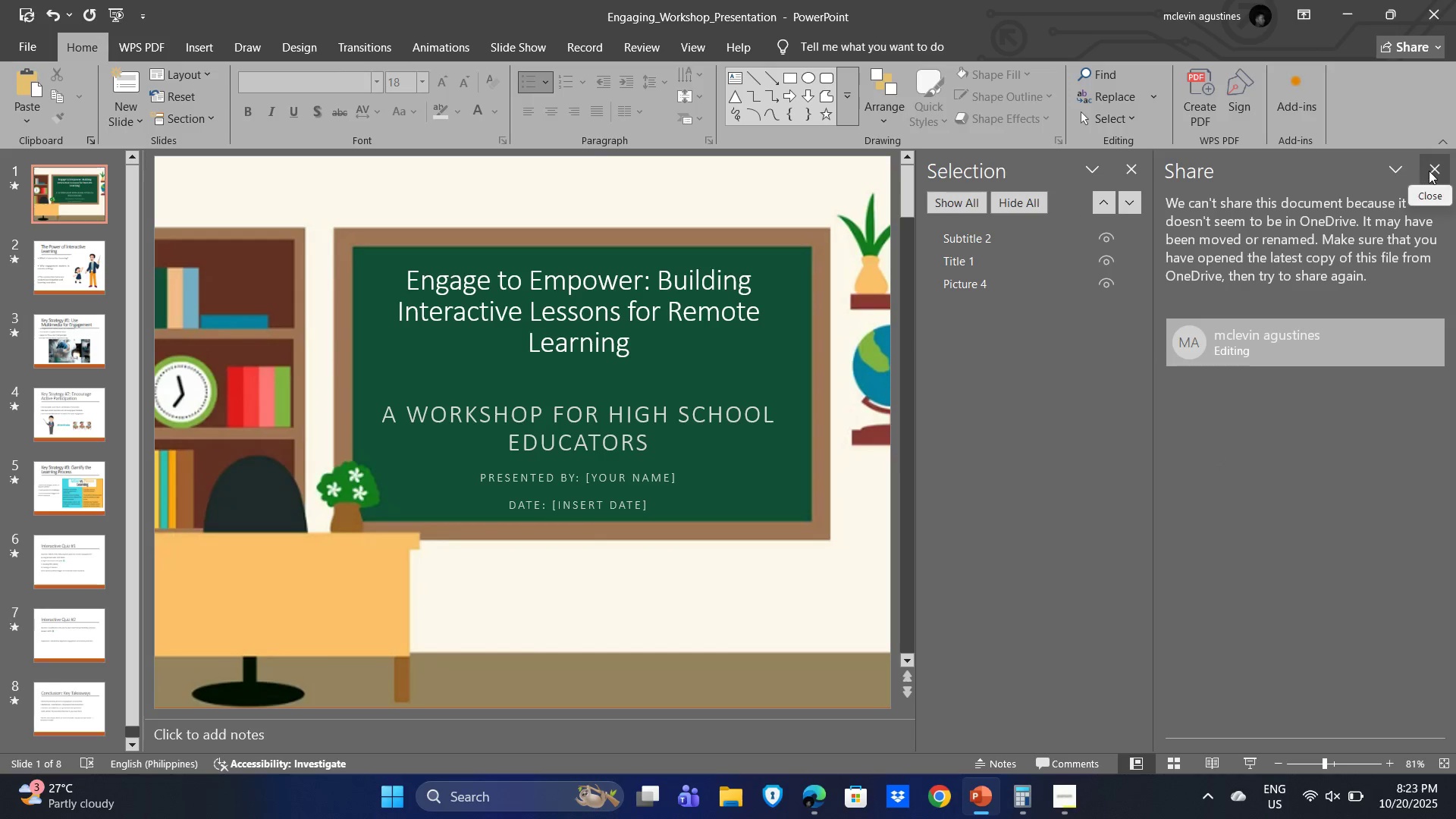 
left_click([1430, 169])
 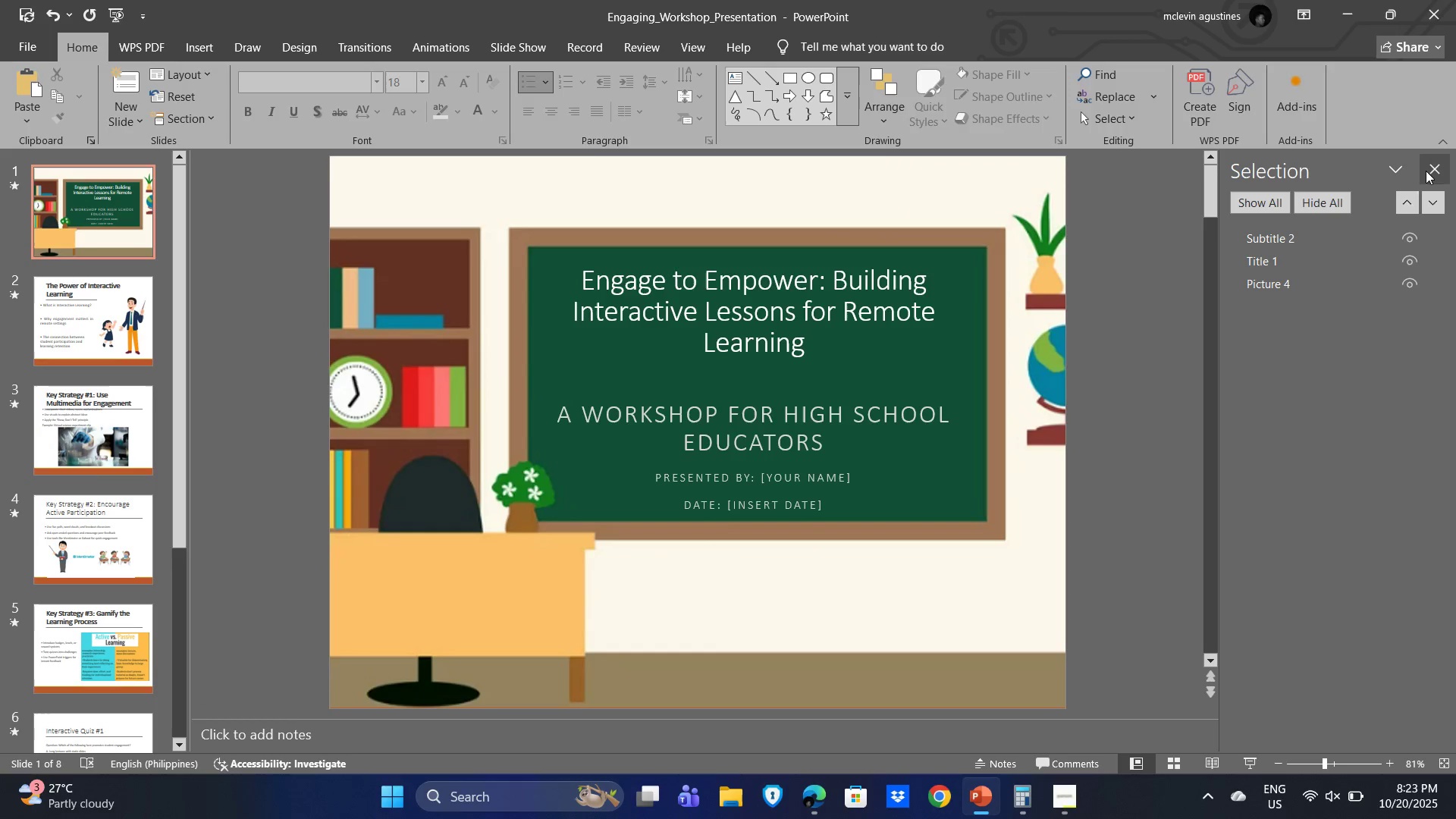 
left_click([1428, 171])
 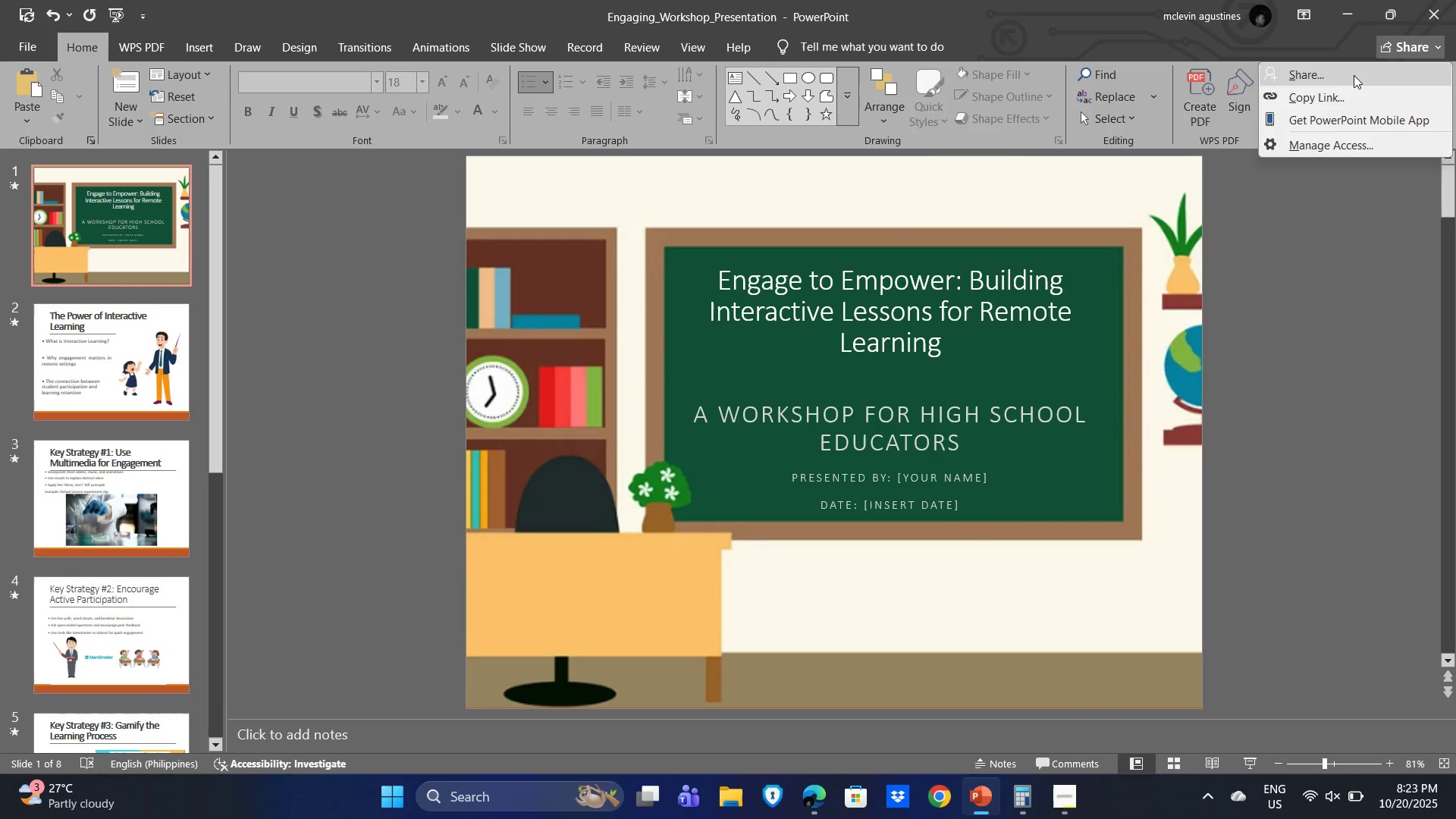 
left_click([1343, 99])
 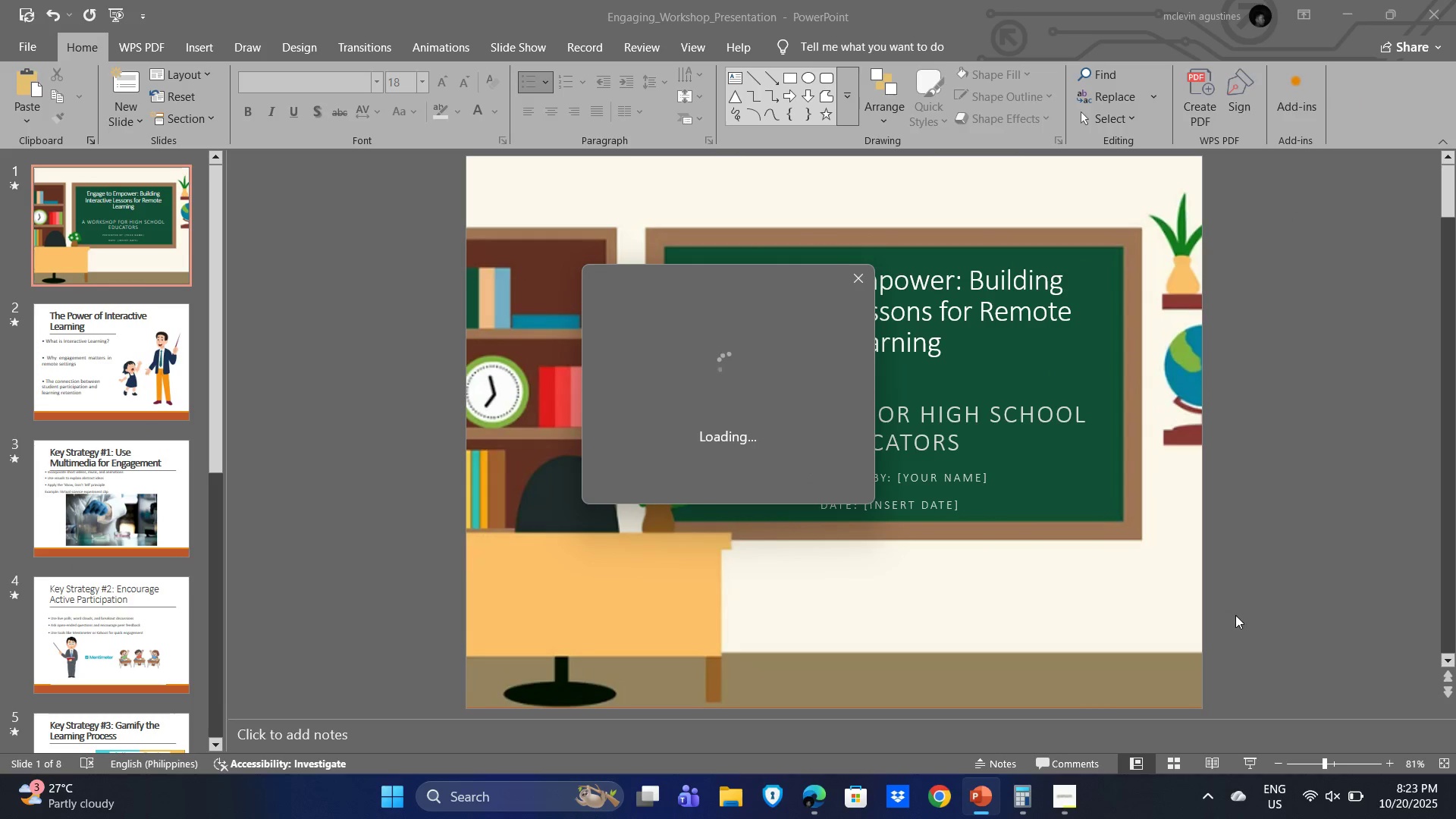 
key(Alt+Tab)
 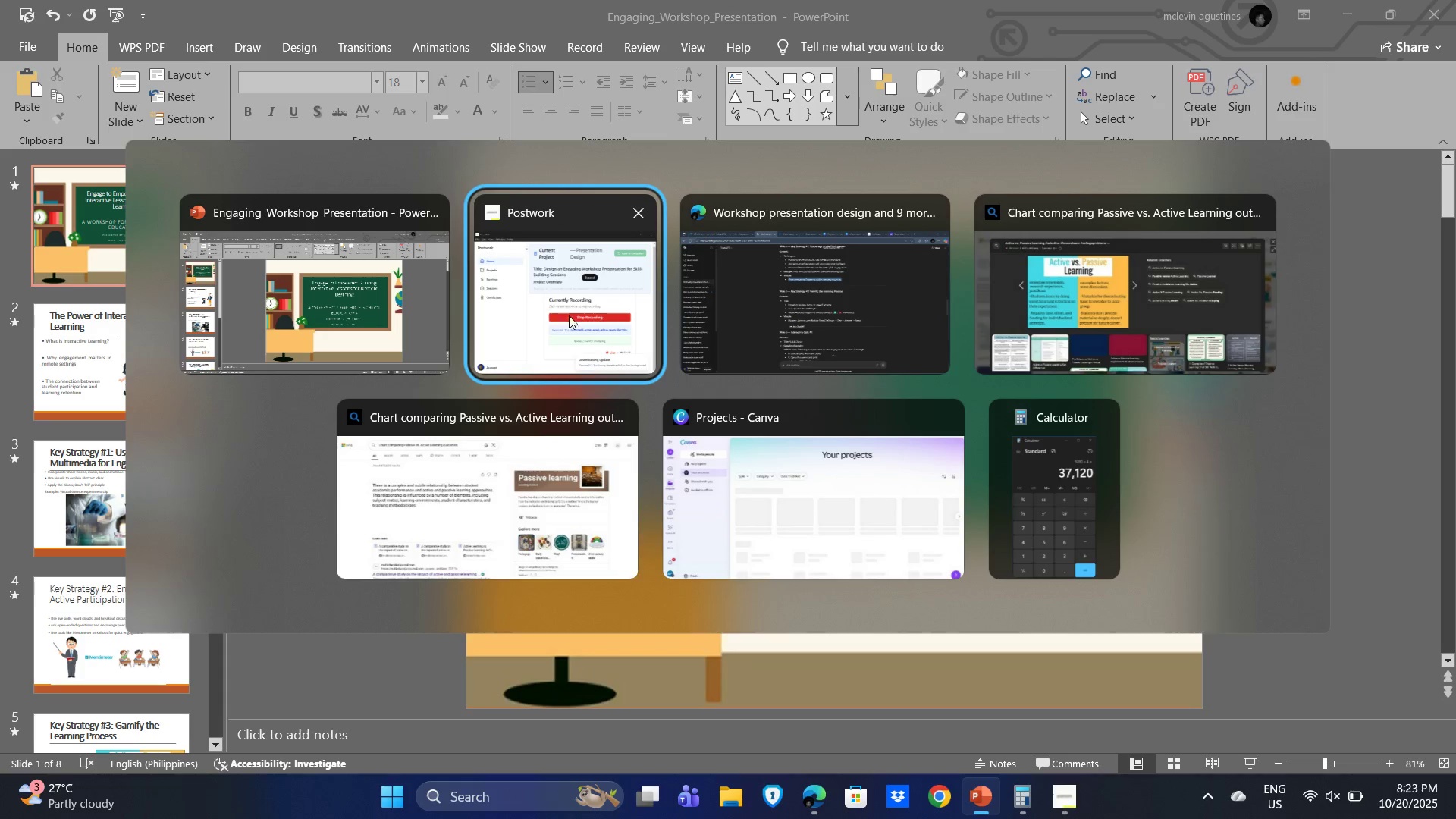 
left_click([566, 293])
 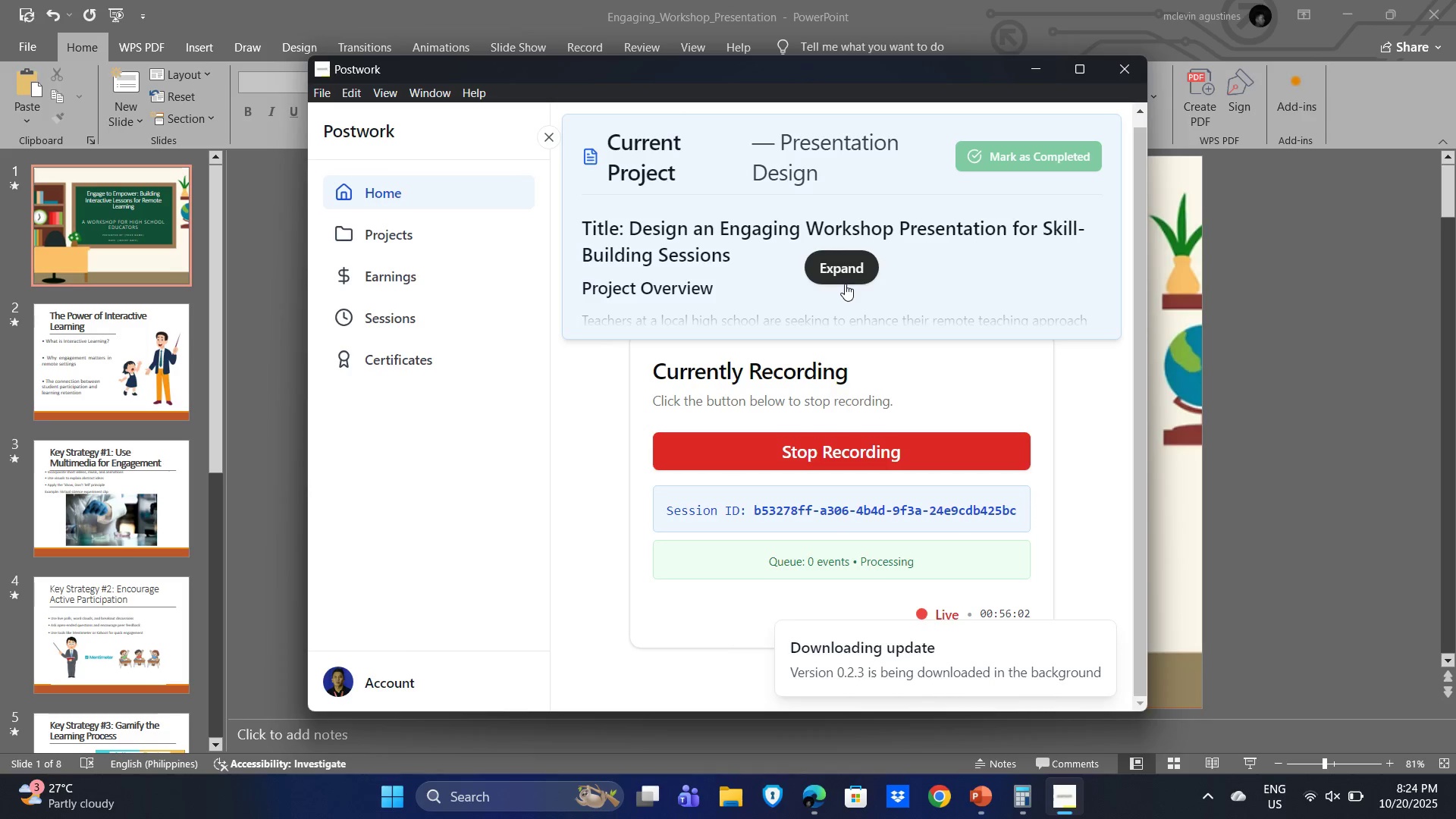 
wait(40.43)
 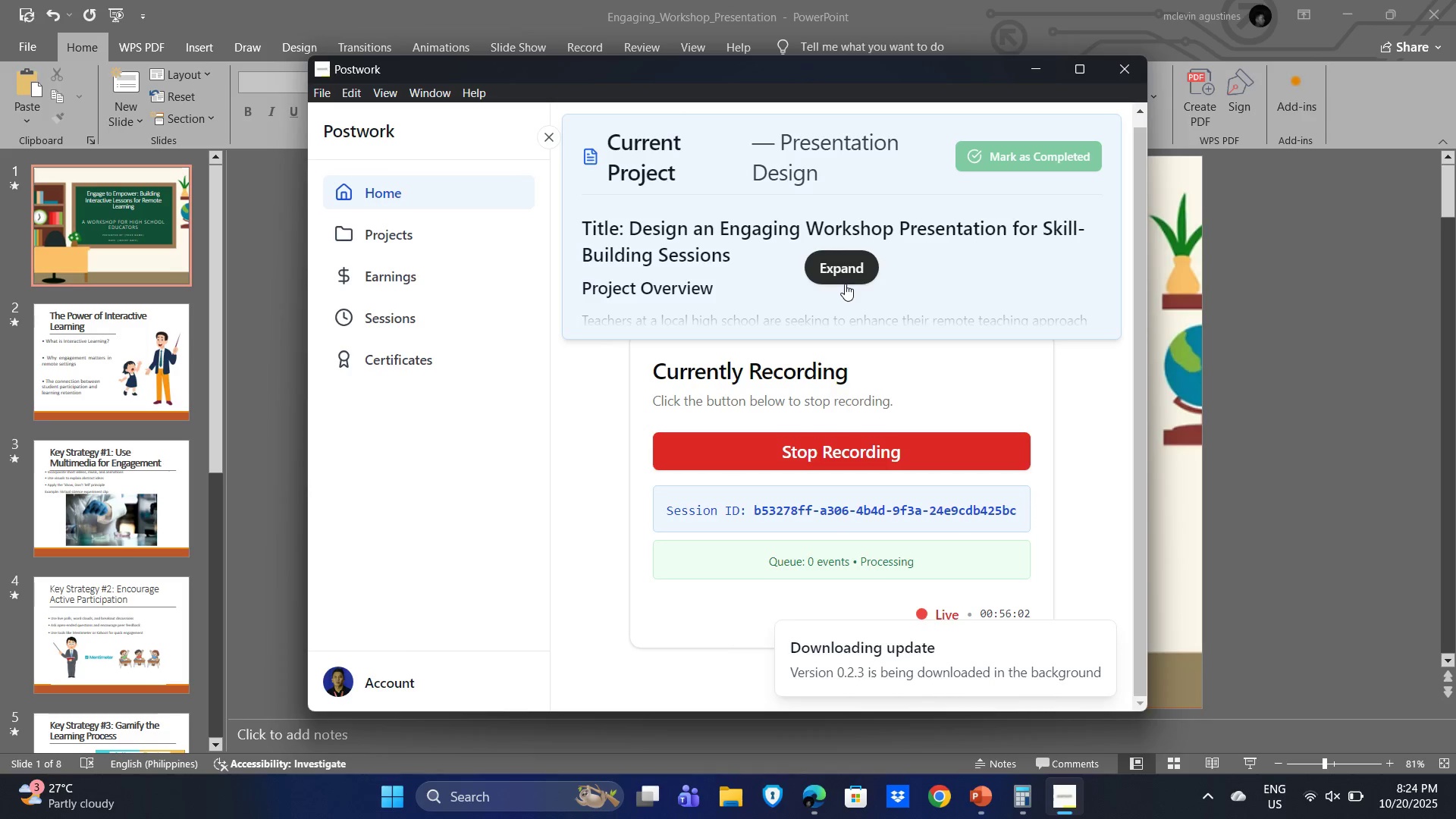 
left_click_drag(start_coordinate=[30, 0], to_coordinate=[1046, 284])
 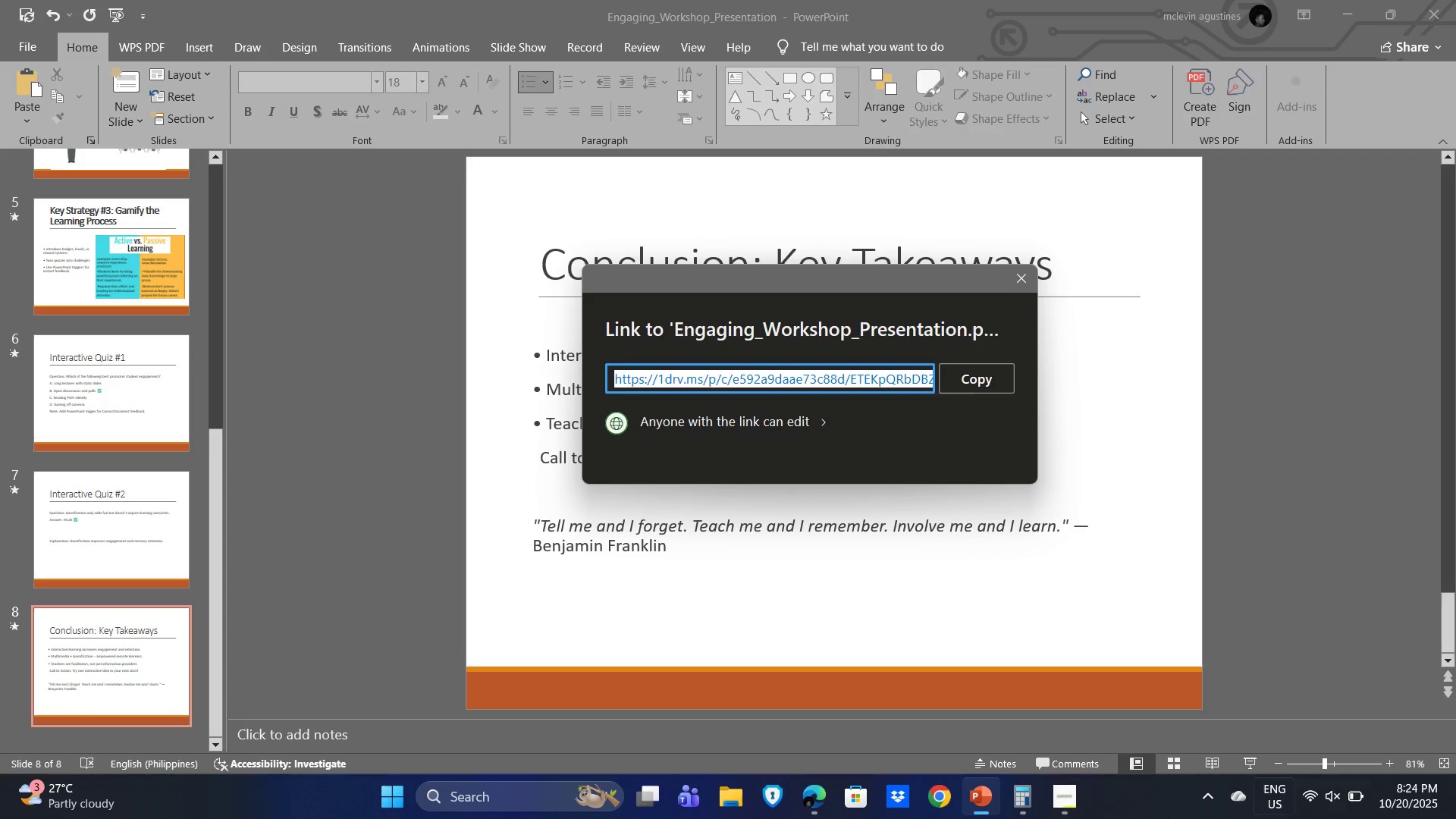 
scroll: coordinate [780, 8], scroll_direction: up, amount: 8.0
 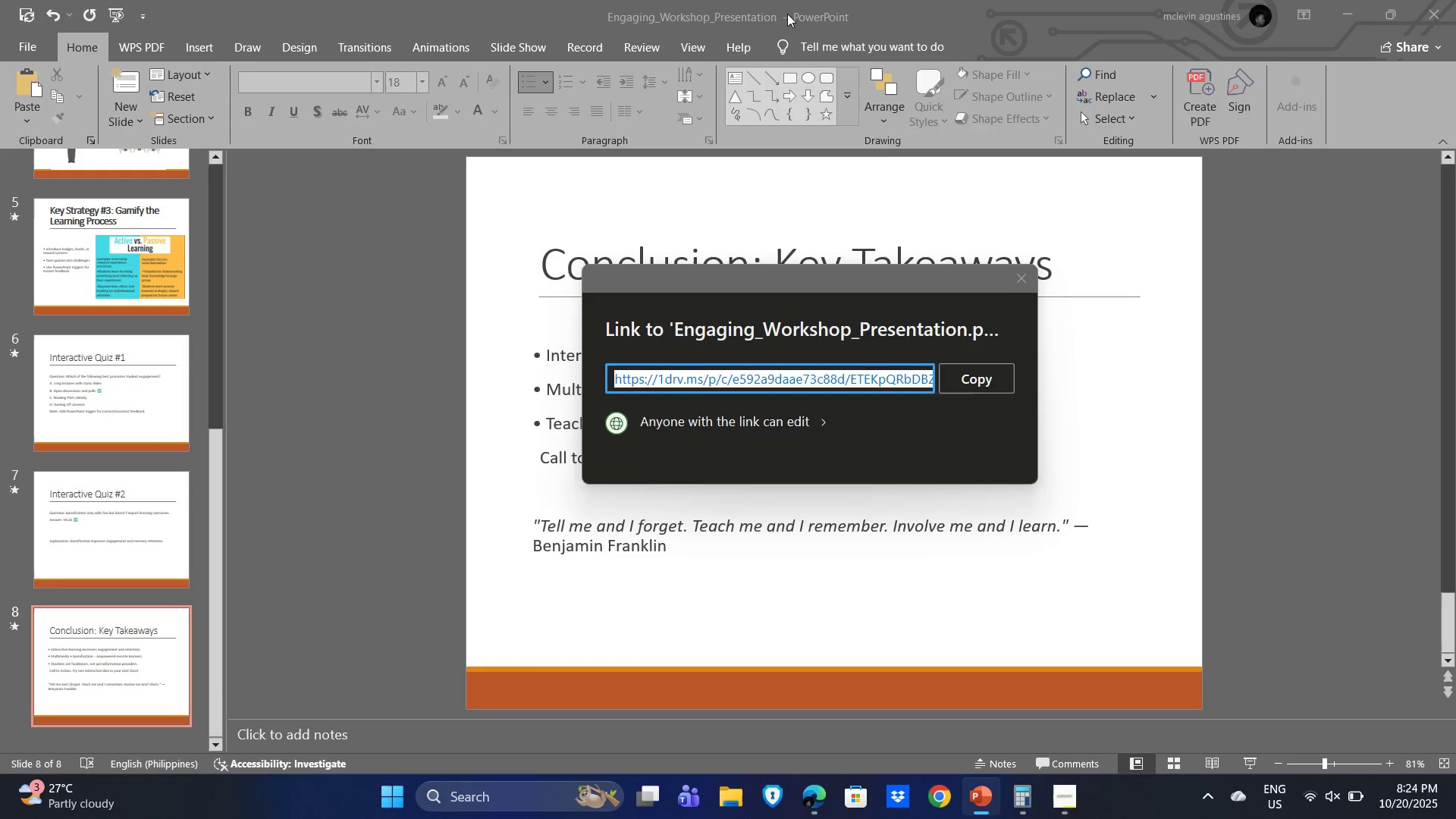 
middle_click([777, 6])
 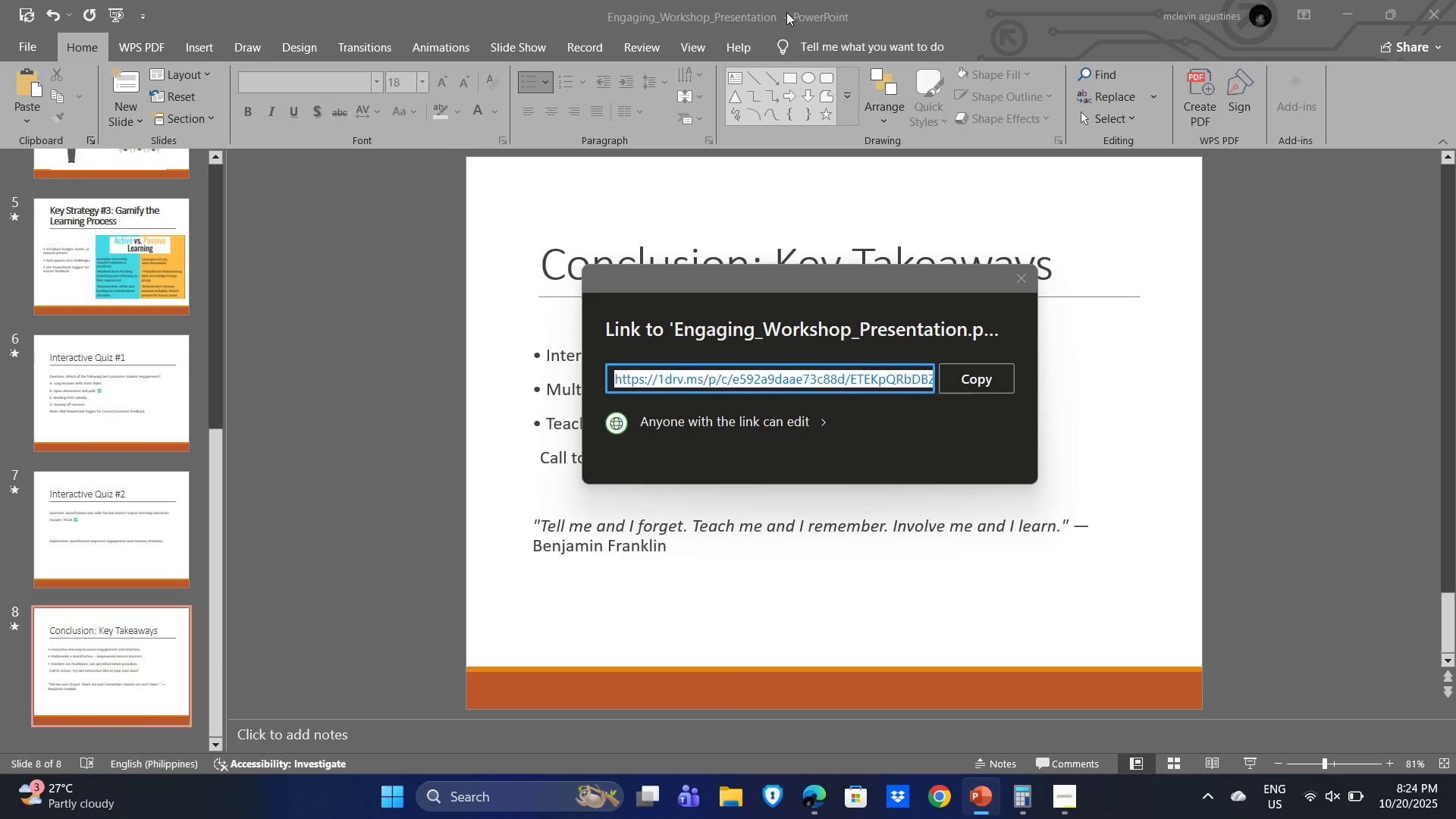 
scroll: coordinate [1002, 174], scroll_direction: up, amount: 2.0
 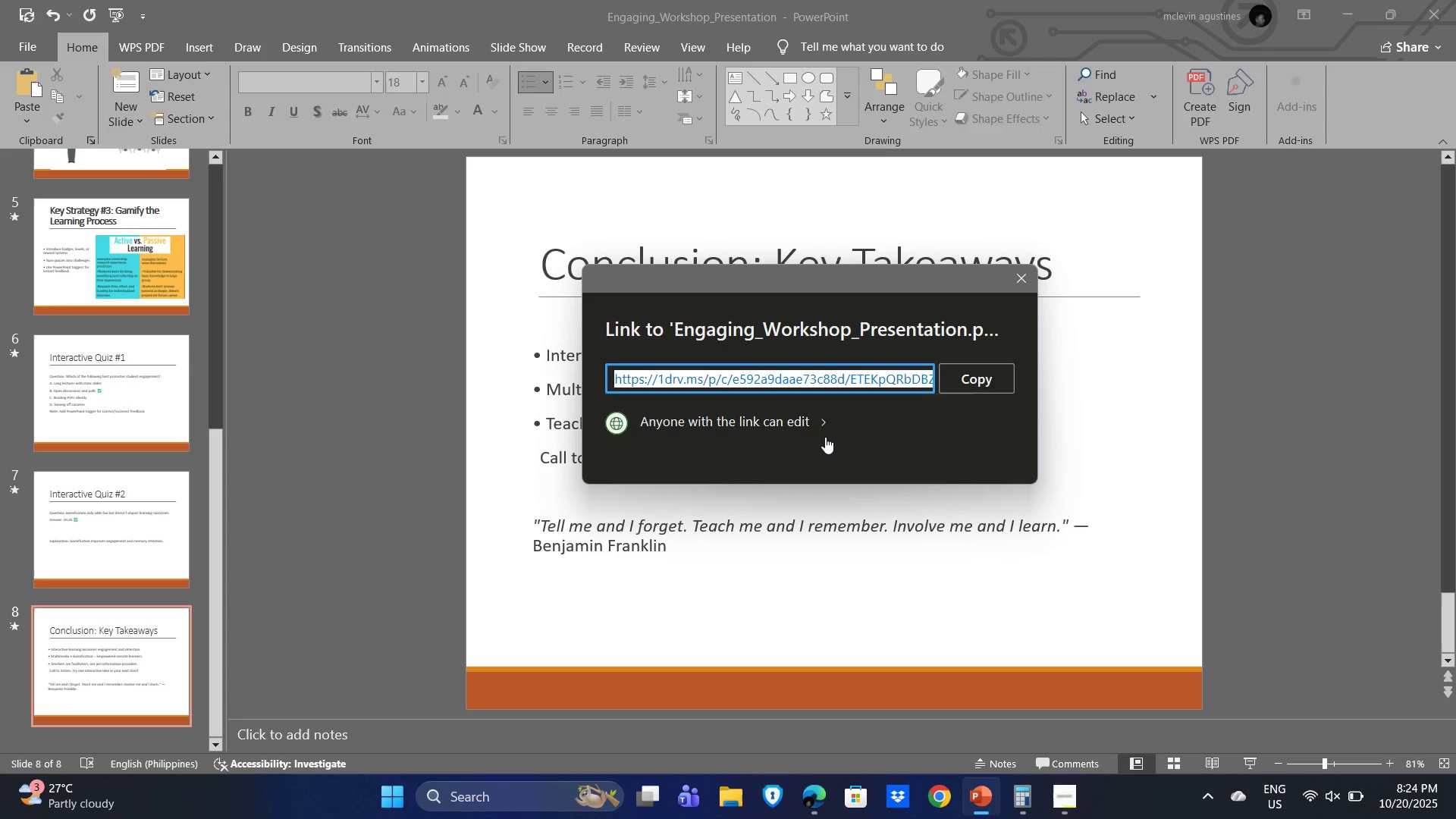 
left_click([817, 426])
 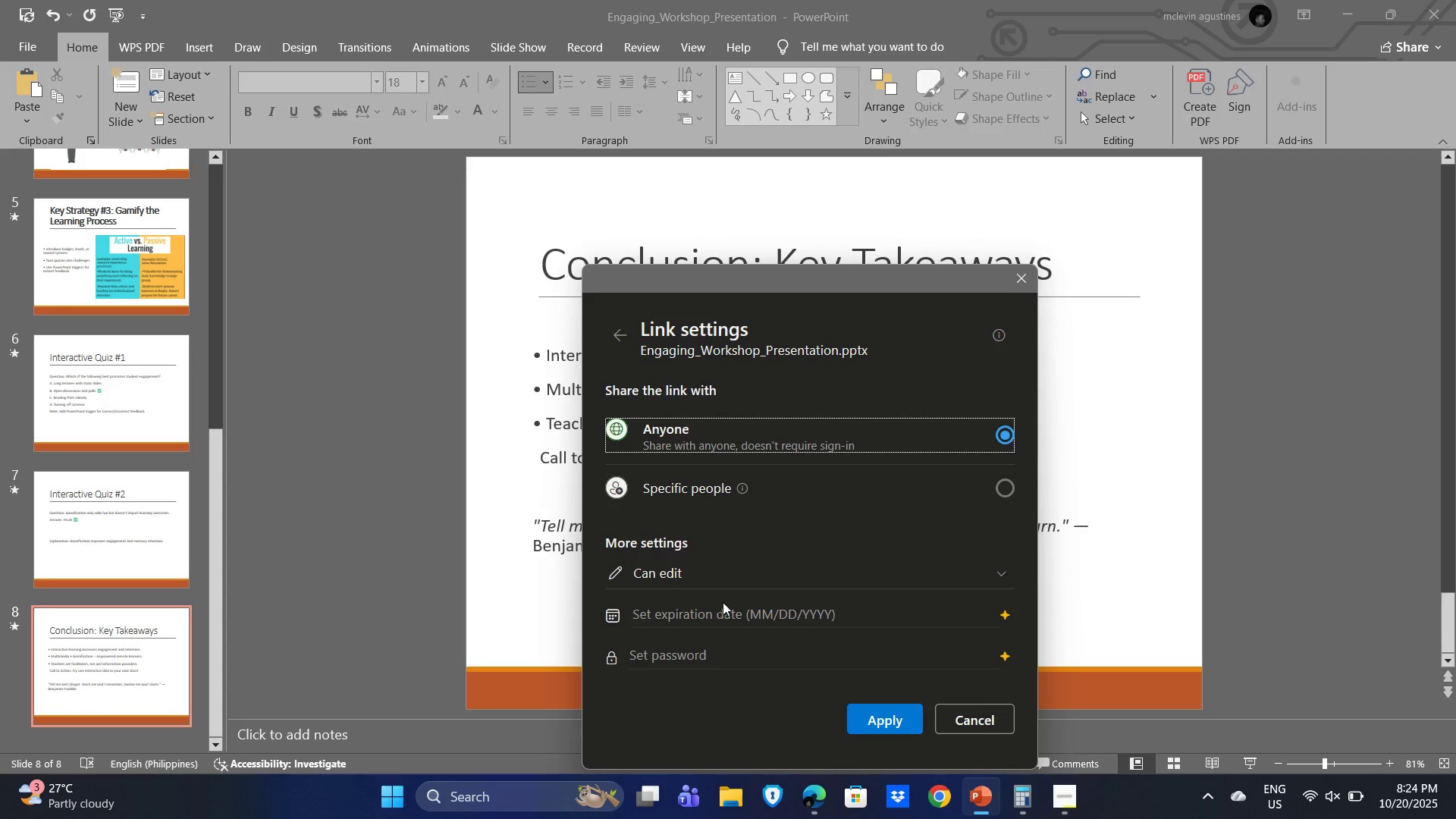 
left_click([1002, 576])
 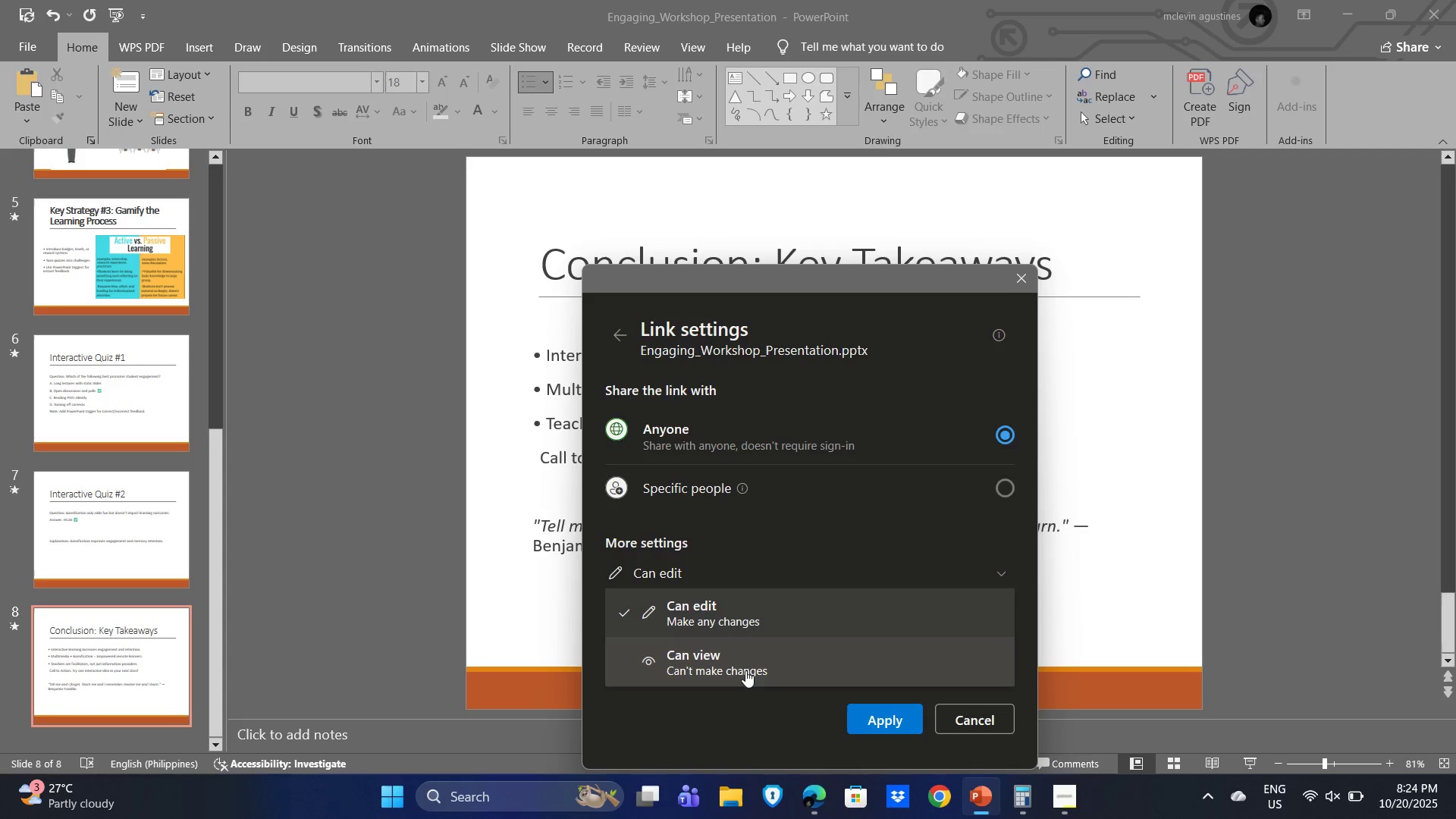 
left_click([747, 665])
 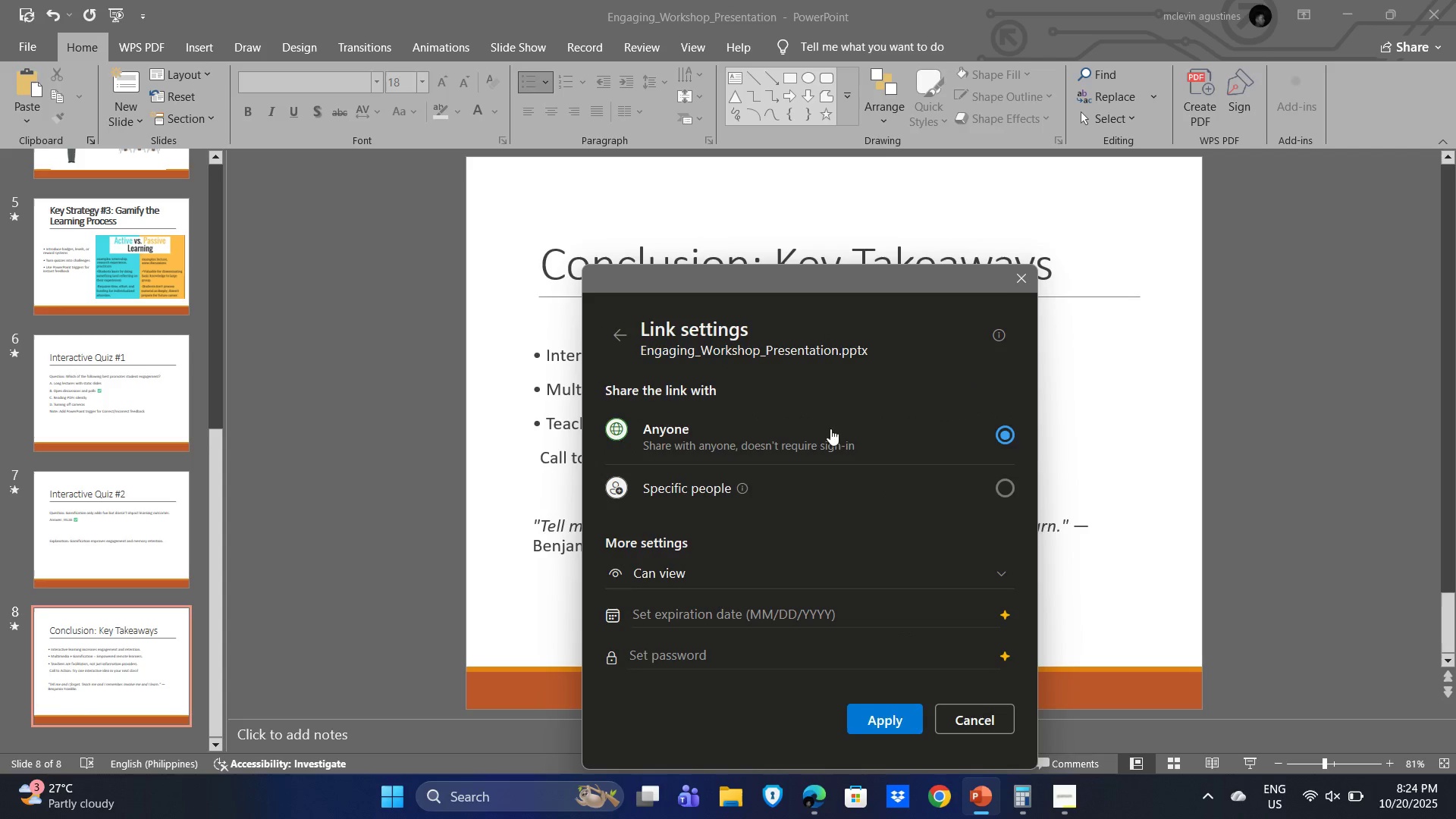 
left_click([876, 719])
 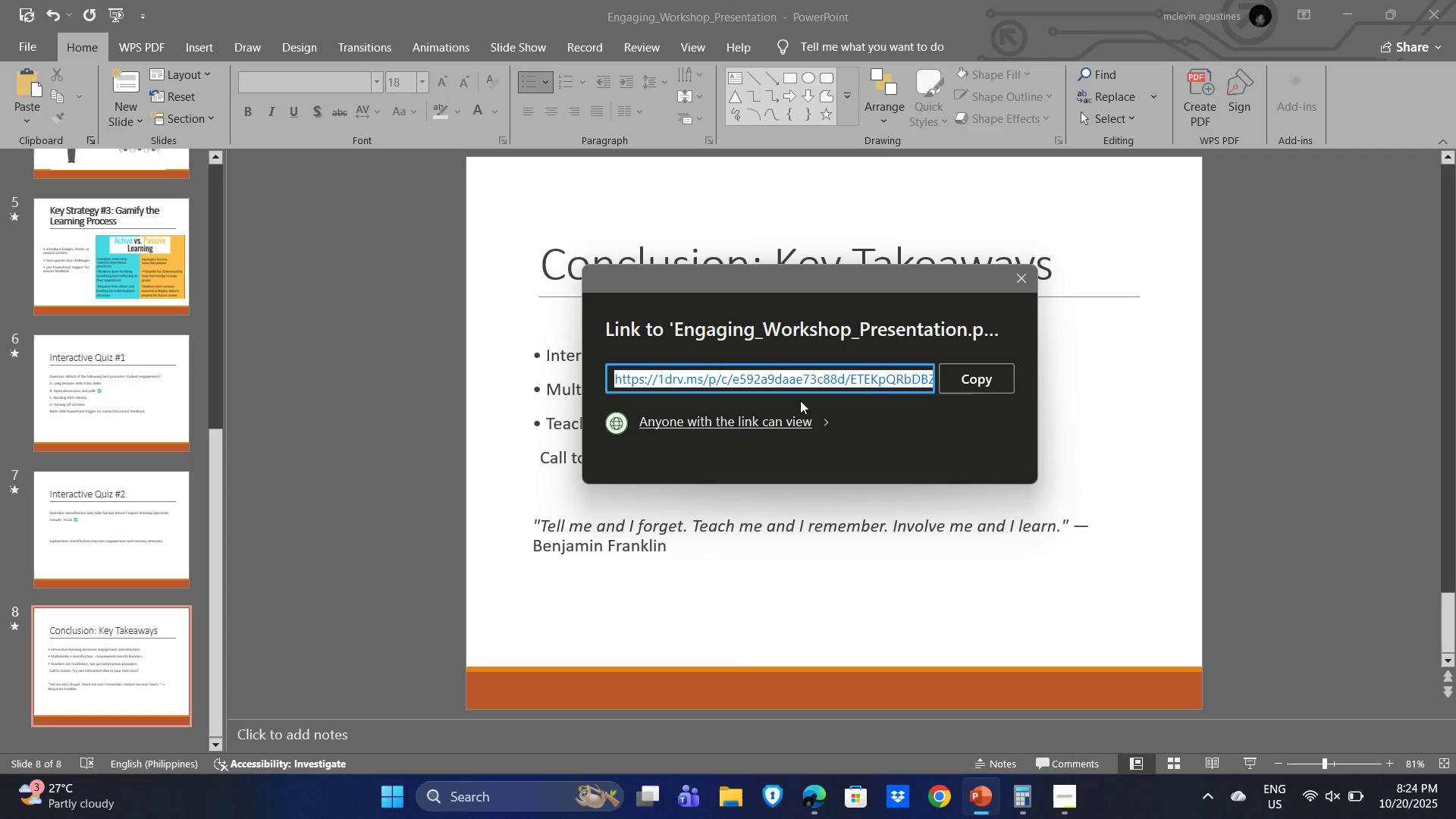 
left_click([977, 378])
 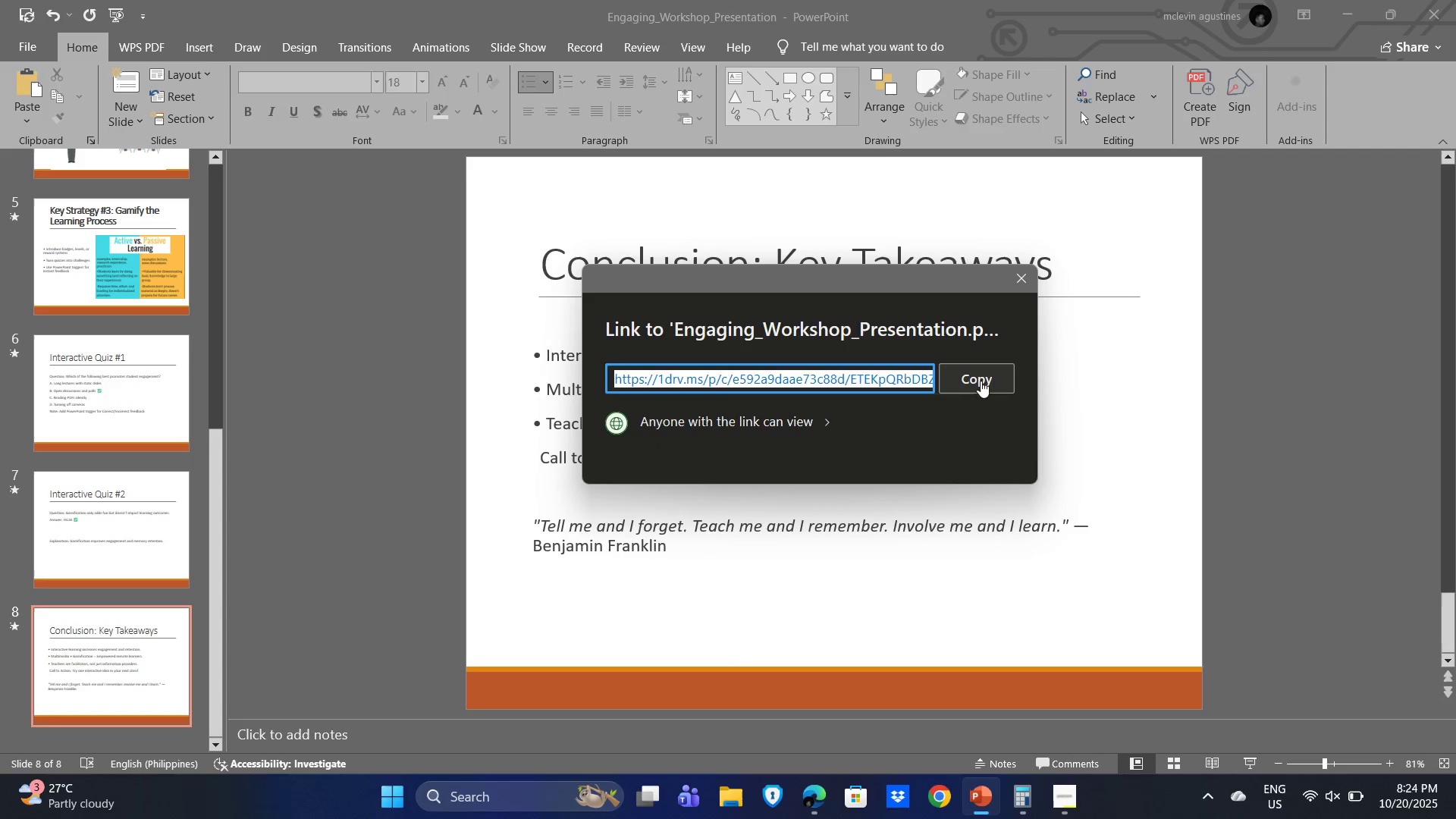 
left_click([982, 376])
 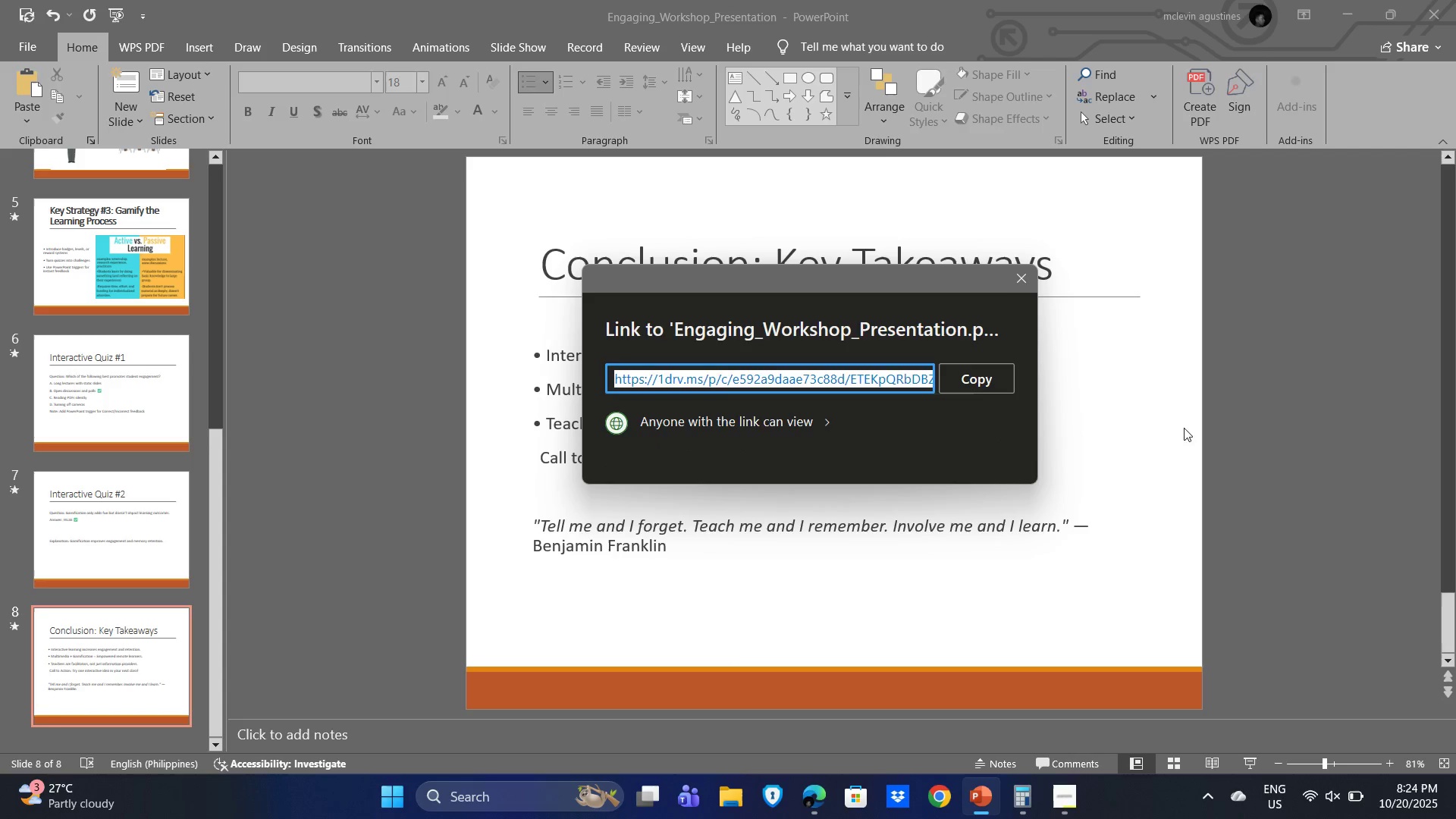 
key(Alt+Tab)
 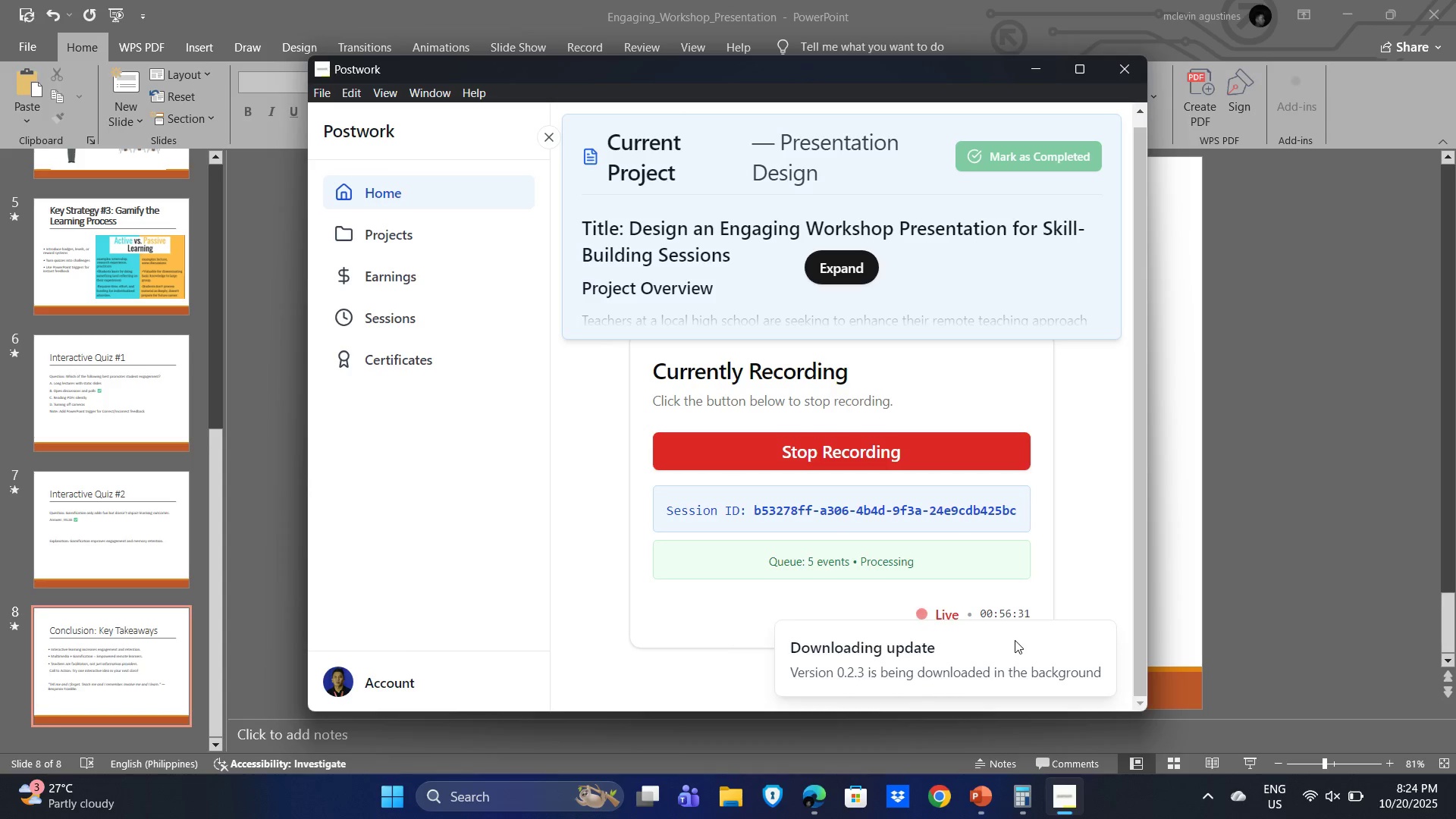 
wait(10.43)
 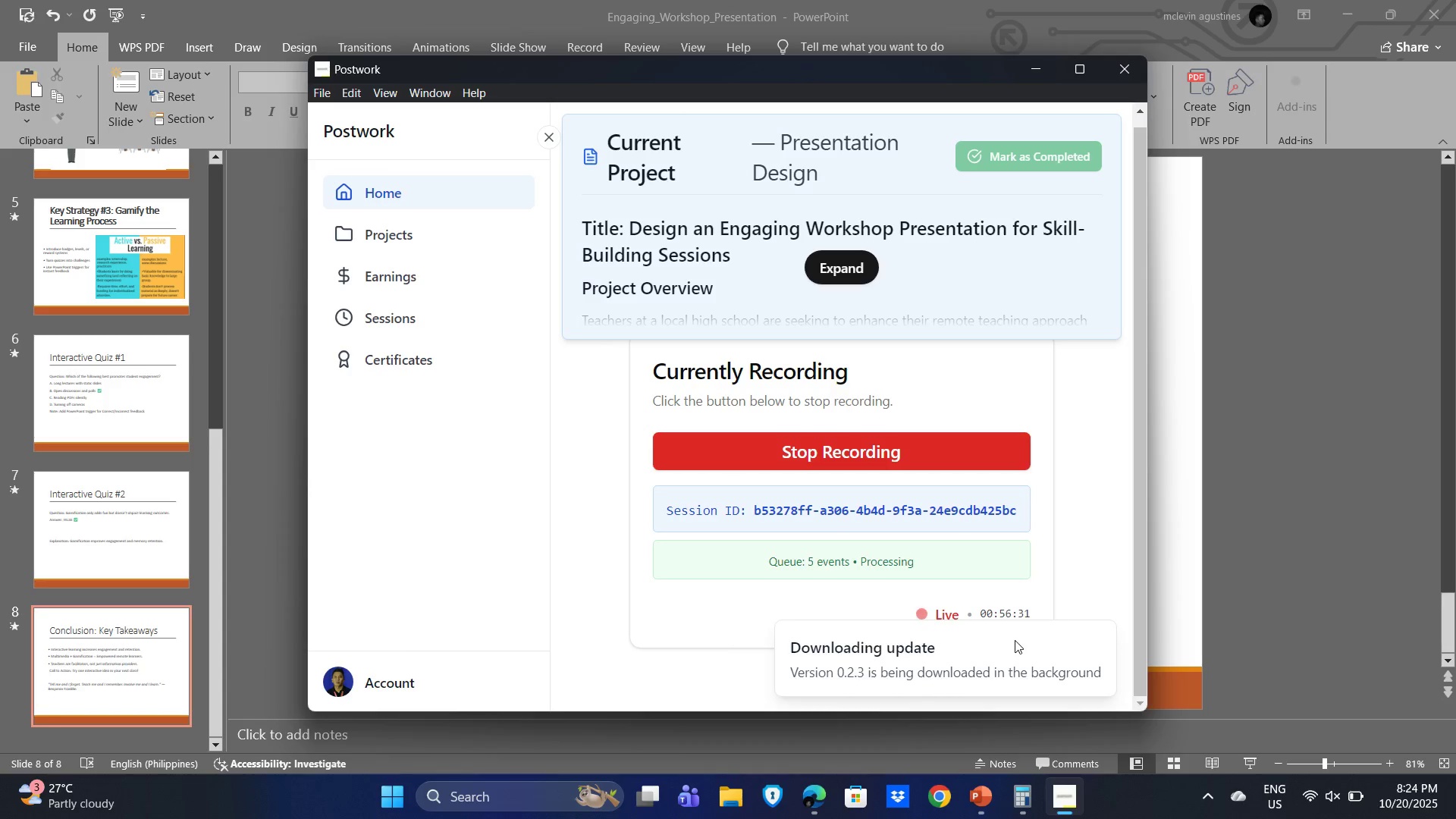 
left_click_drag(start_coordinate=[217, 486], to_coordinate=[238, 212])
 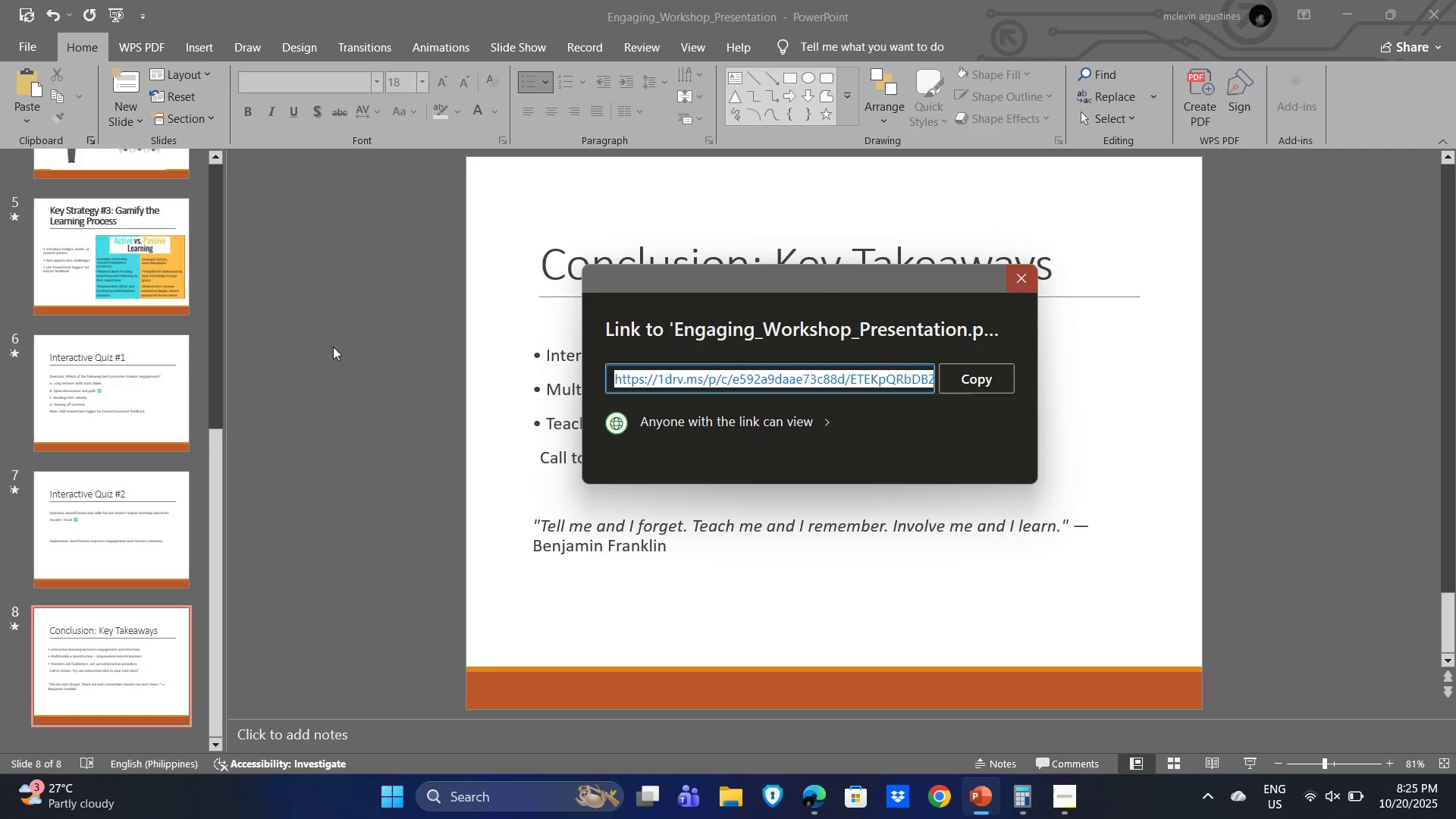 
key(Alt+Tab)
 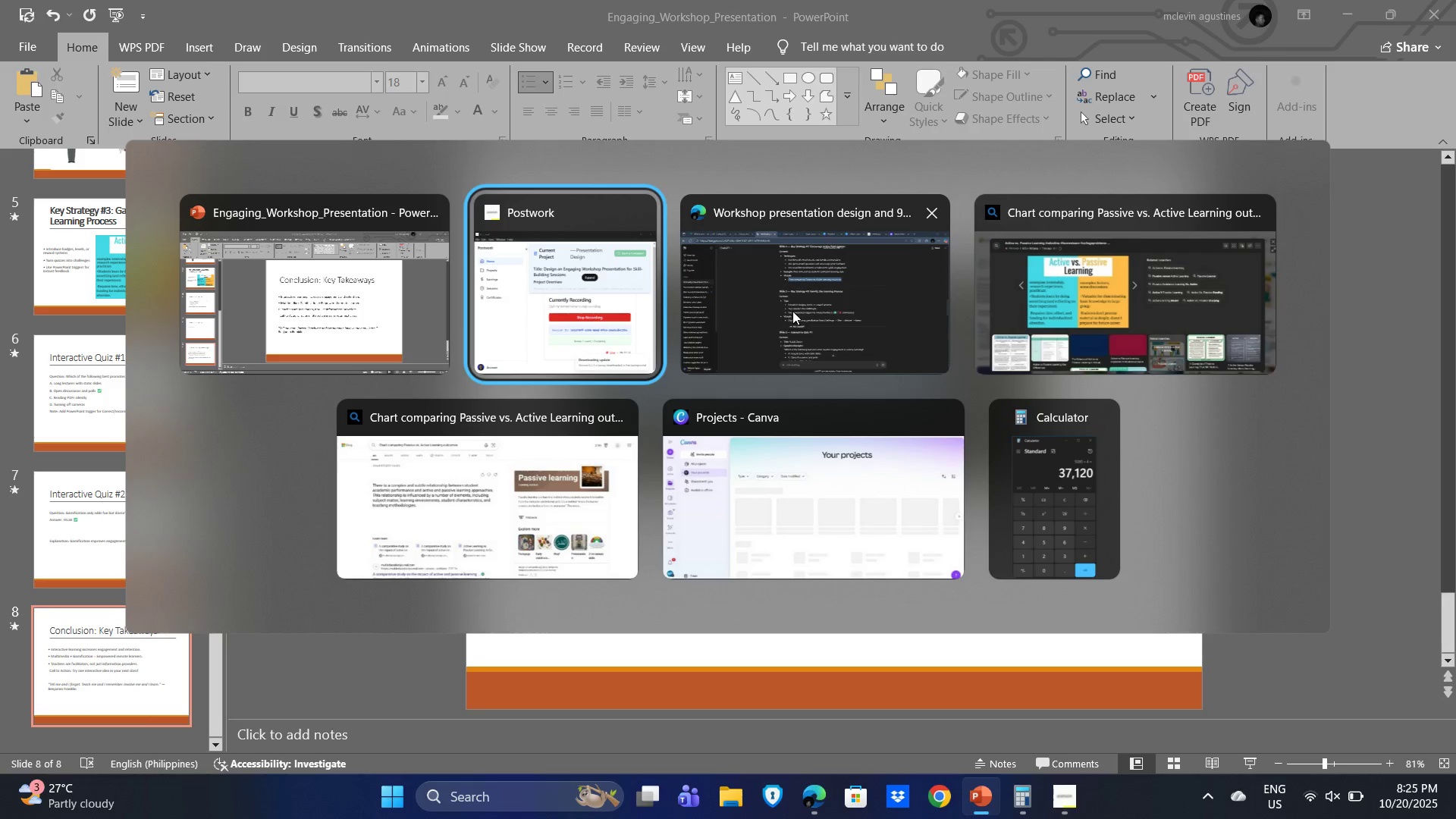 
left_click([792, 311])
 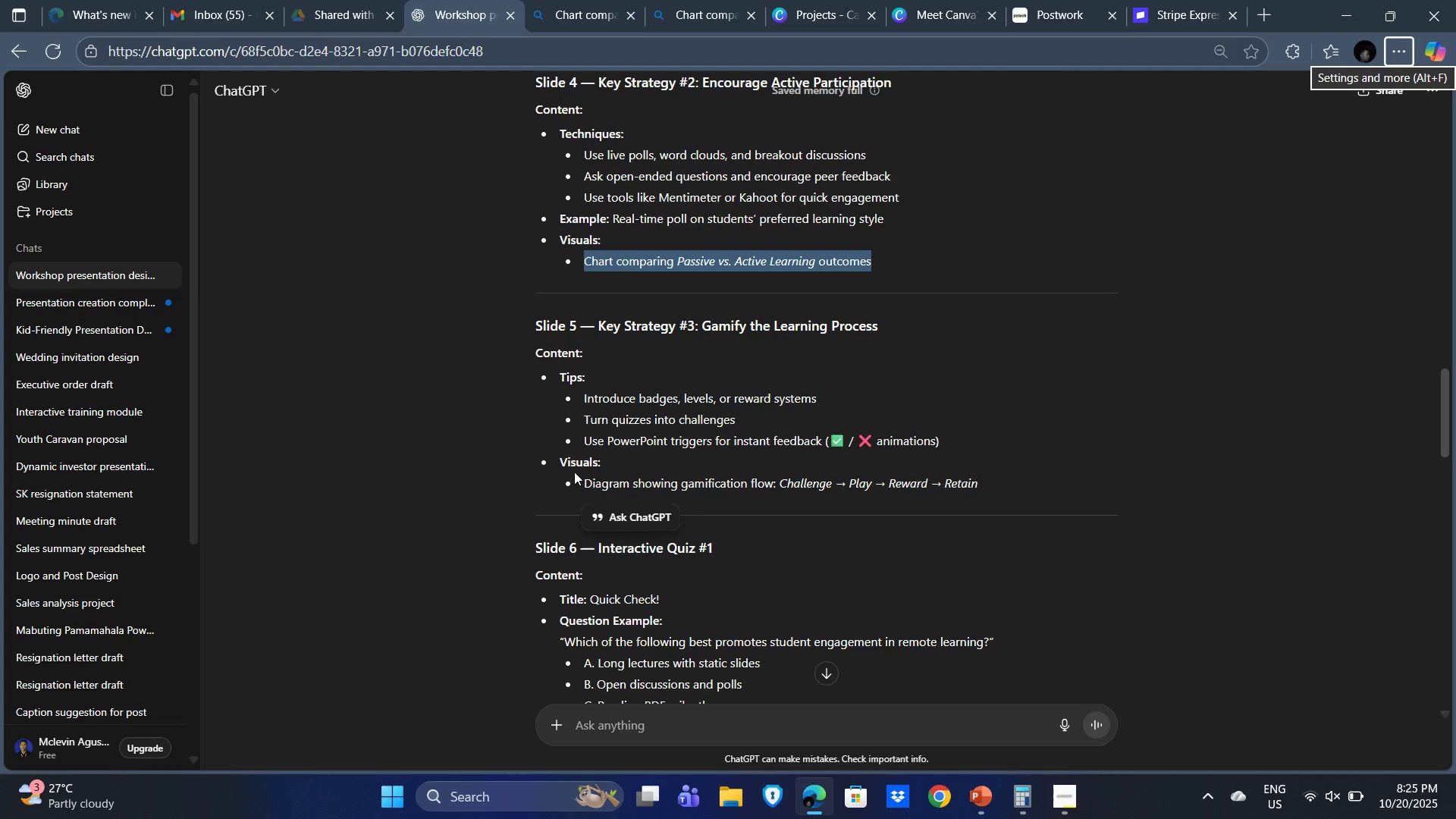 
key(Alt+AltLeft)
 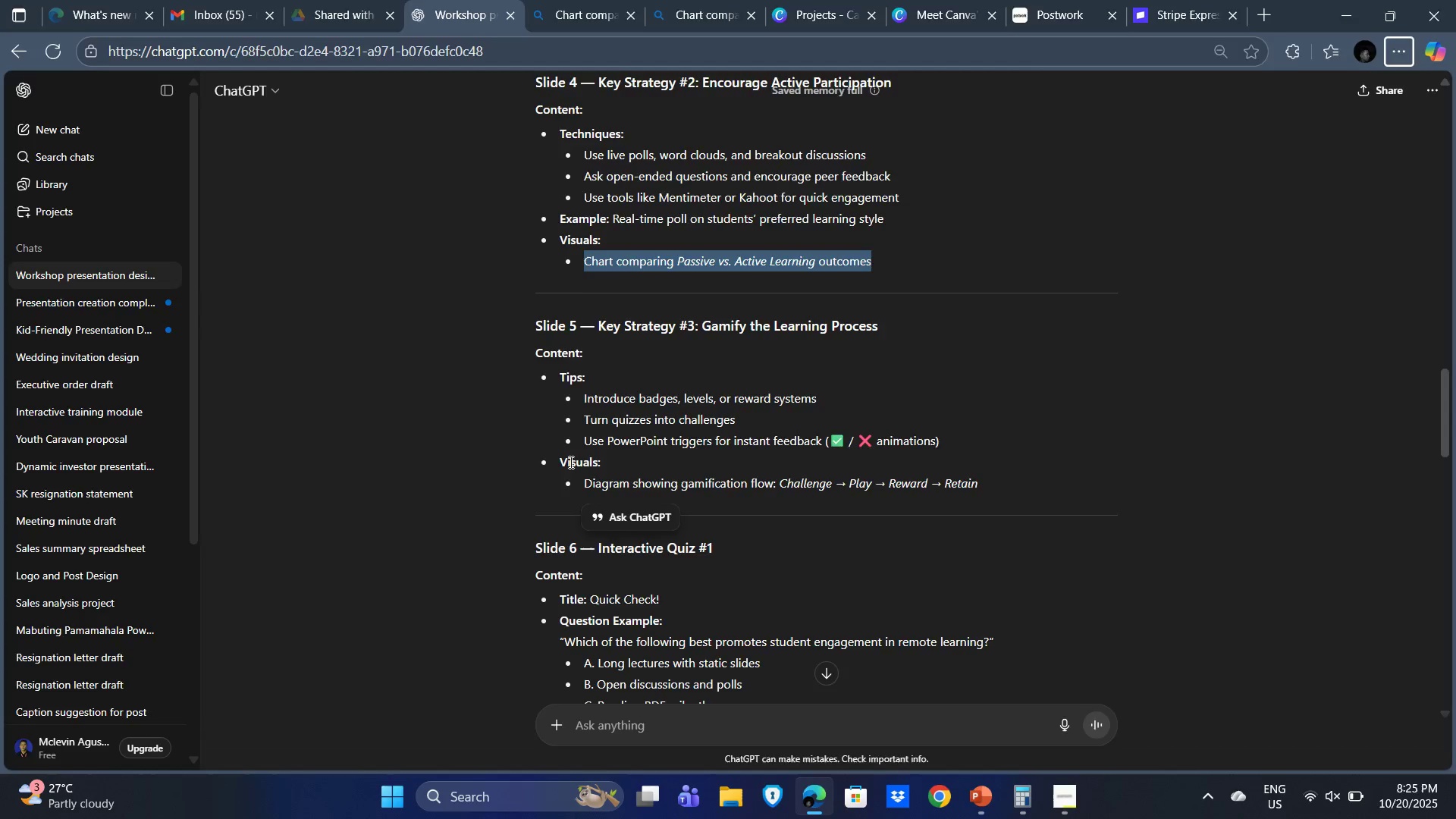 
key(Alt+Tab)
 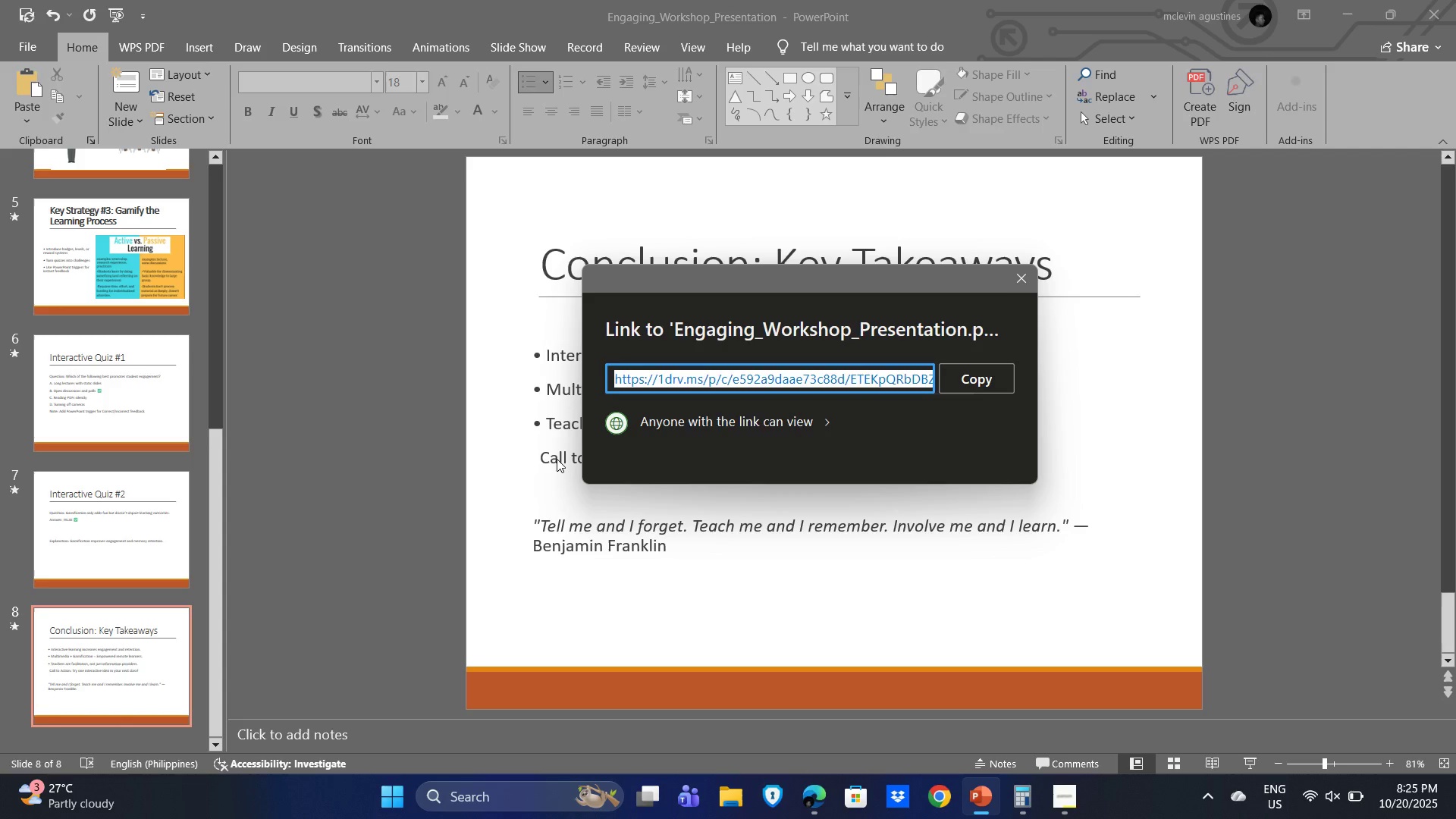 
wait(23.96)
 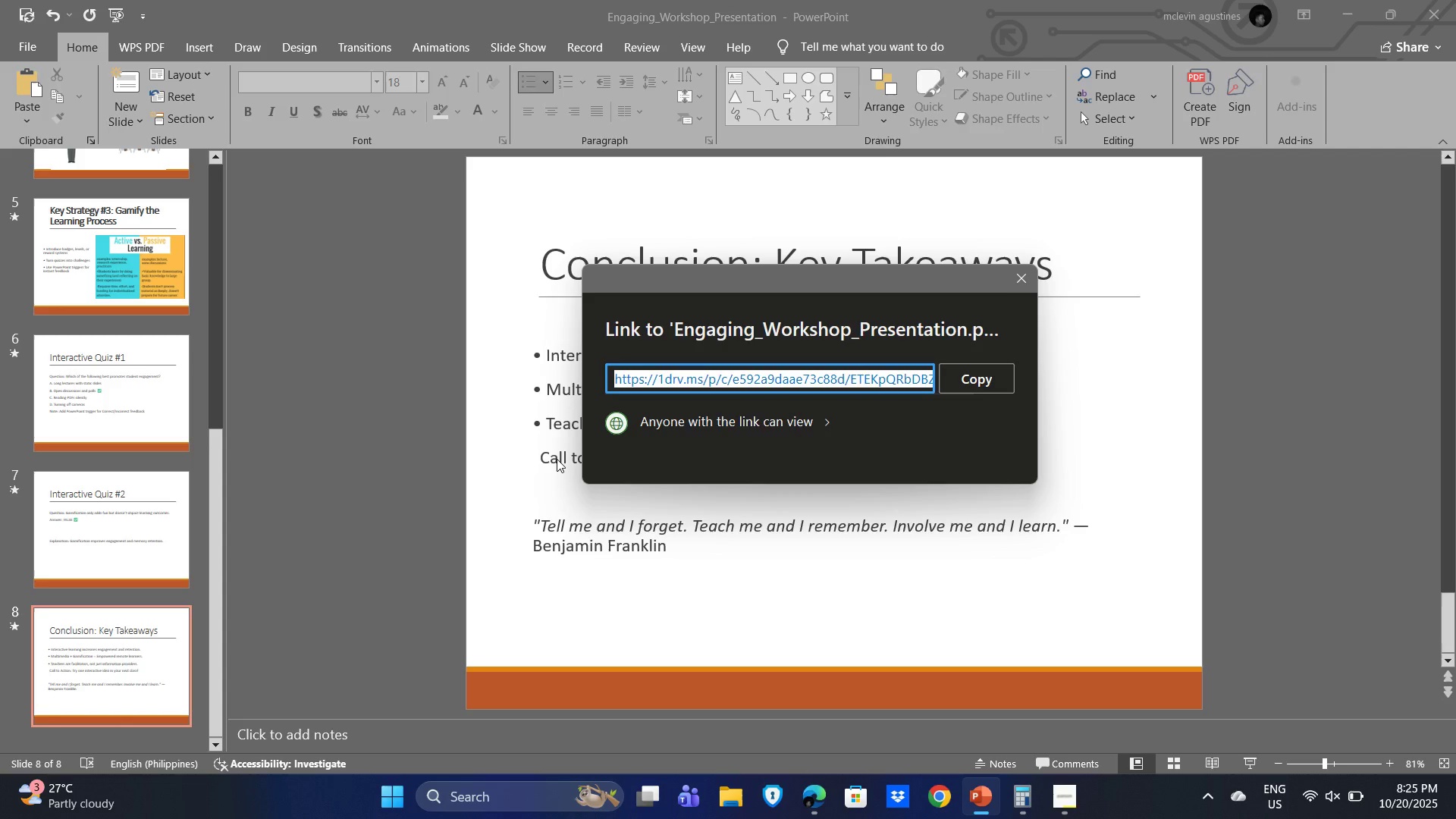 
key(Alt+AltLeft)
 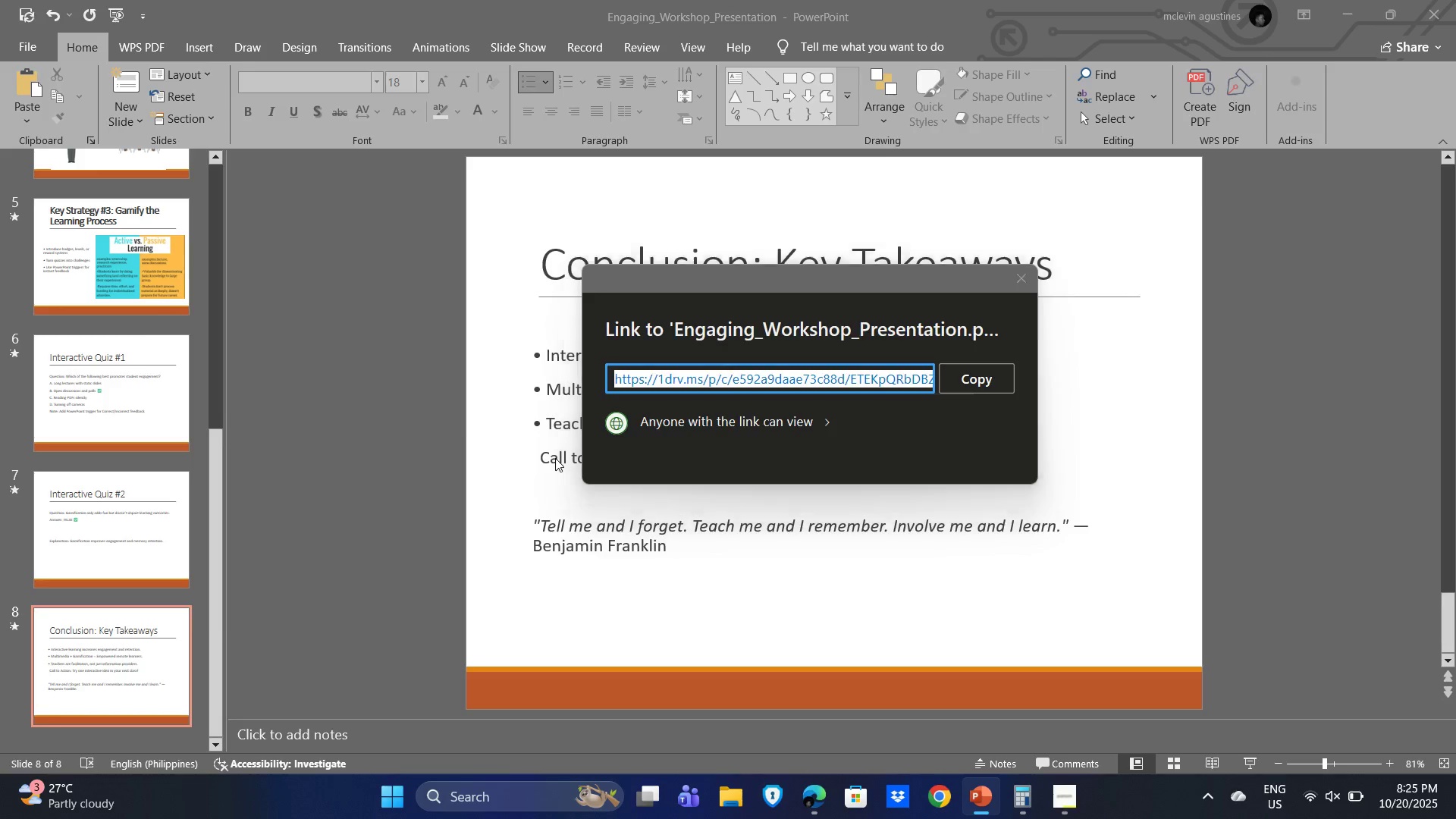 
key(Alt+Tab)
 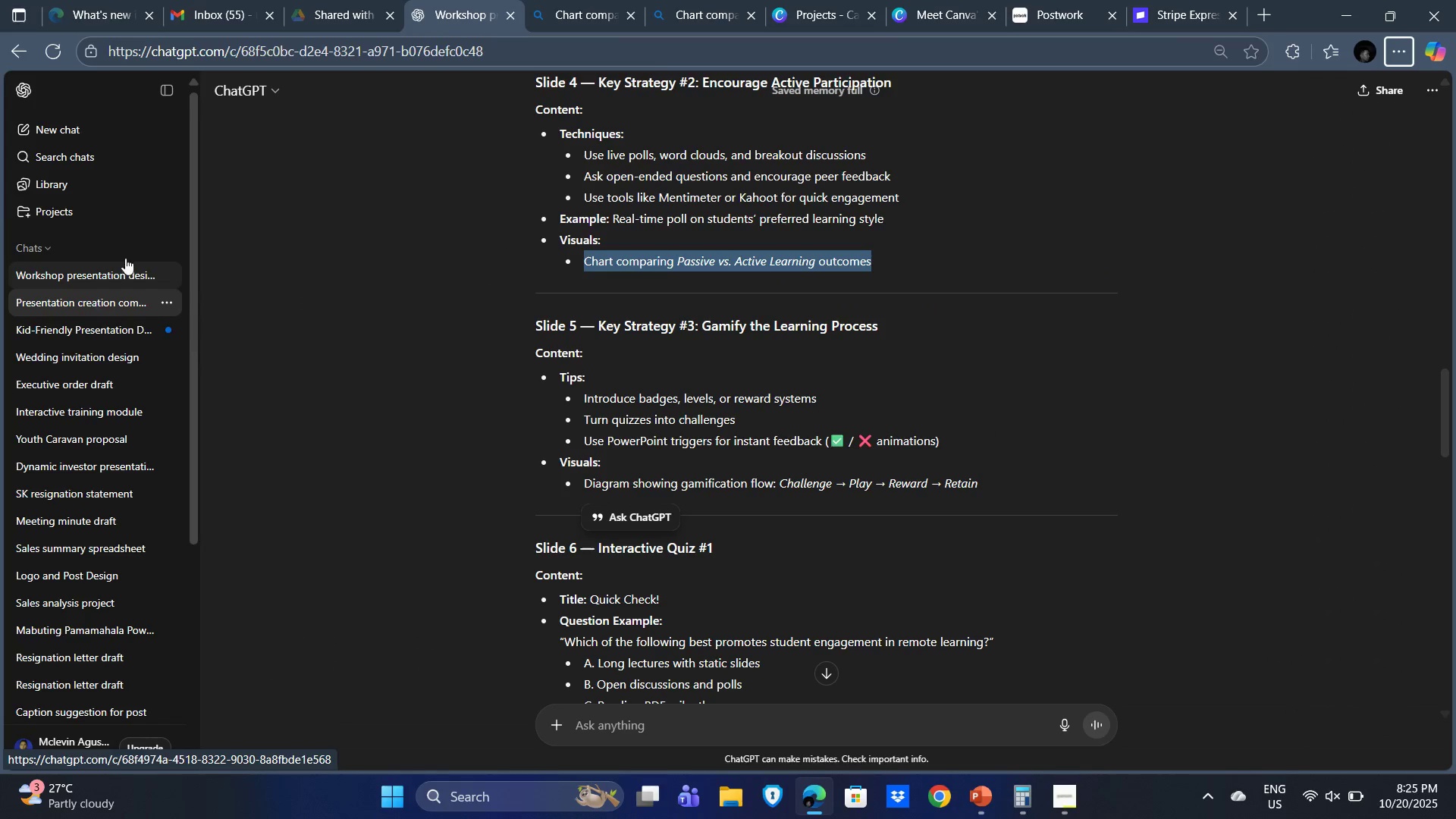 
wait(6.0)
 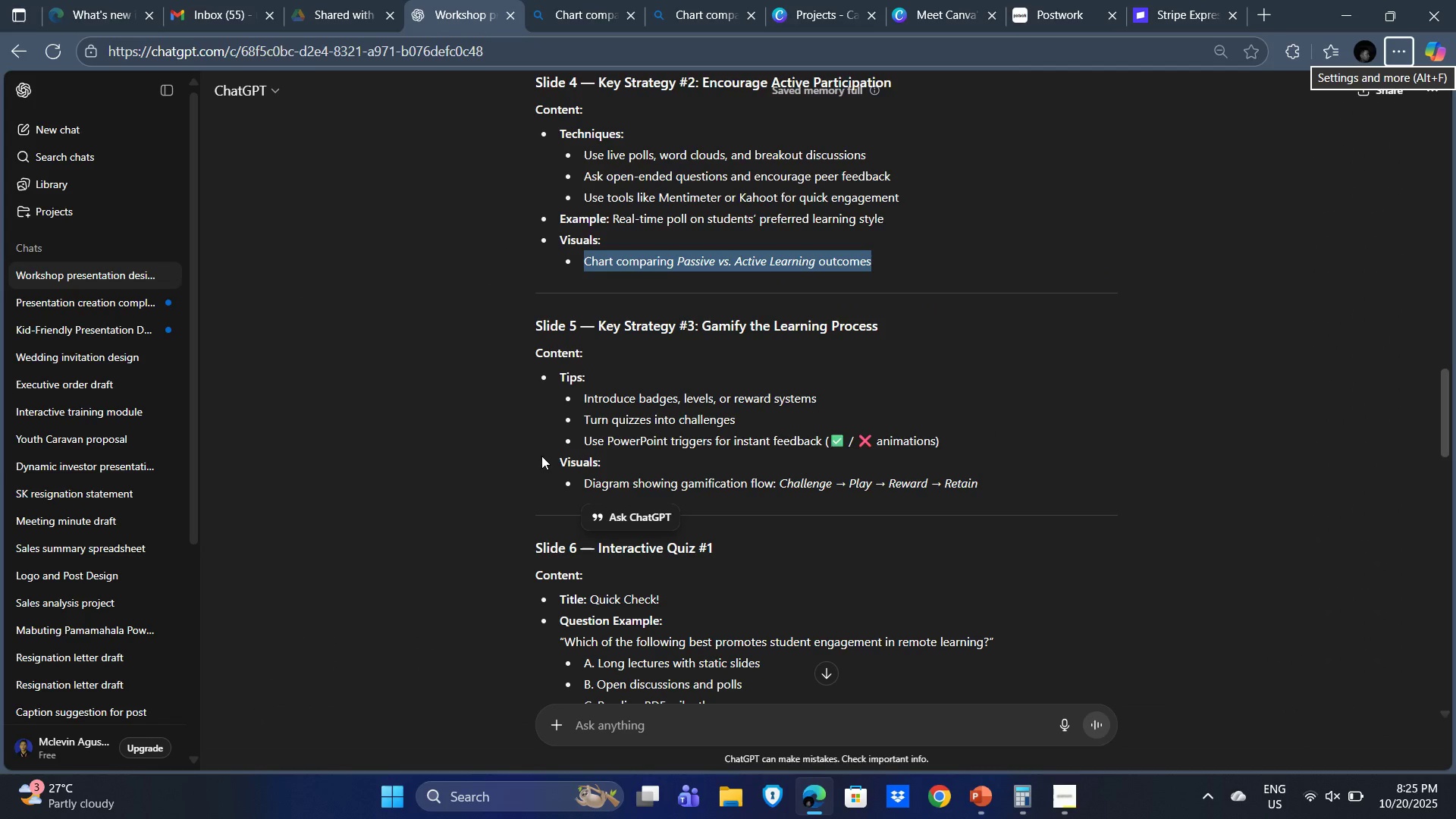 
left_click([1166, 0])